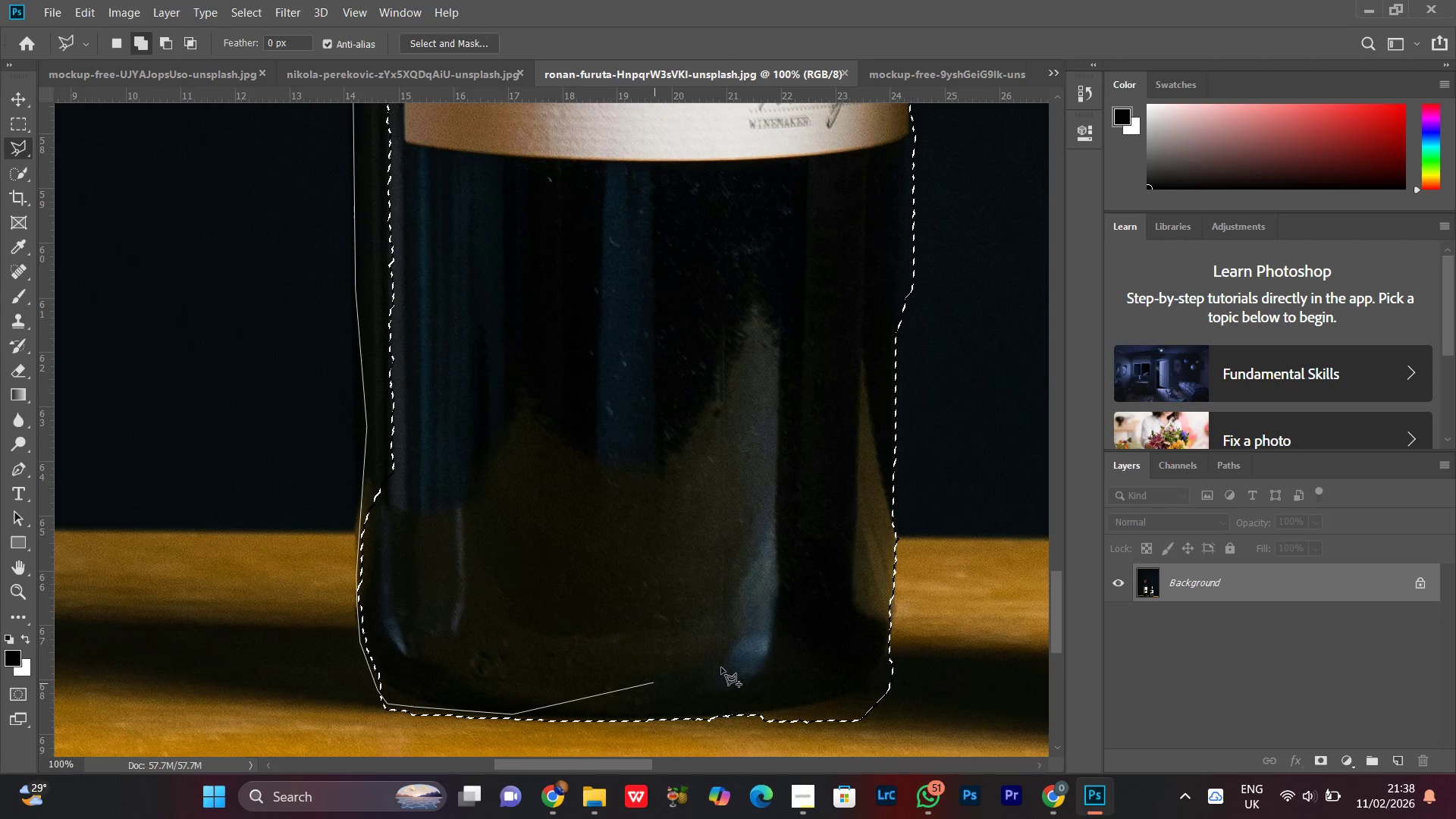 
left_click_drag(start_coordinate=[730, 666], to_coordinate=[736, 650])
 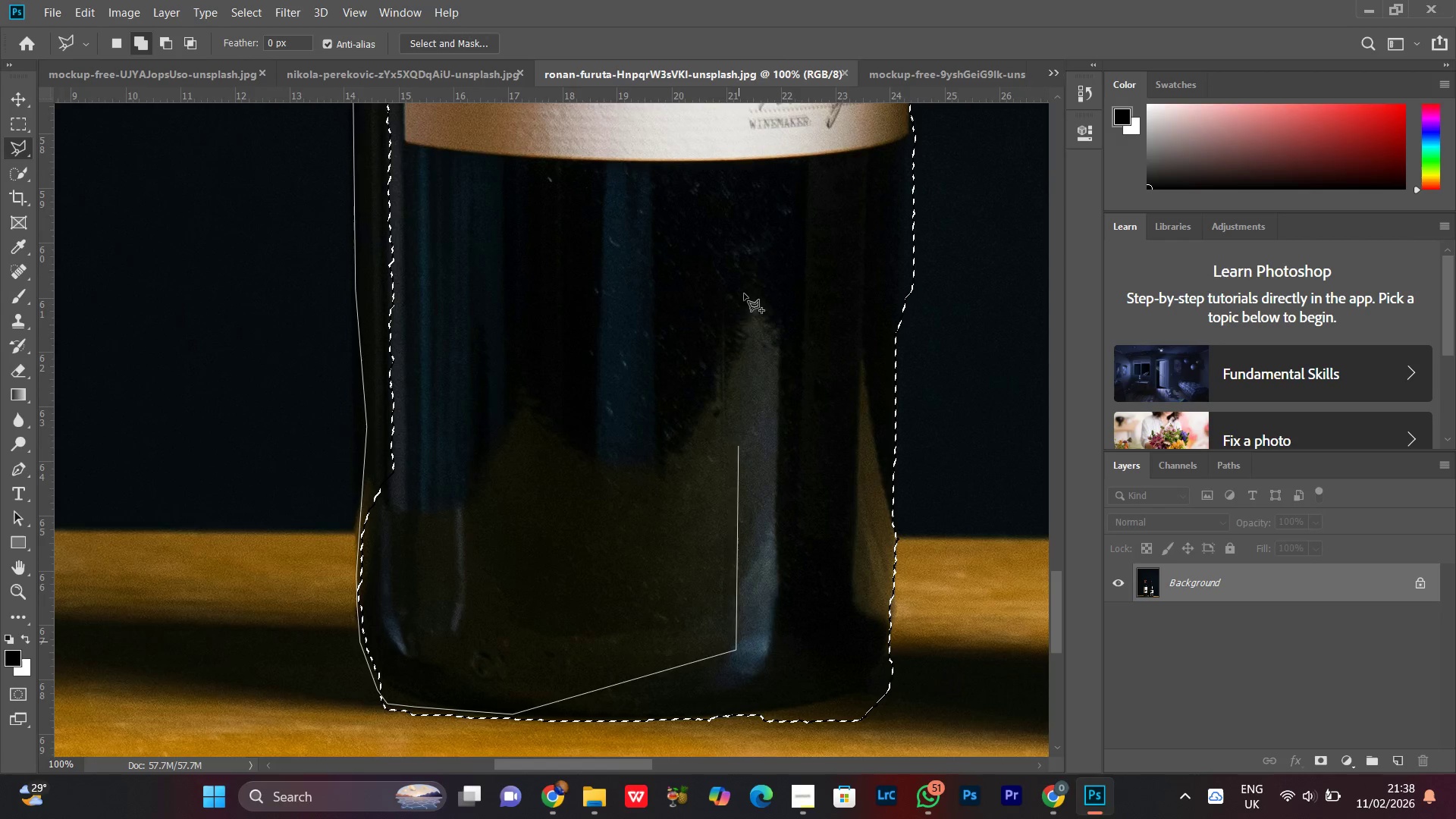 
double_click([744, 278])
 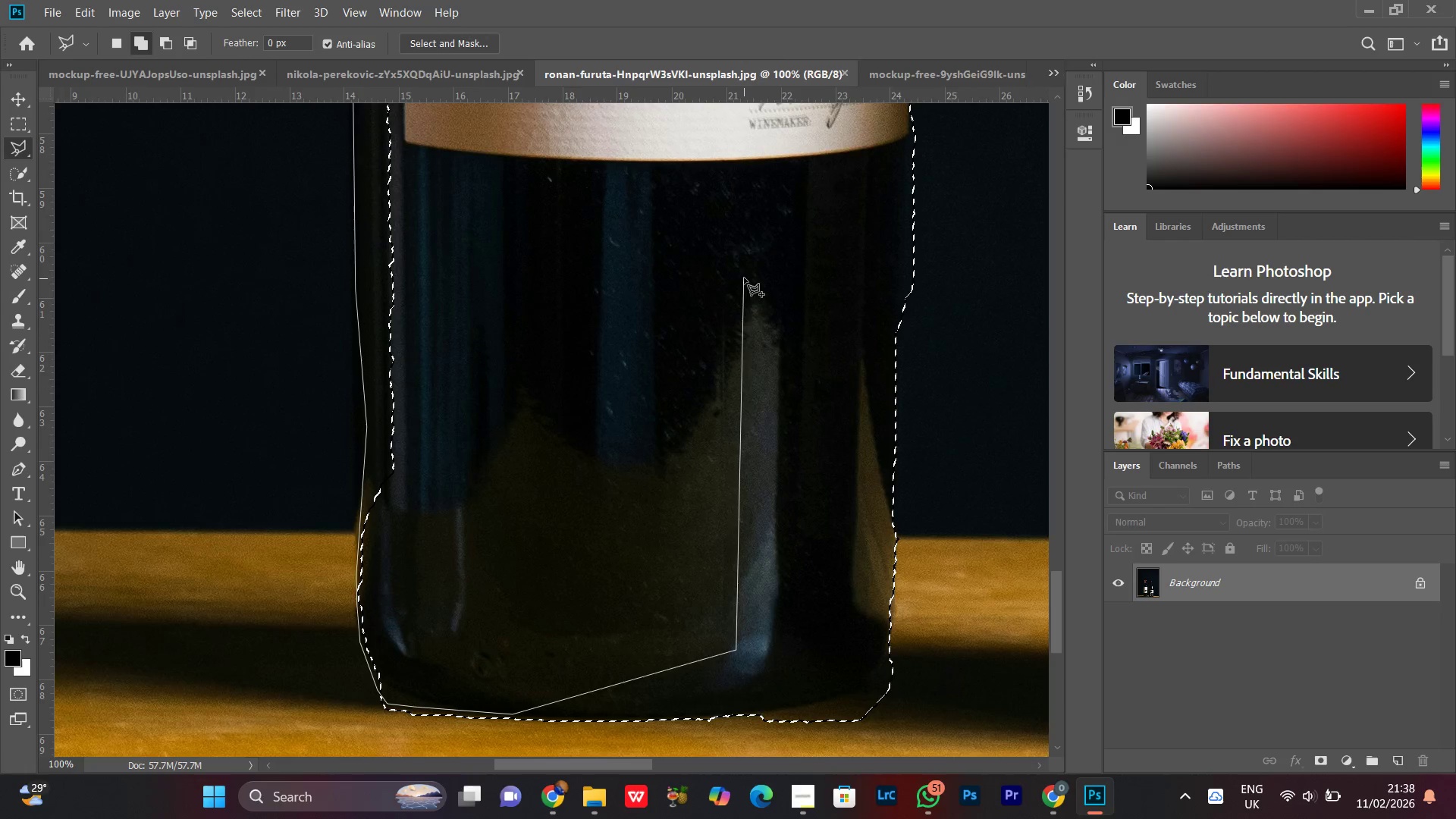 
hold_key(key=Space, duration=0.53)
 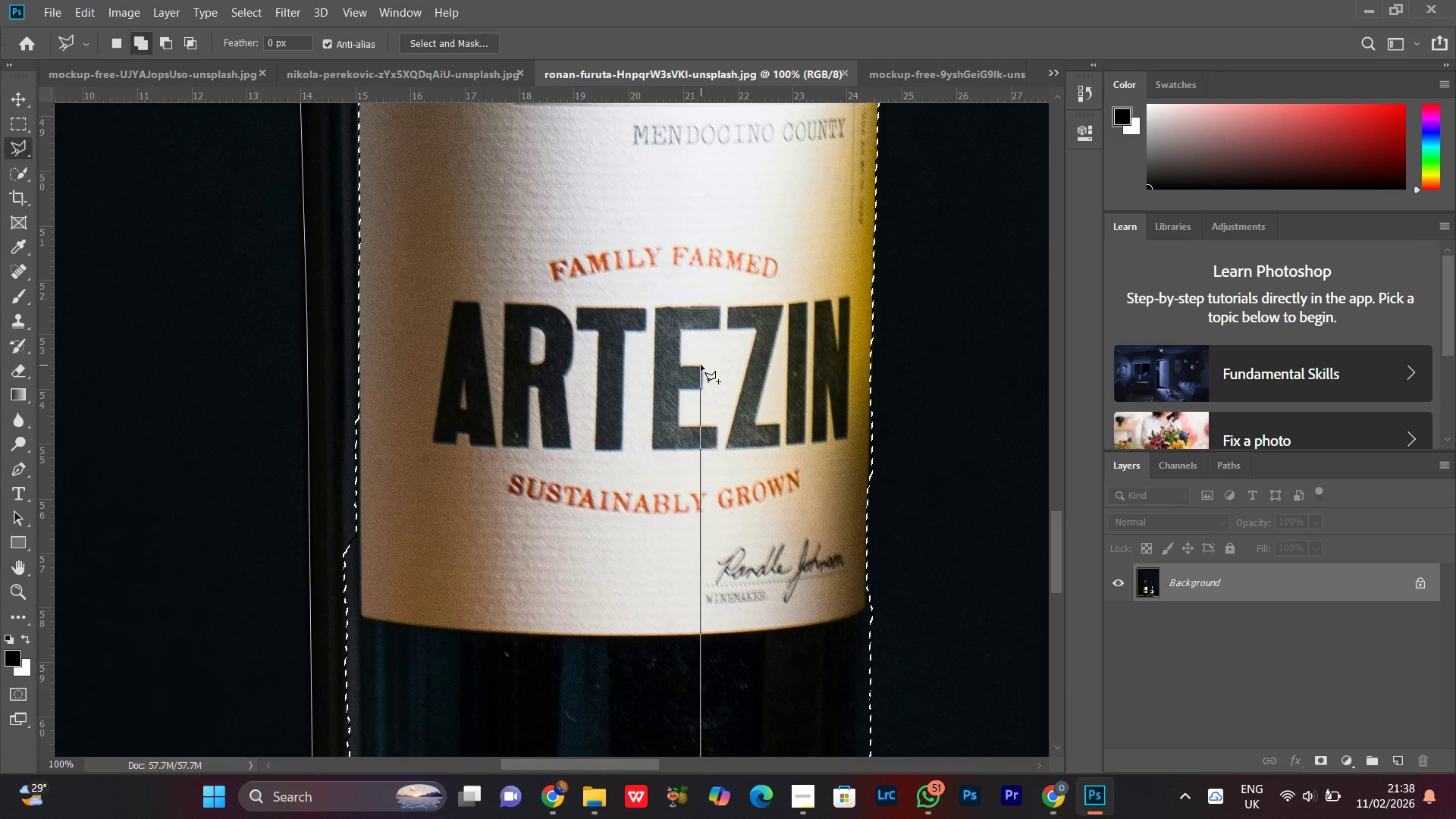 
left_click_drag(start_coordinate=[743, 243], to_coordinate=[700, 719])
 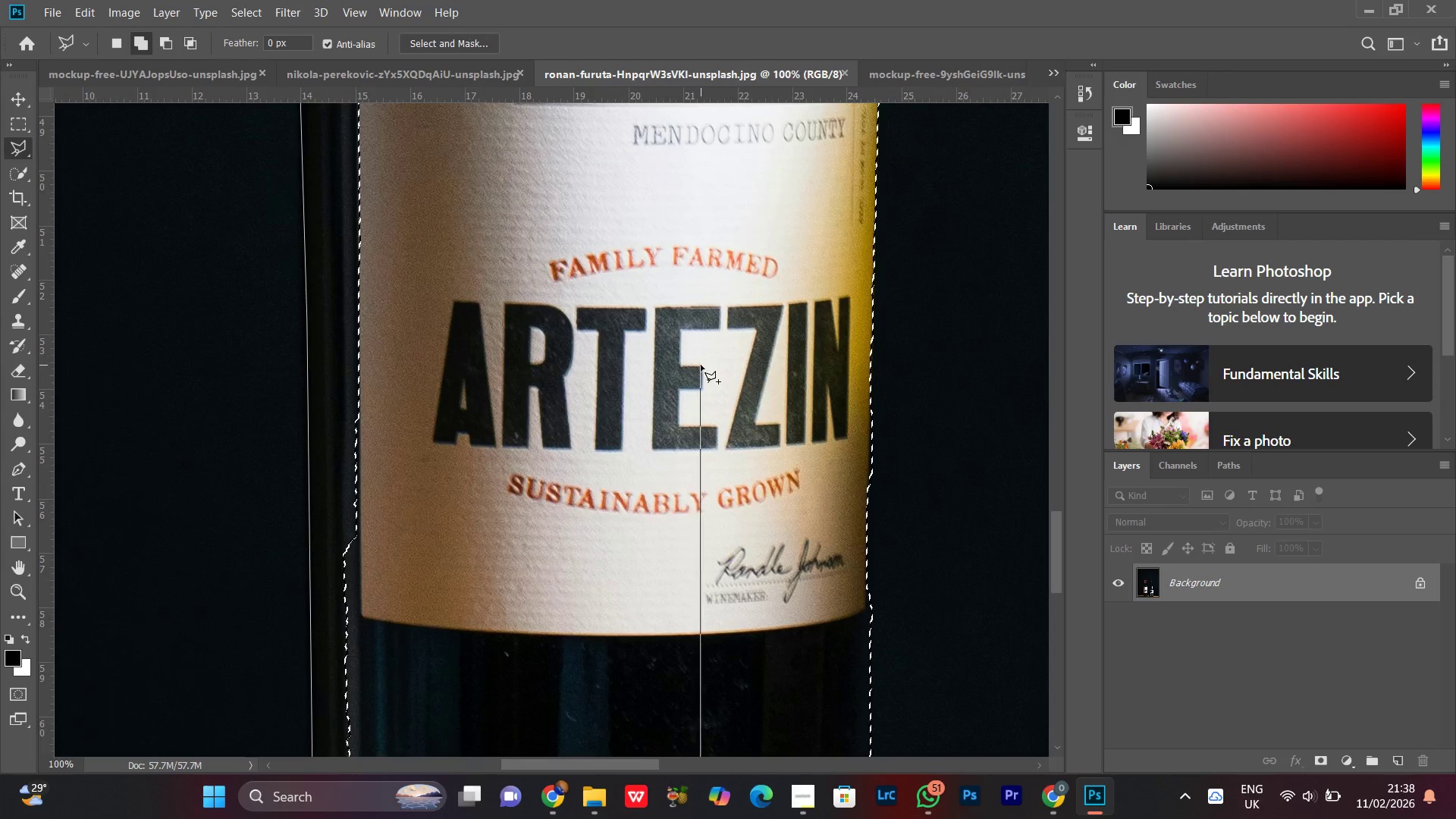 
double_click([701, 365])
 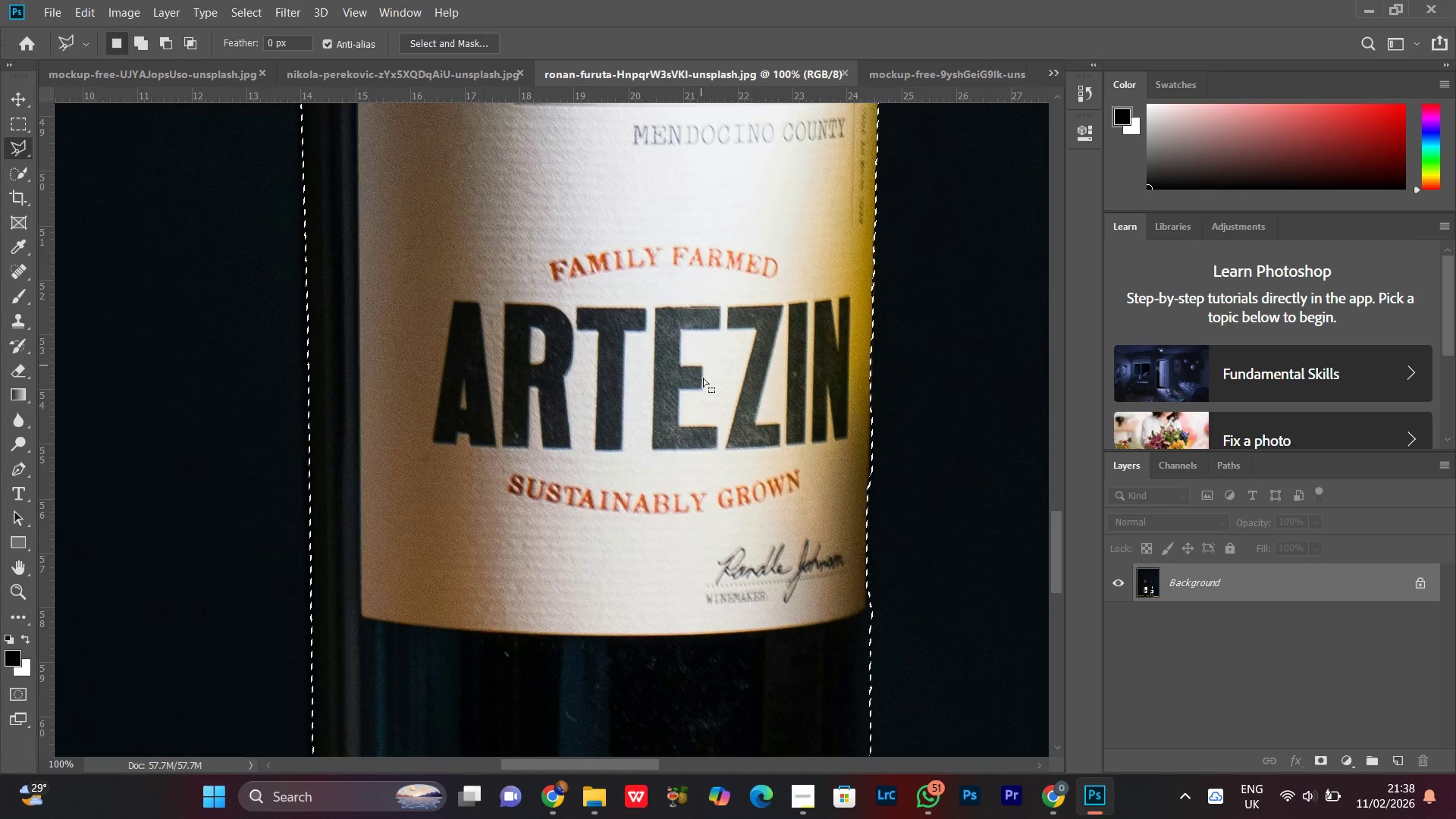 
hold_key(key=Space, duration=1.51)
 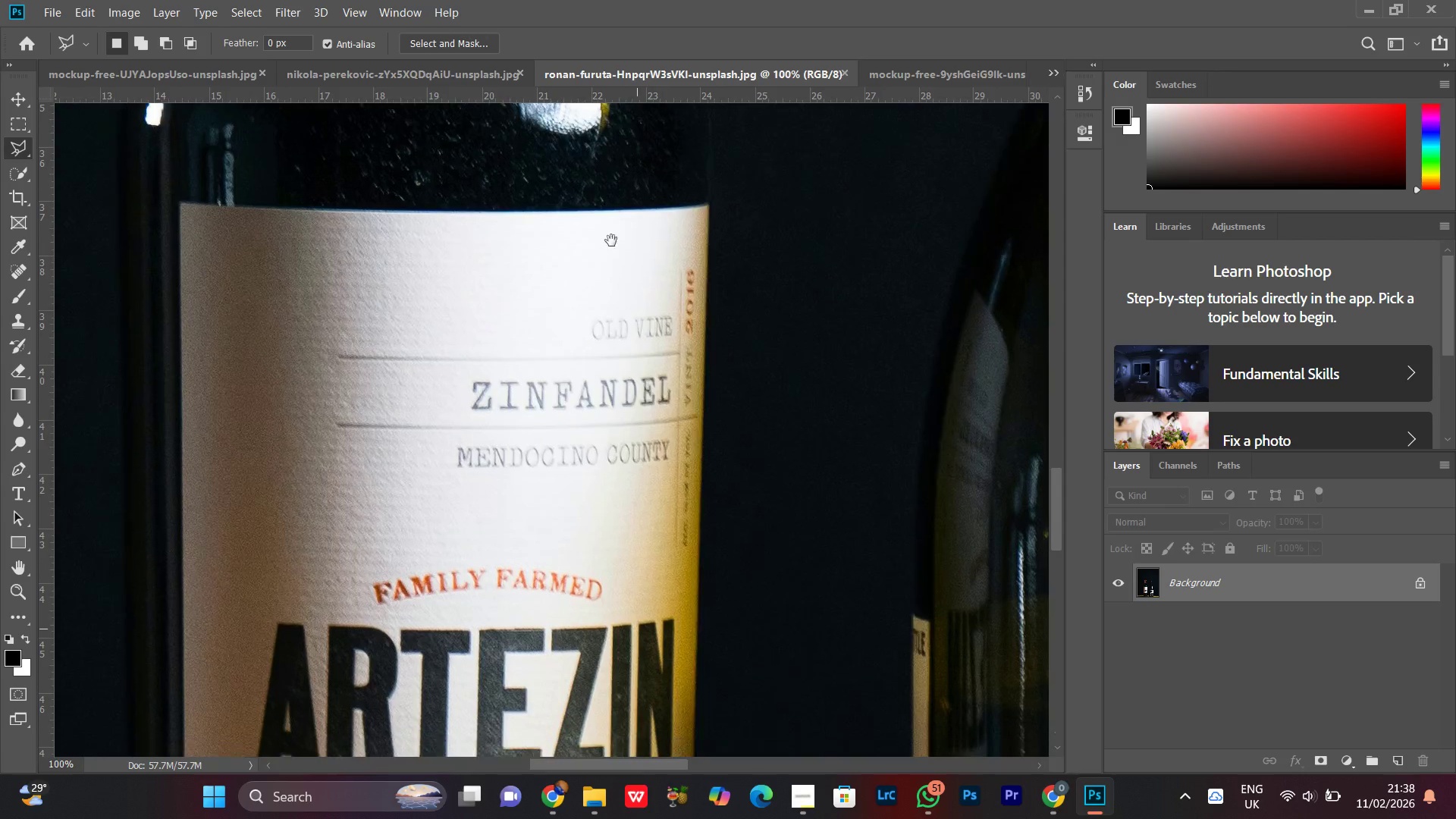 
left_click_drag(start_coordinate=[716, 336], to_coordinate=[667, 639])
 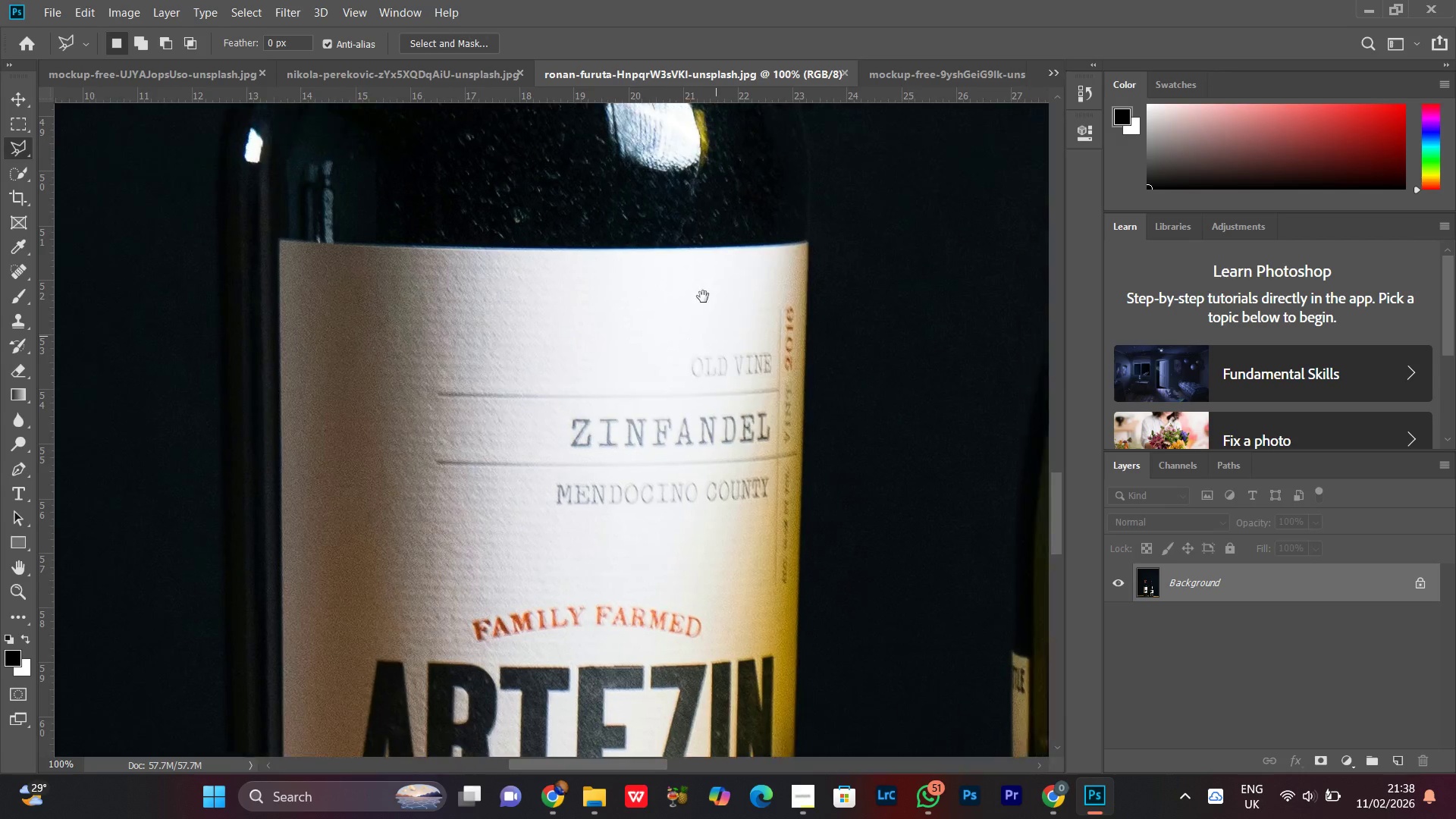 
left_click_drag(start_coordinate=[703, 297], to_coordinate=[651, 632])
 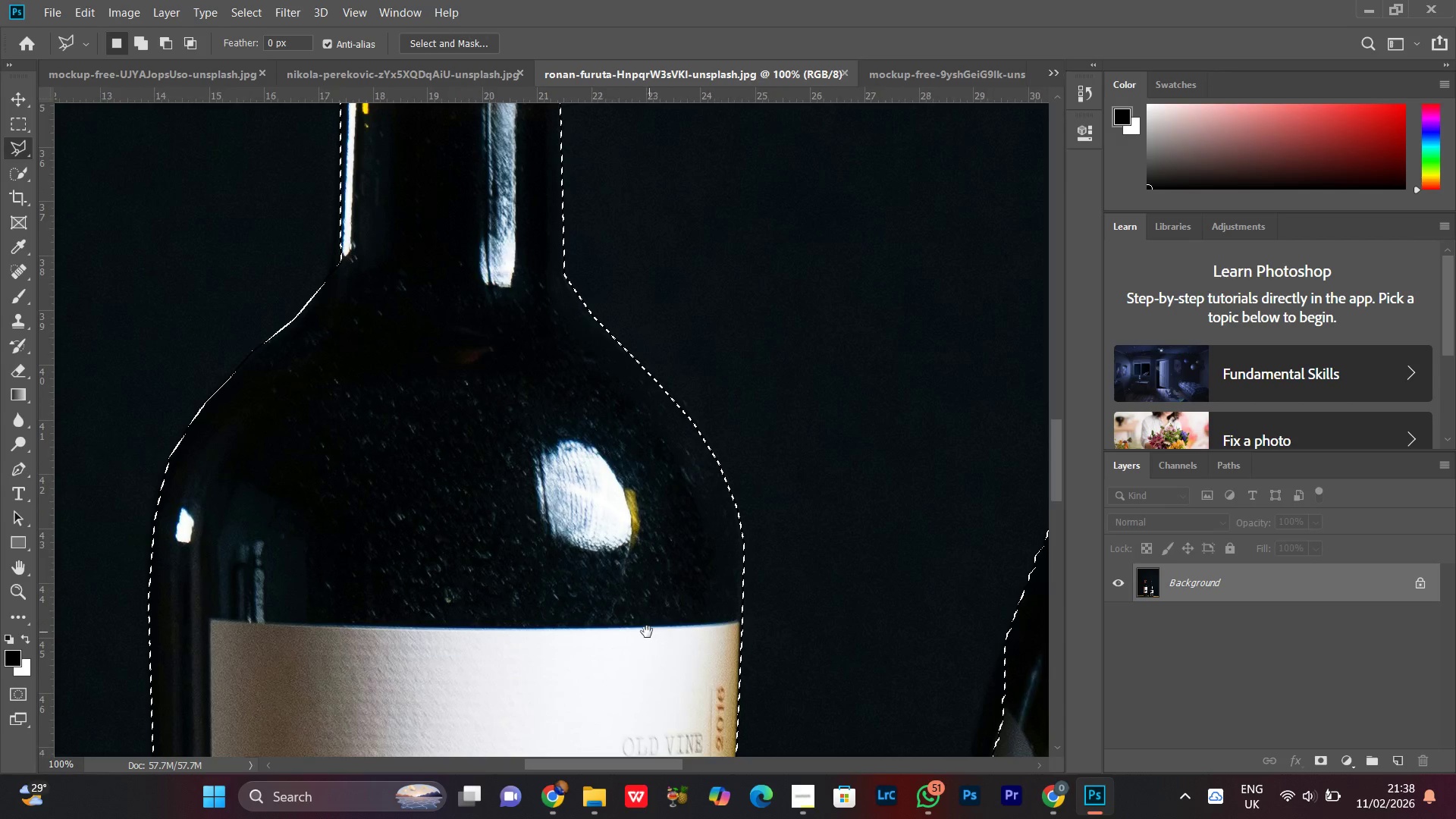 
hold_key(key=Space, duration=1.52)
 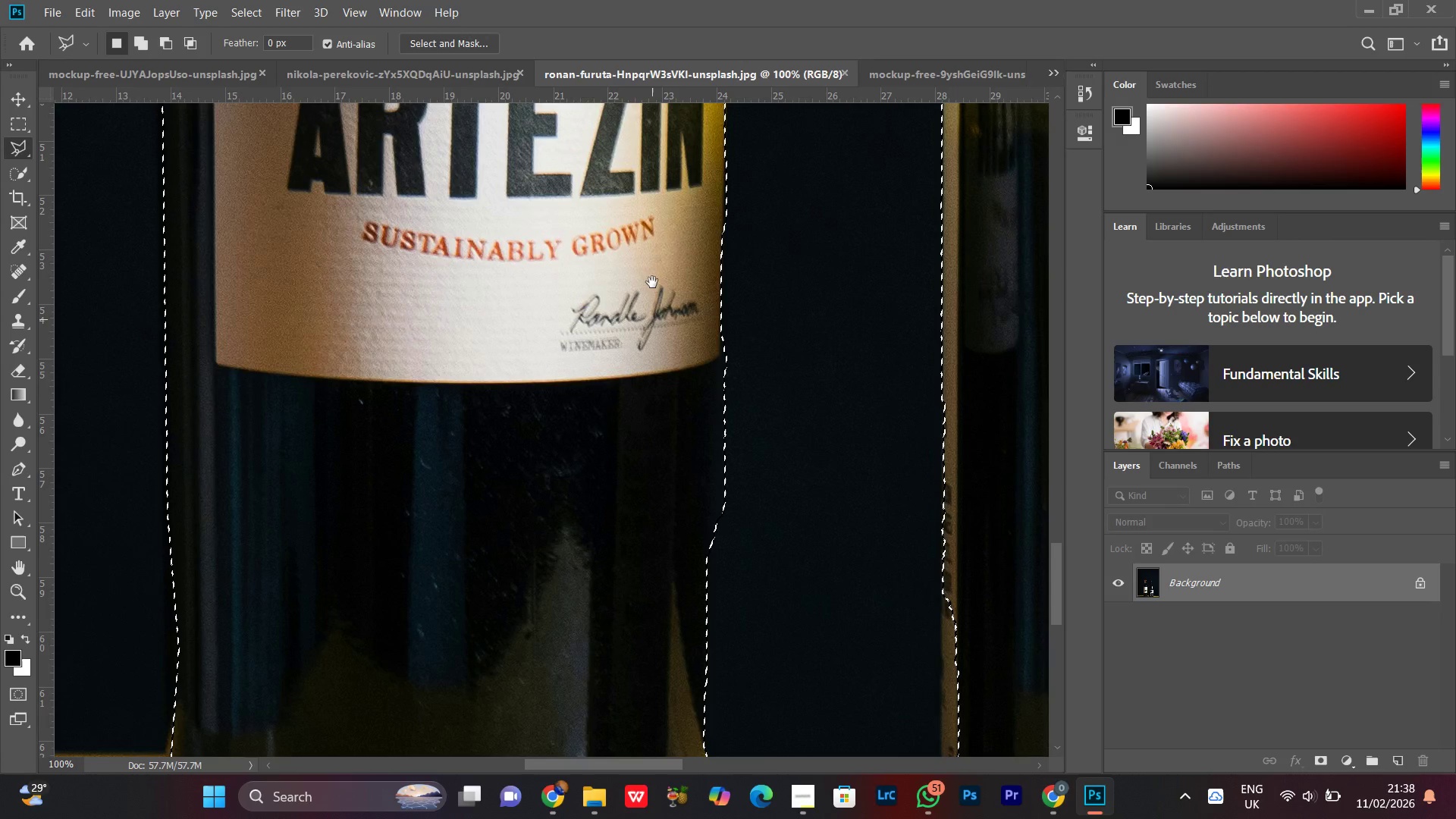 
left_click_drag(start_coordinate=[637, 629], to_coordinate=[607, 226])
 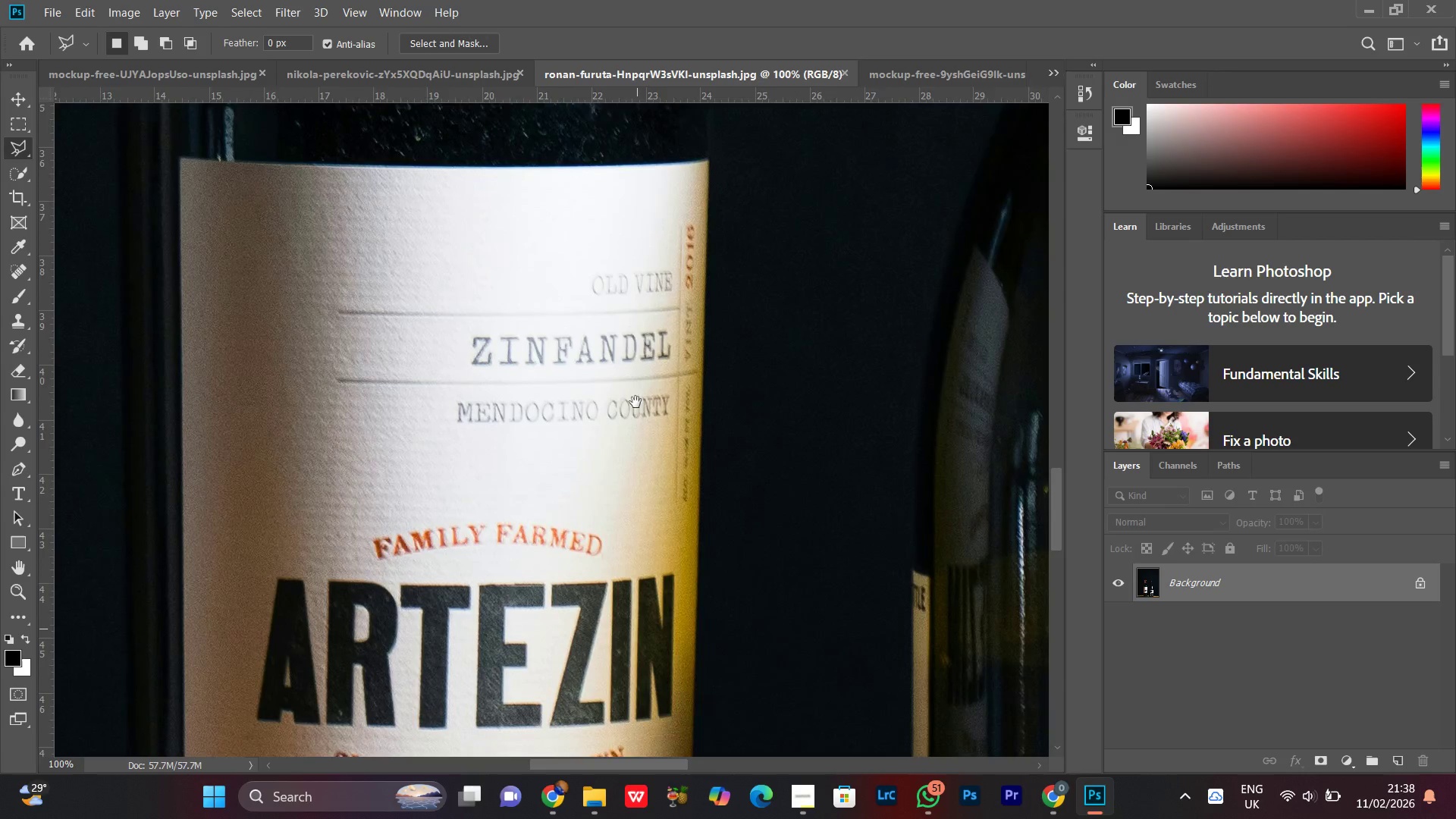 
left_click_drag(start_coordinate=[635, 402], to_coordinate=[634, 433])
 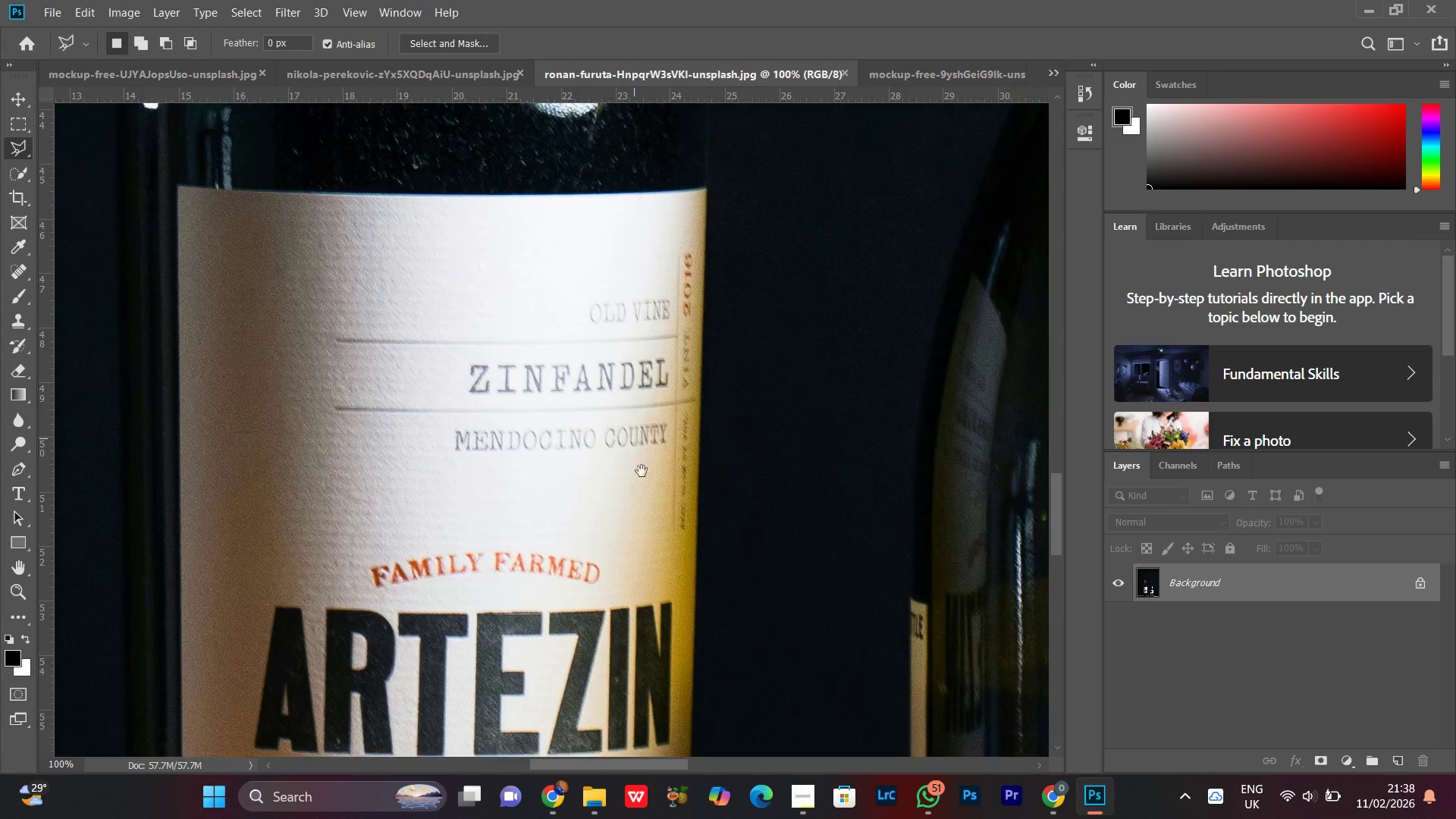 
left_click_drag(start_coordinate=[644, 518], to_coordinate=[681, 212])
 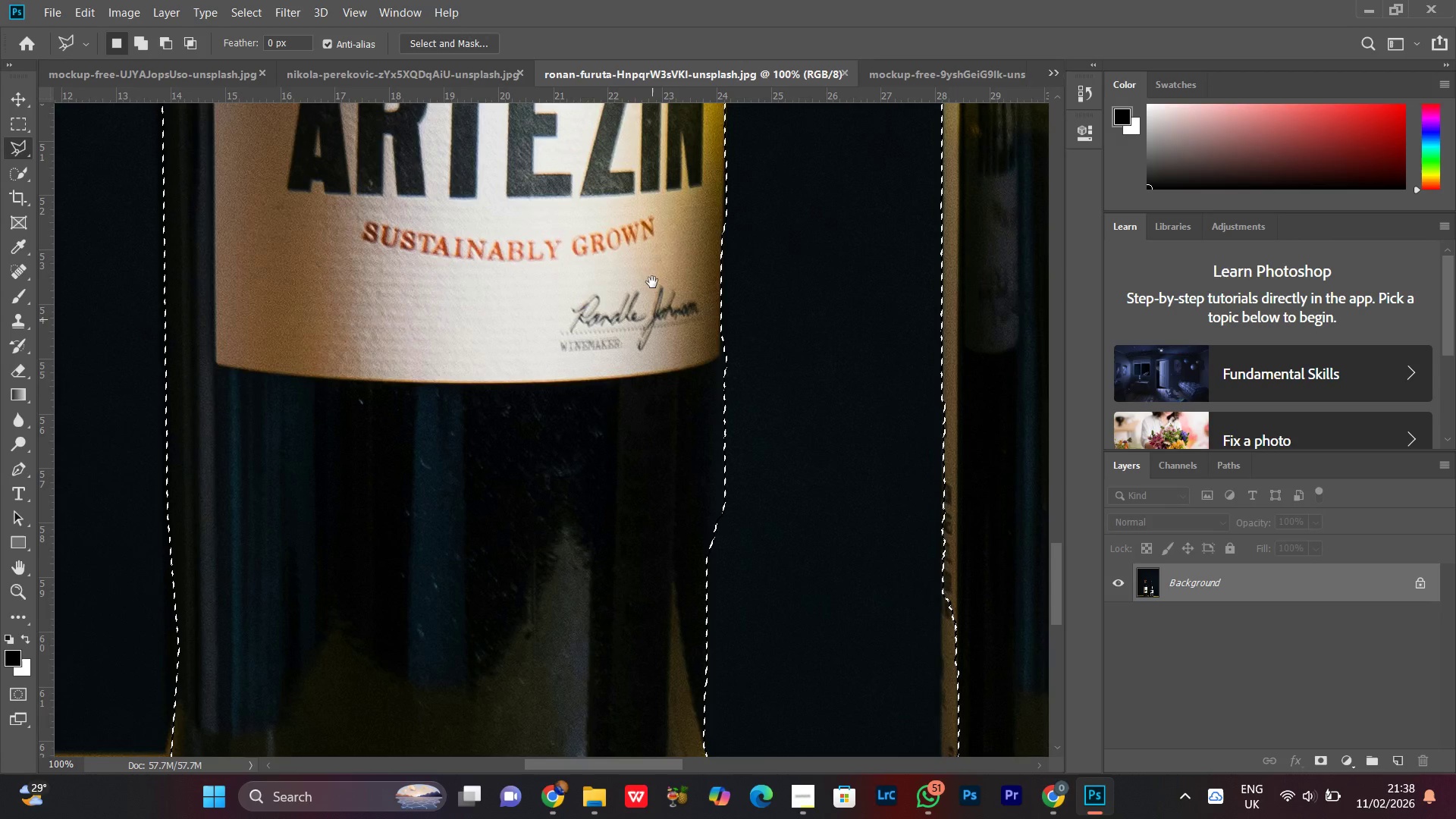 
hold_key(key=Space, duration=1.27)
 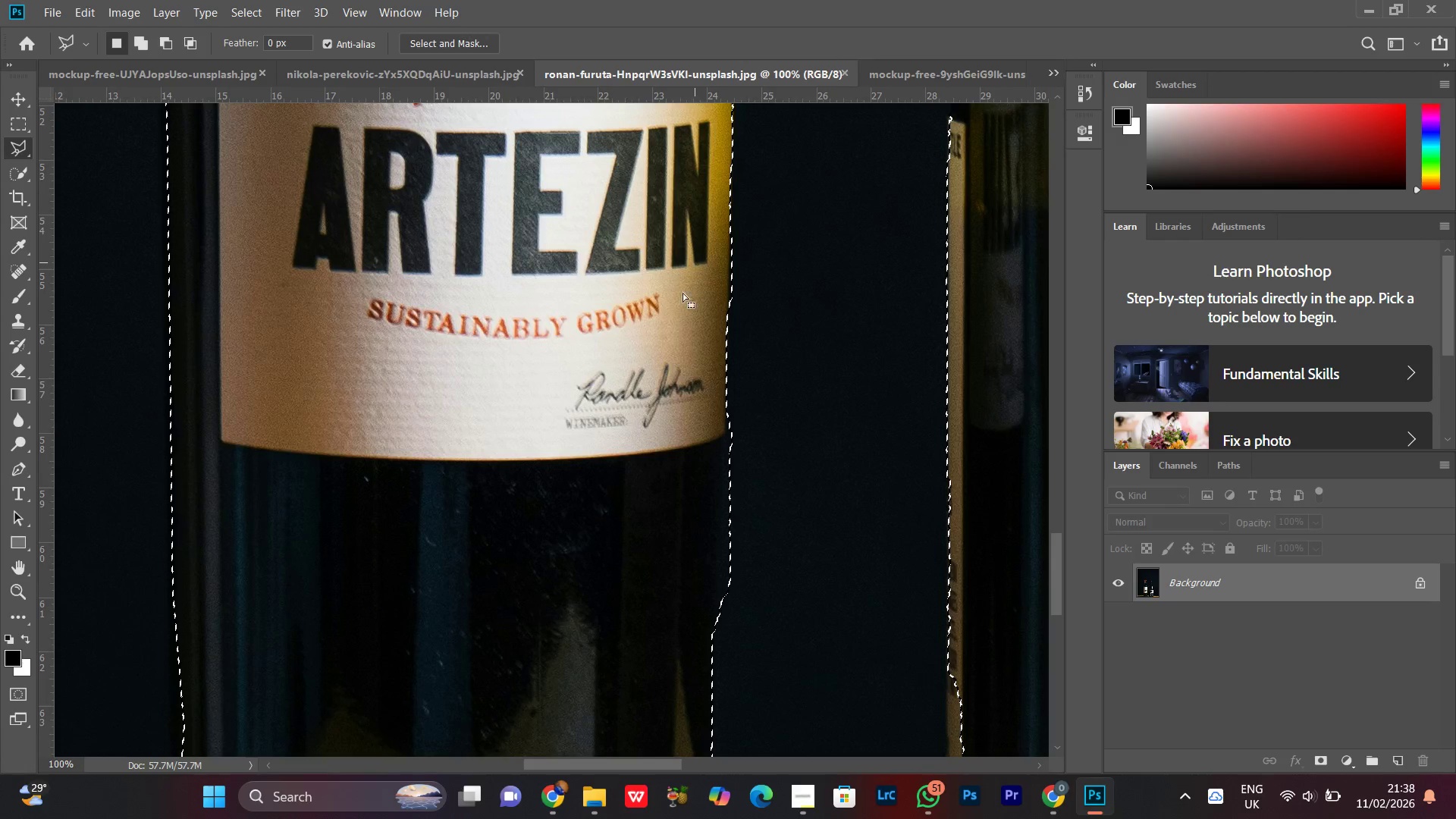 
left_click_drag(start_coordinate=[667, 449], to_coordinate=[657, 359])
 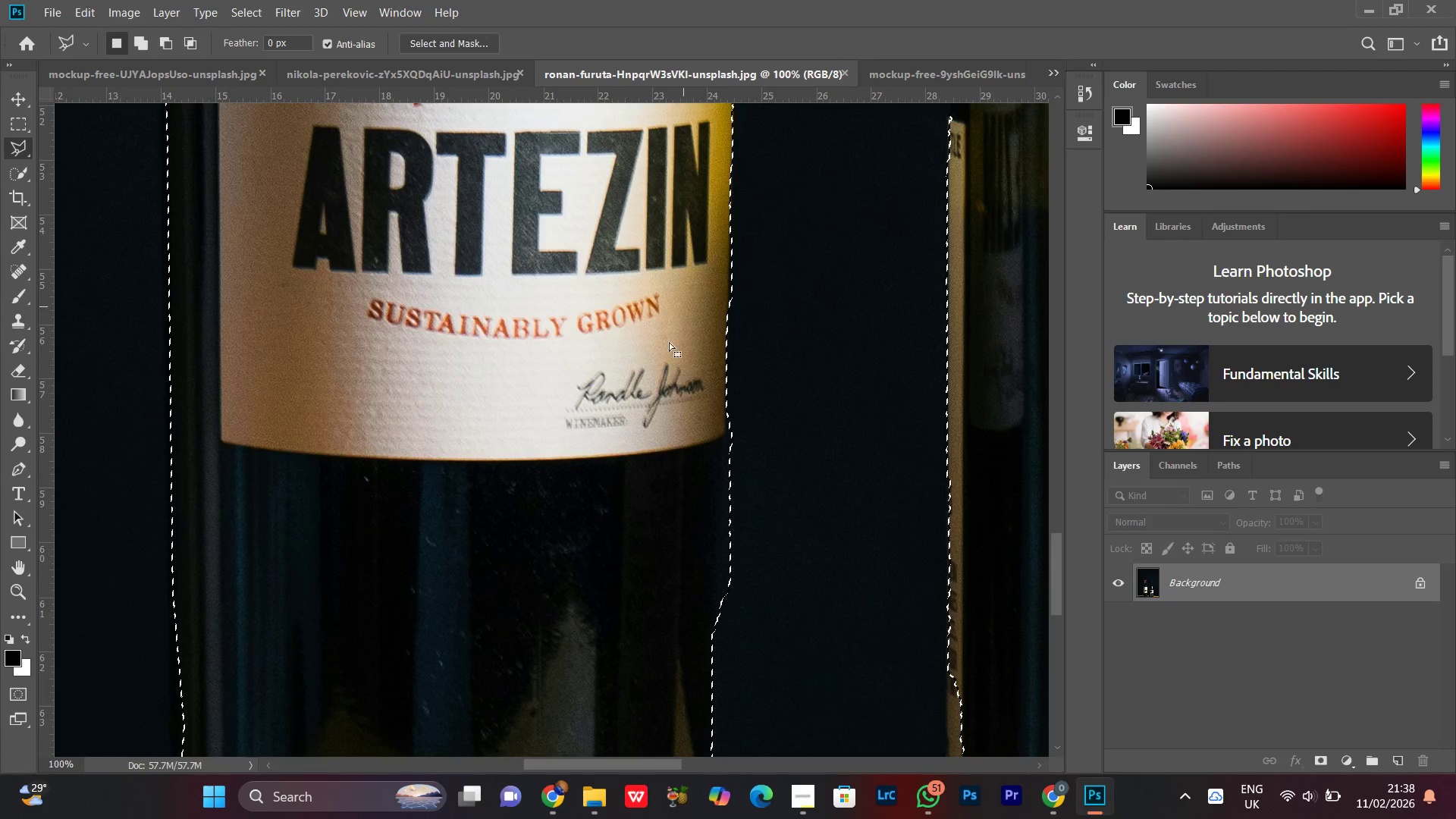 
hold_key(key=ShiftLeft, duration=0.95)
left_click_drag(start_coordinate=[645, 398], to_coordinate=[648, 380])
 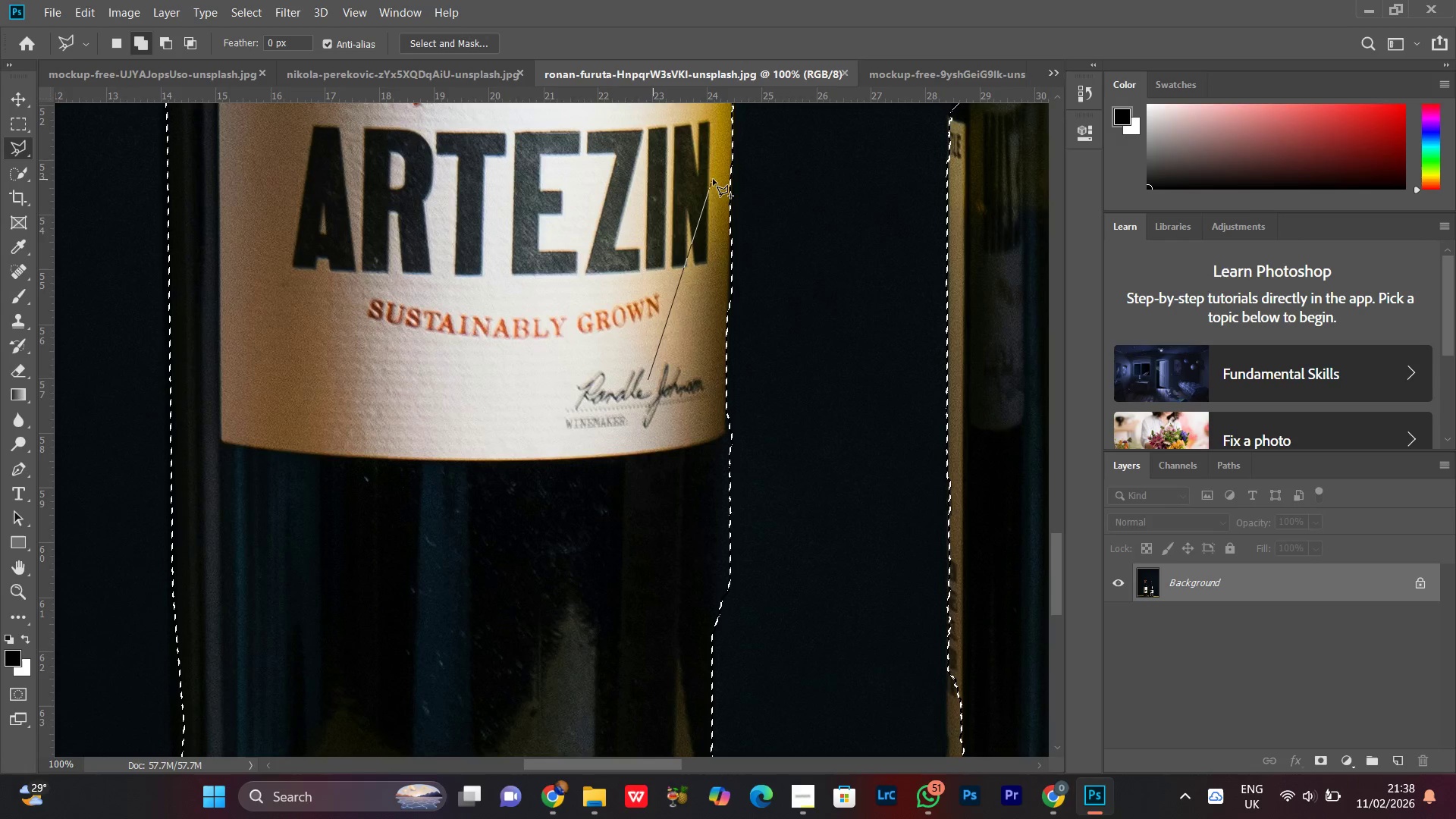 
left_click([717, 174])
 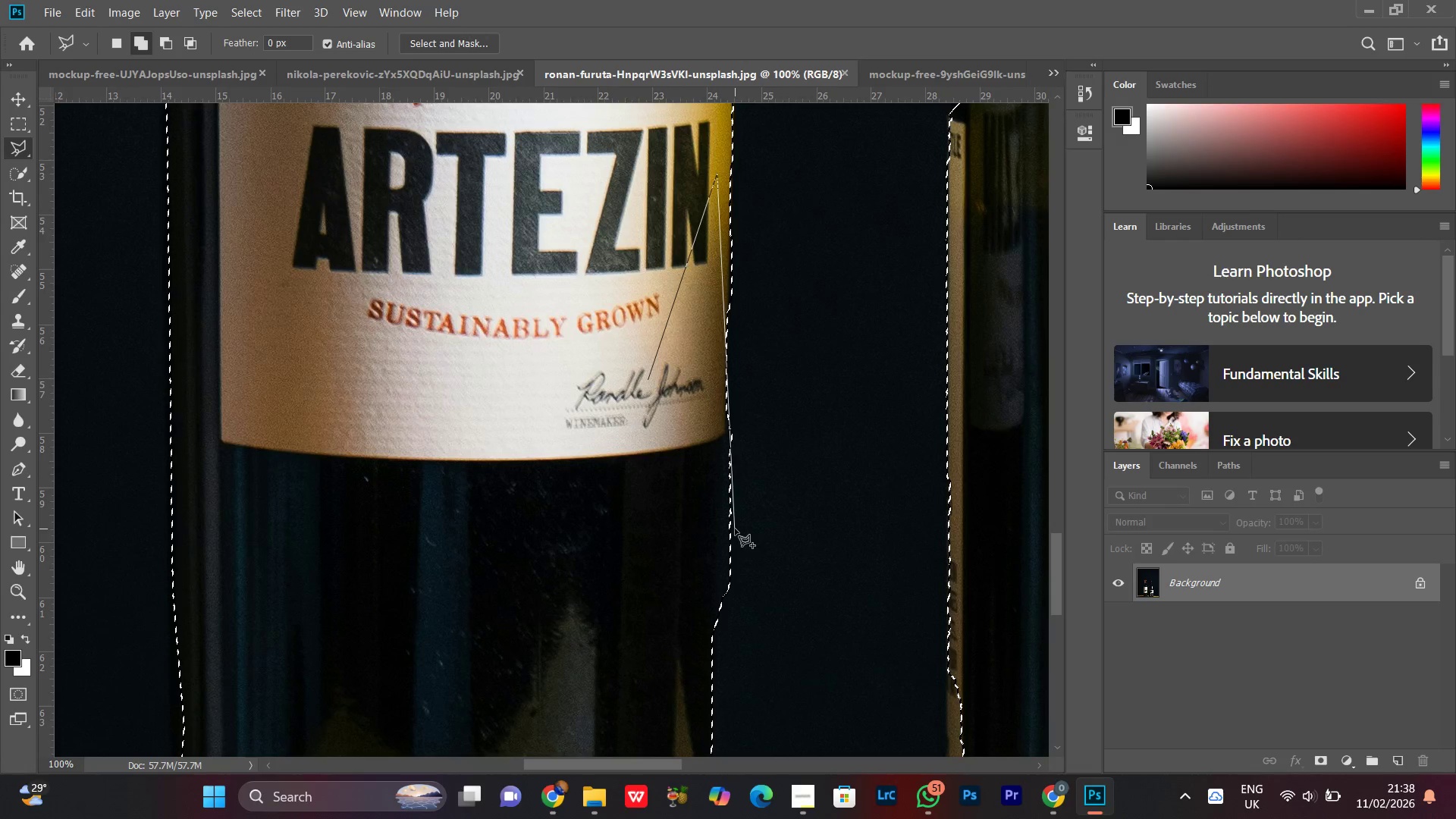 
left_click([733, 535])
 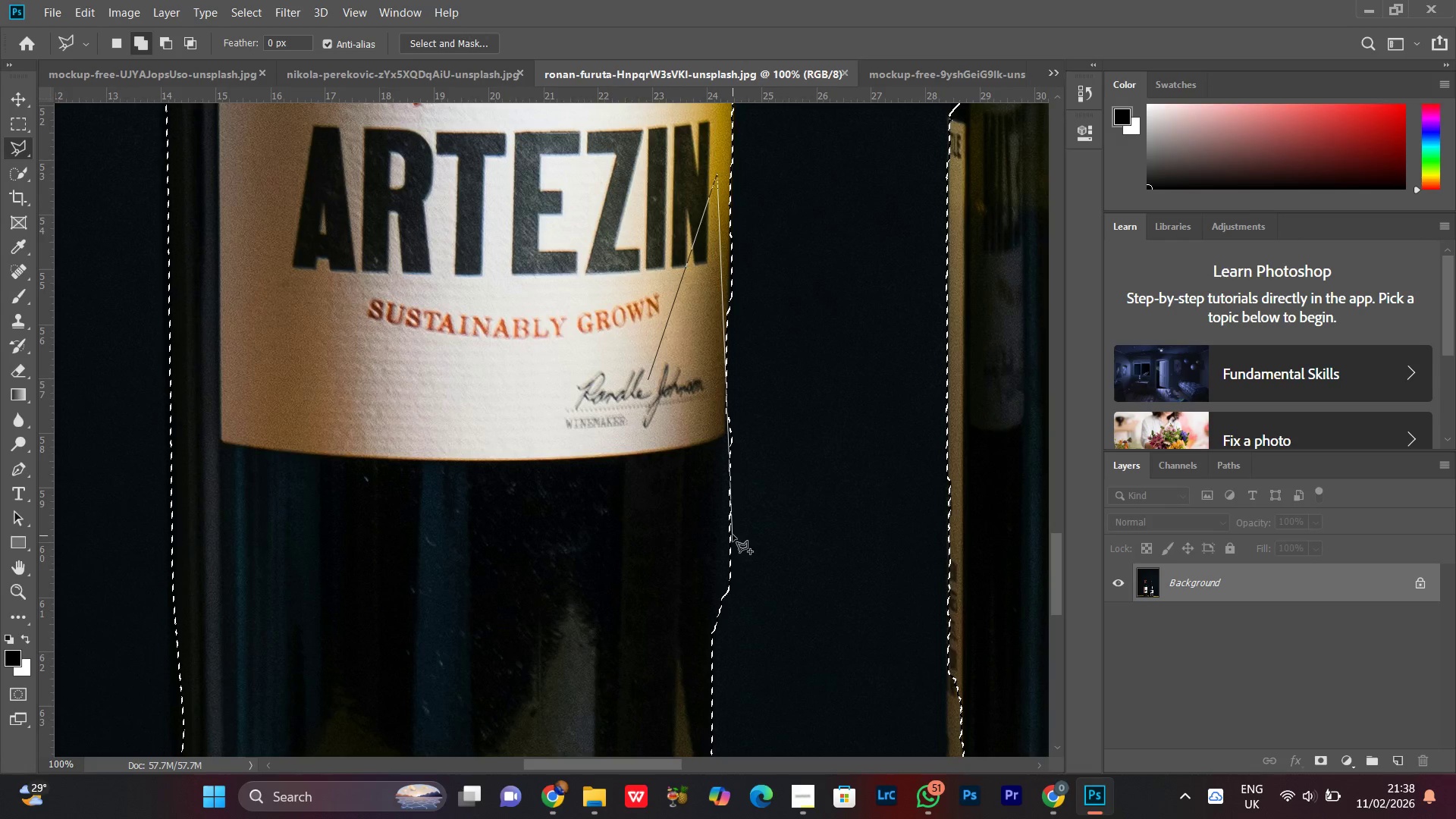 
hold_key(key=Space, duration=0.59)
 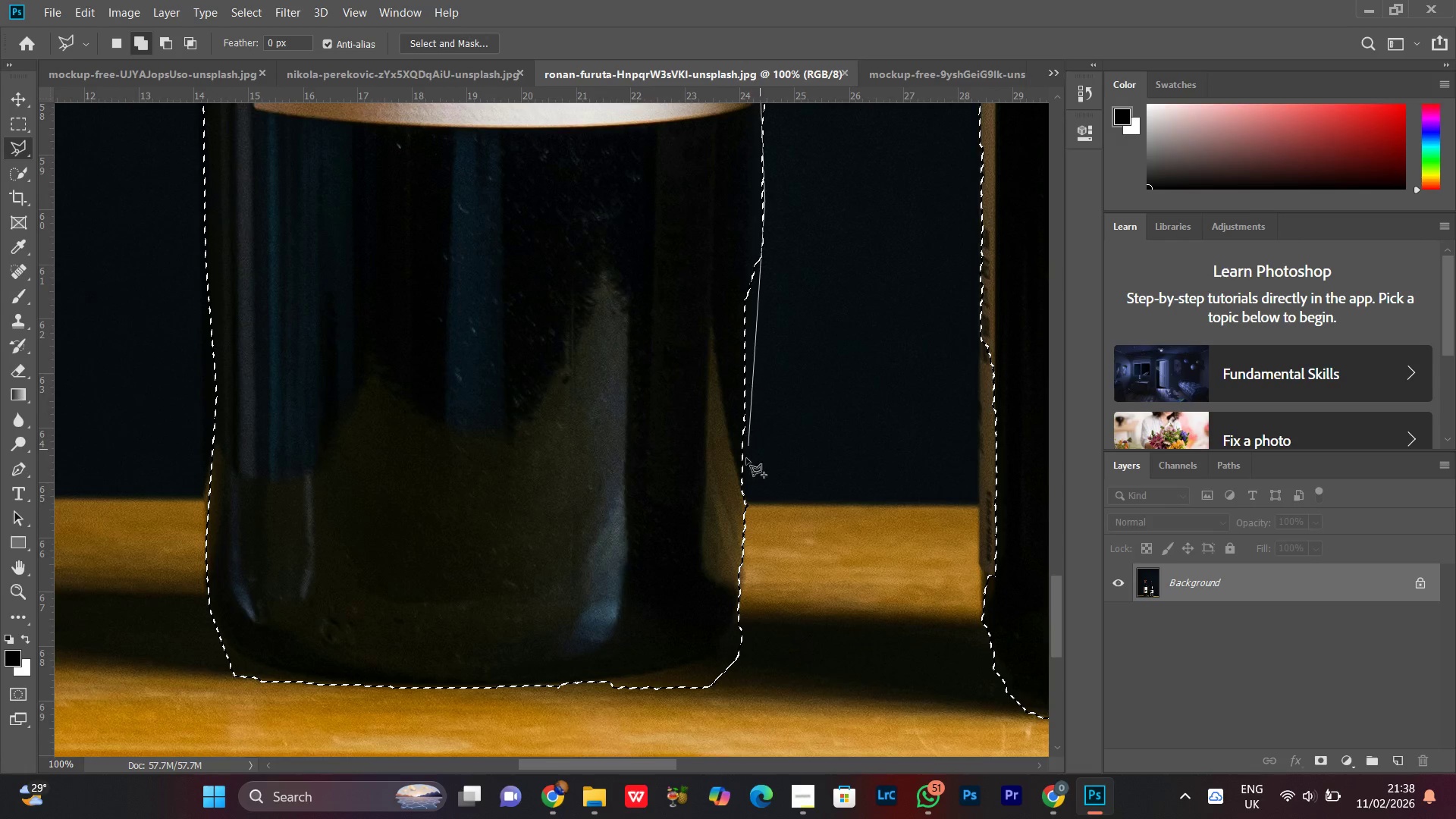 
left_click_drag(start_coordinate=[733, 535], to_coordinate=[765, 201])
 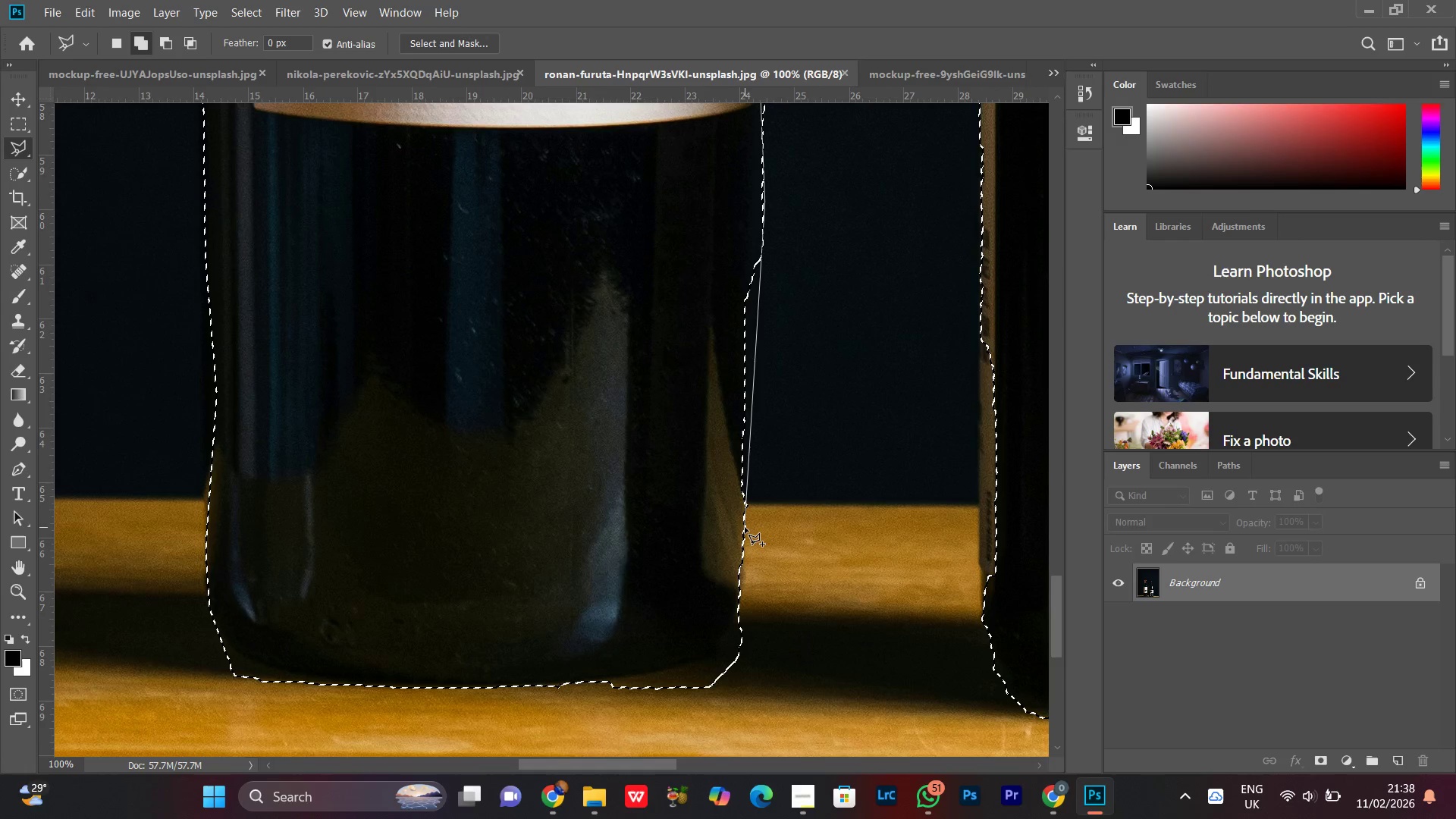 
left_click([745, 527])
 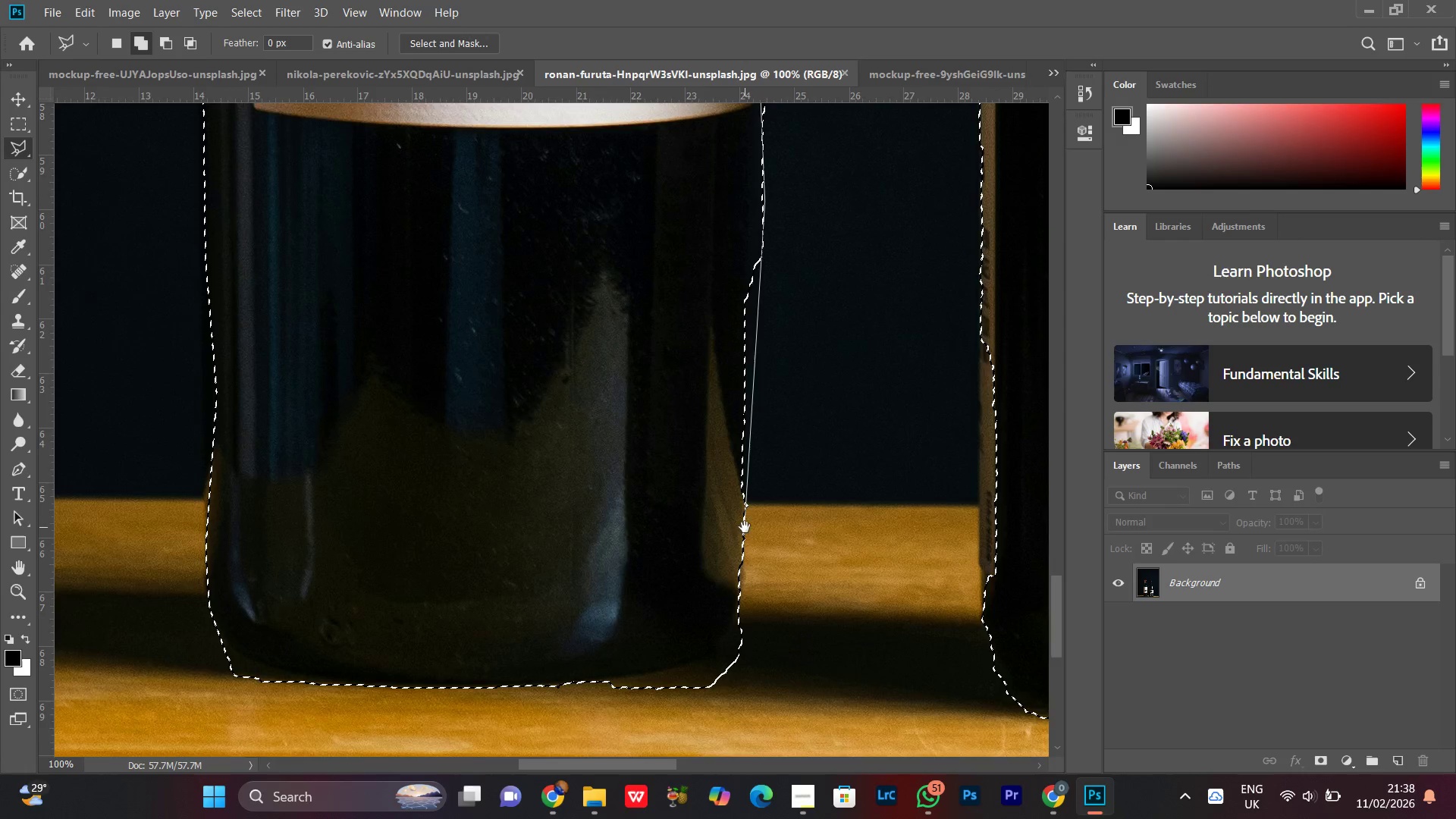 
hold_key(key=Space, duration=0.5)
 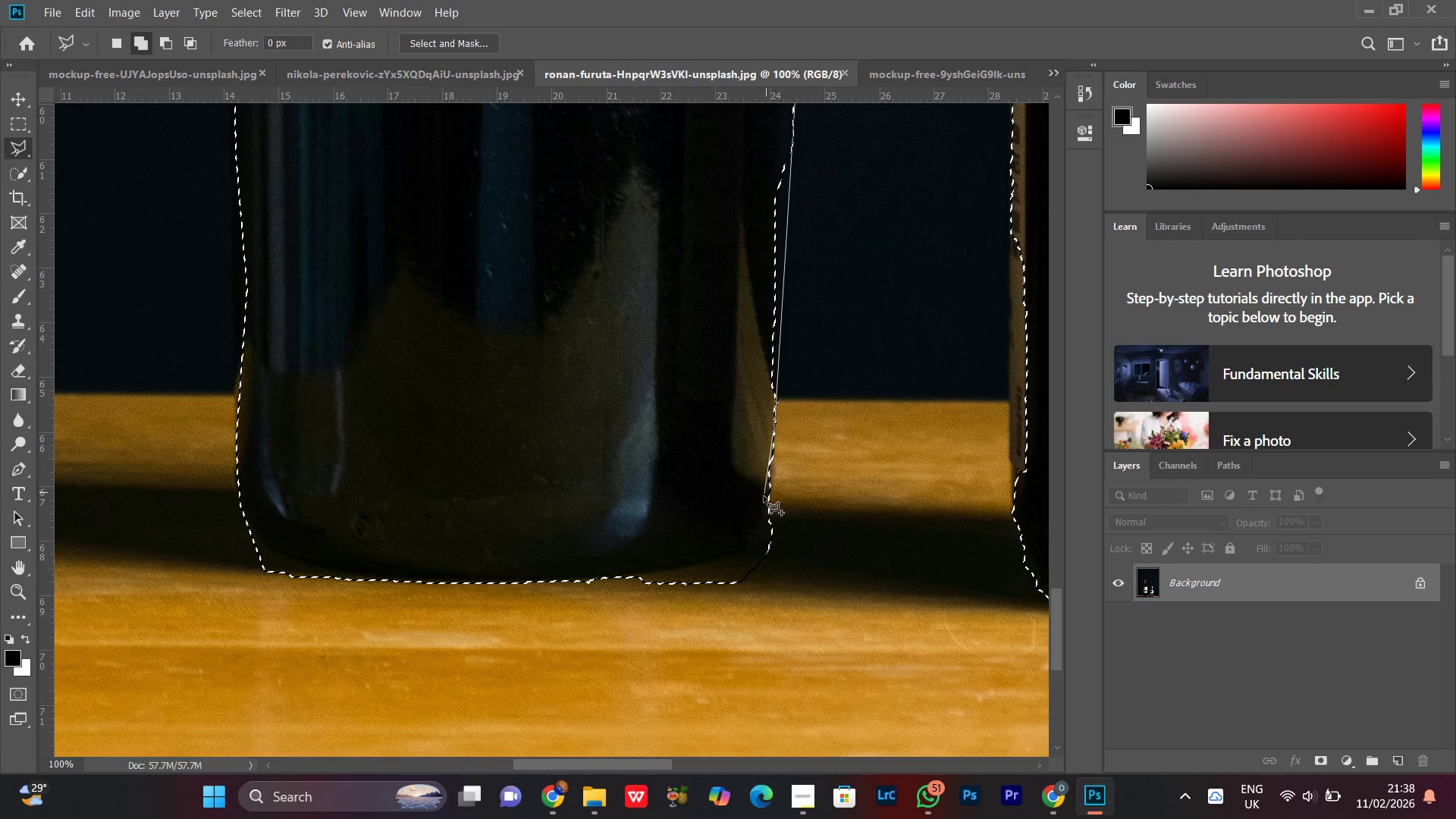 
left_click_drag(start_coordinate=[745, 527], to_coordinate=[775, 422])
 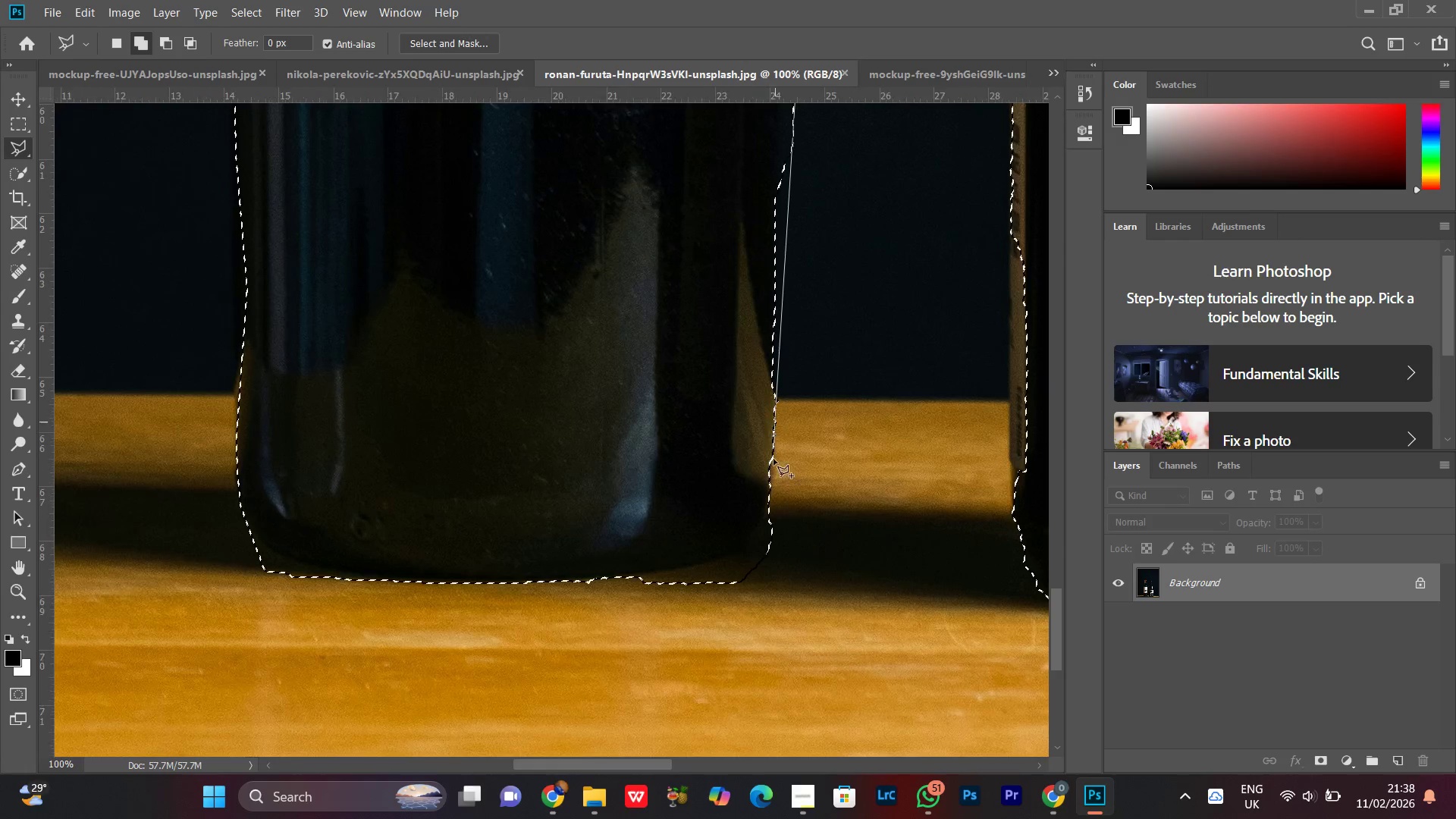 
hold_key(key=Space, duration=18.25)
 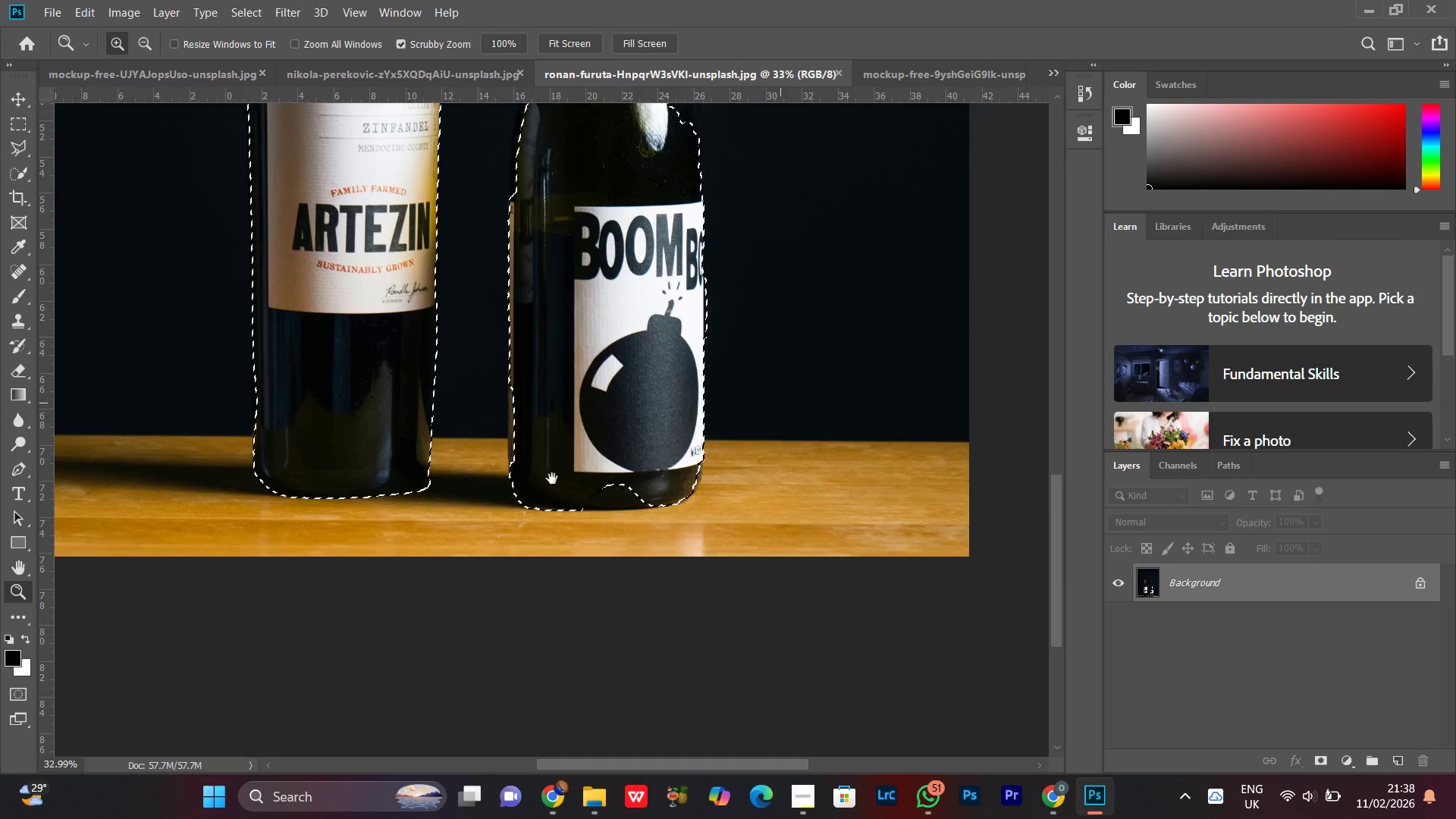 
left_click([768, 506])
 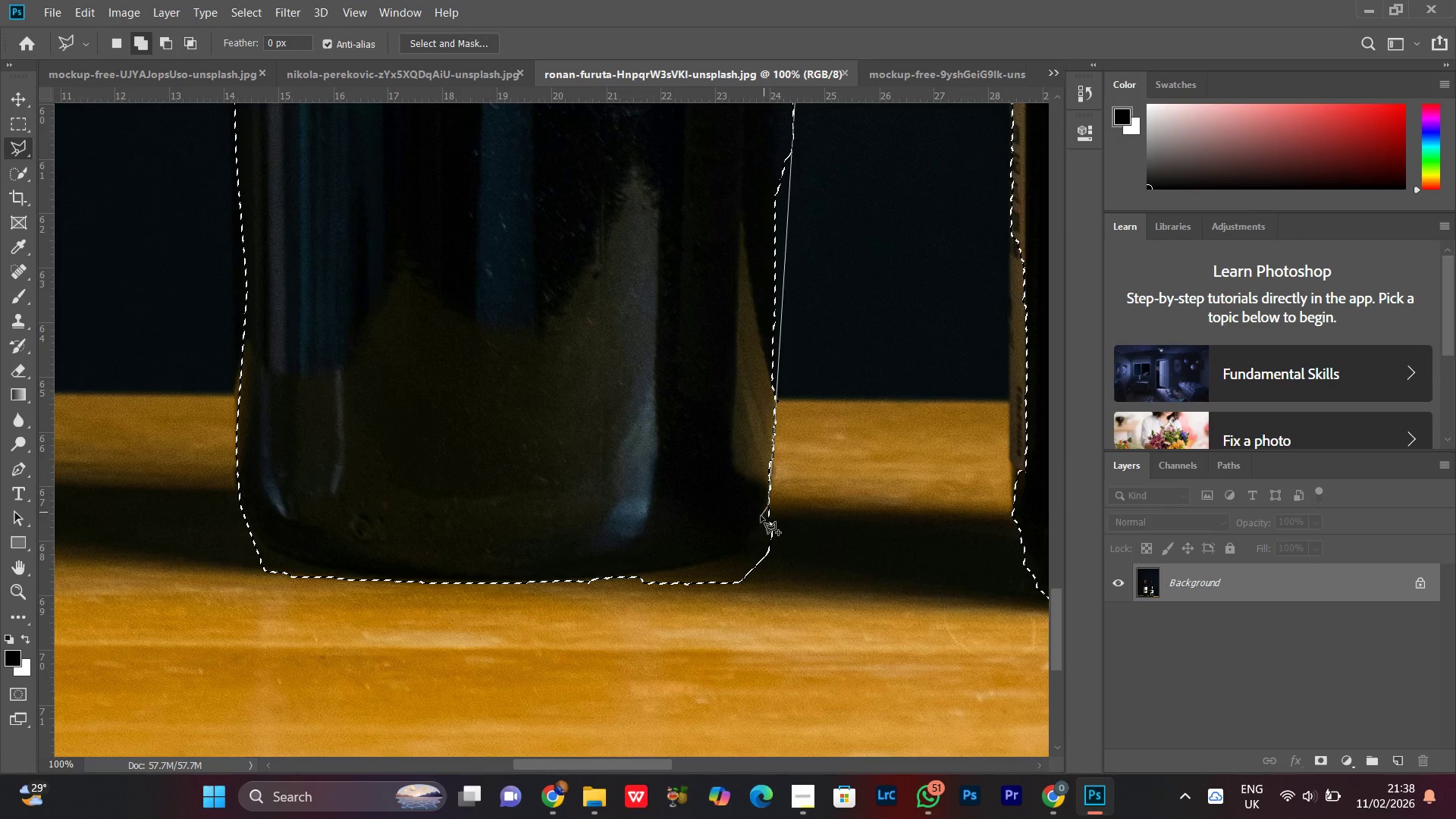 
left_click_drag(start_coordinate=[761, 516], to_coordinate=[748, 526])
 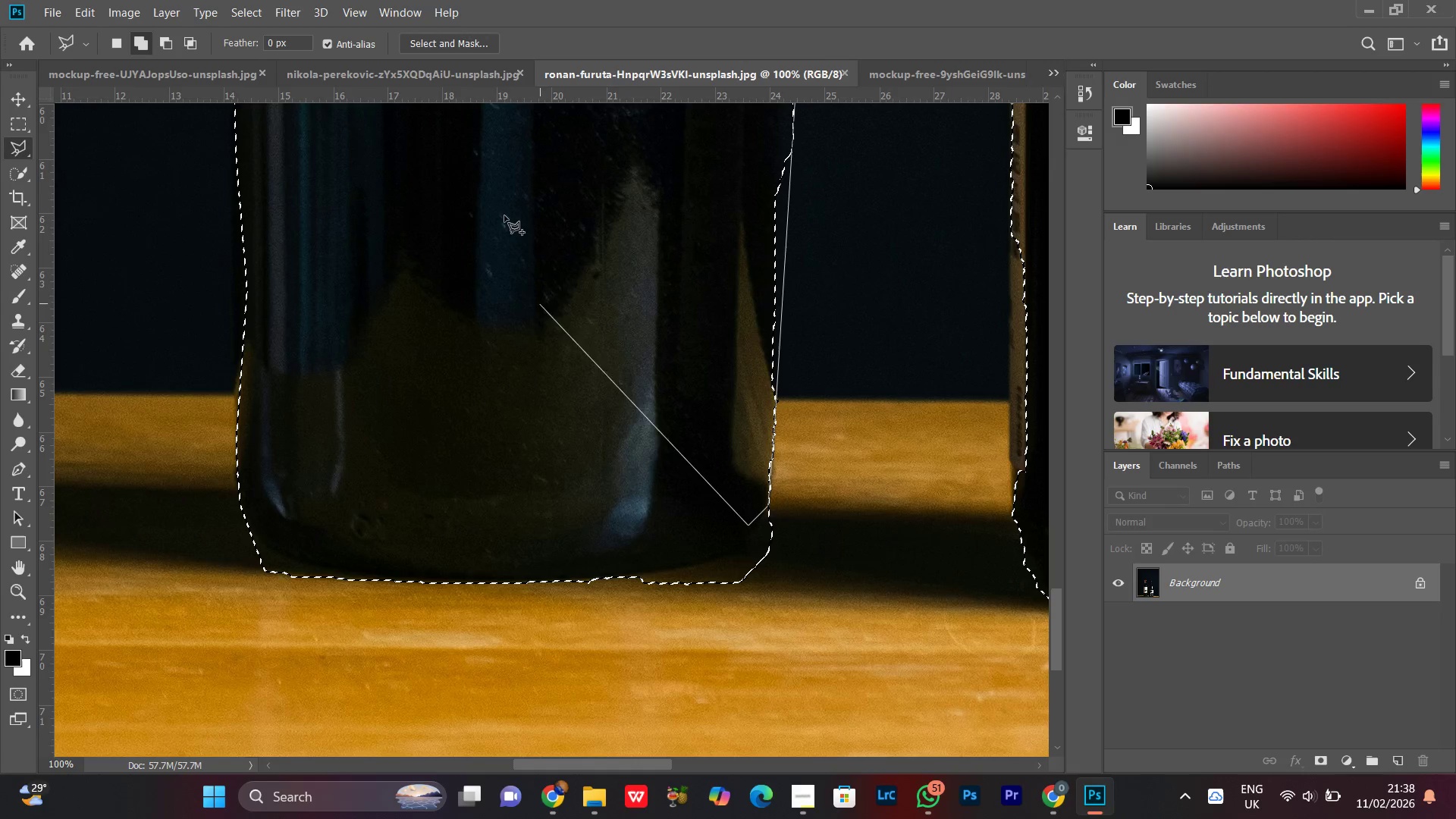 
double_click([504, 215])
 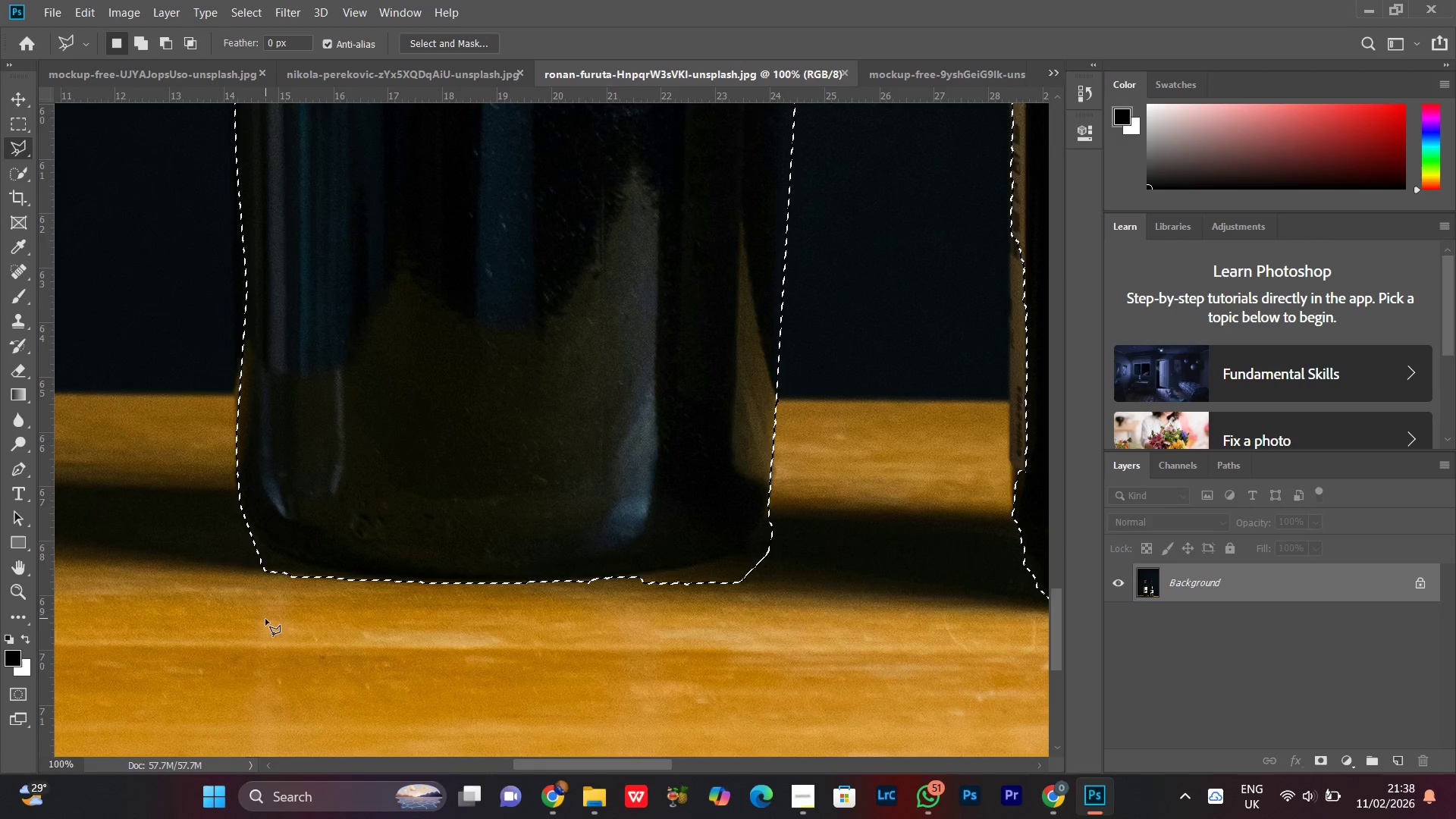 
hold_key(key=AltLeft, duration=1.16)
left_click_drag(start_coordinate=[206, 524], to_coordinate=[206, 511])
 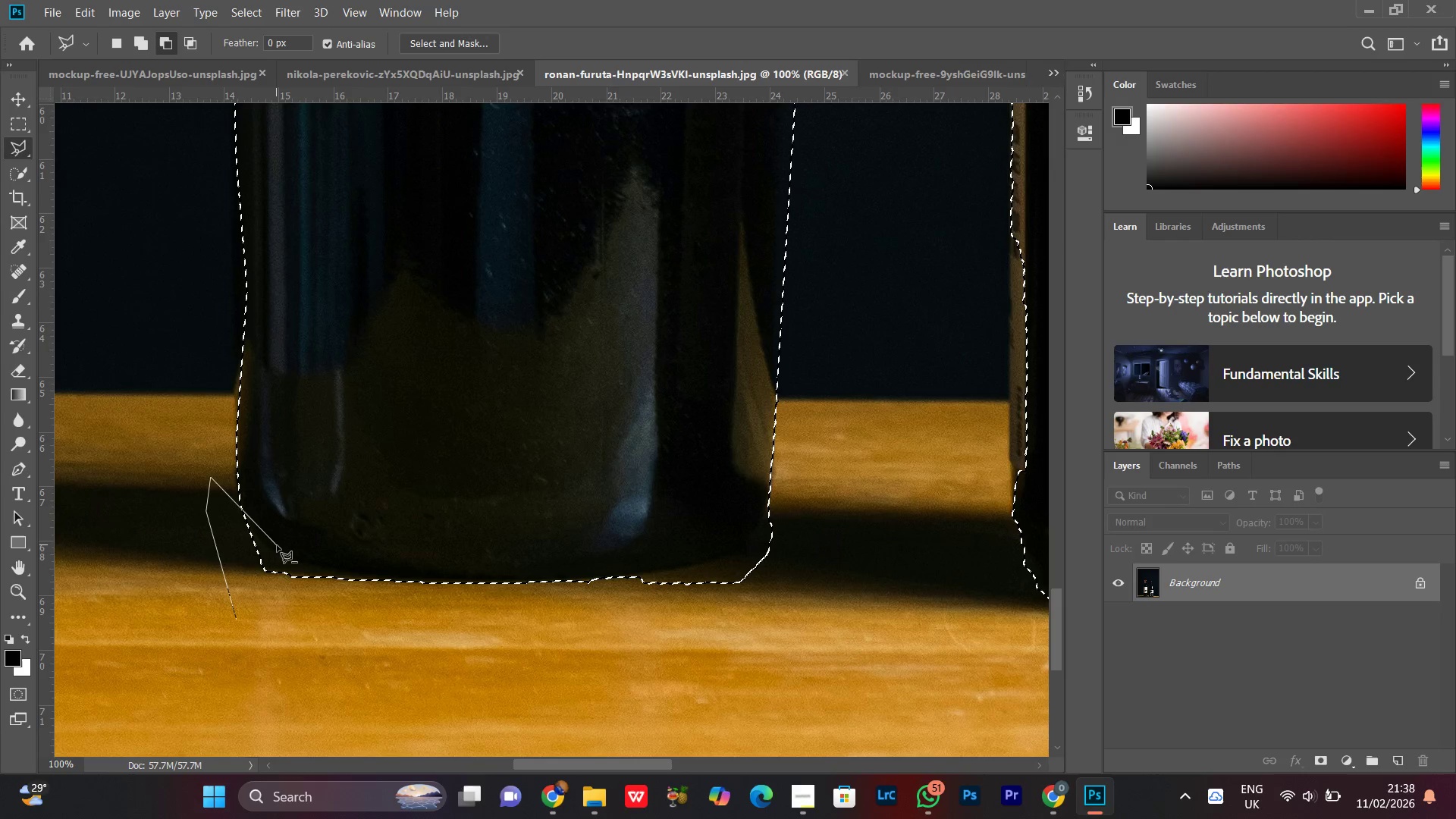 
left_click_drag(start_coordinate=[278, 548], to_coordinate=[281, 551])
 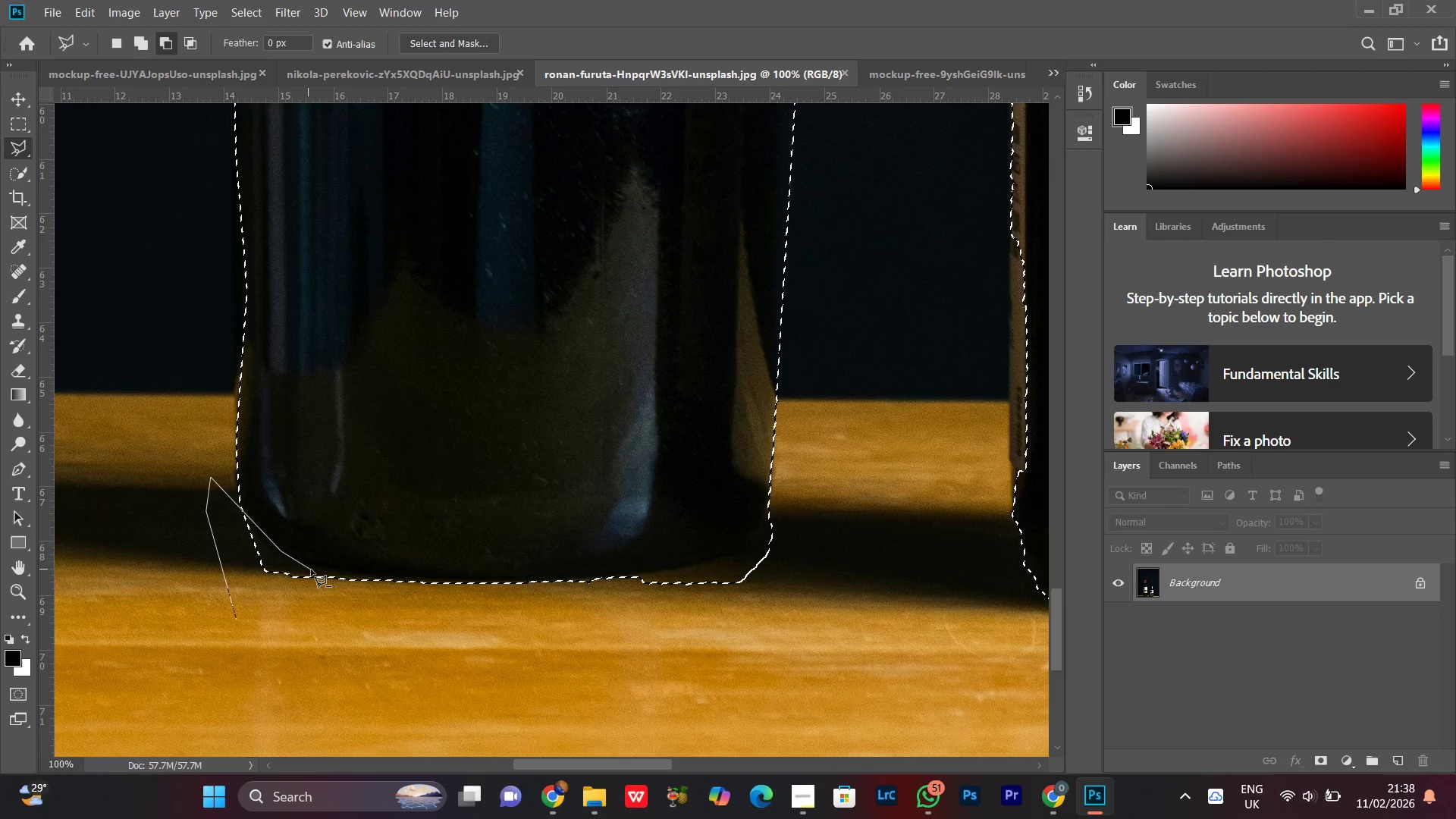 
left_click_drag(start_coordinate=[311, 570], to_coordinate=[315, 571])
 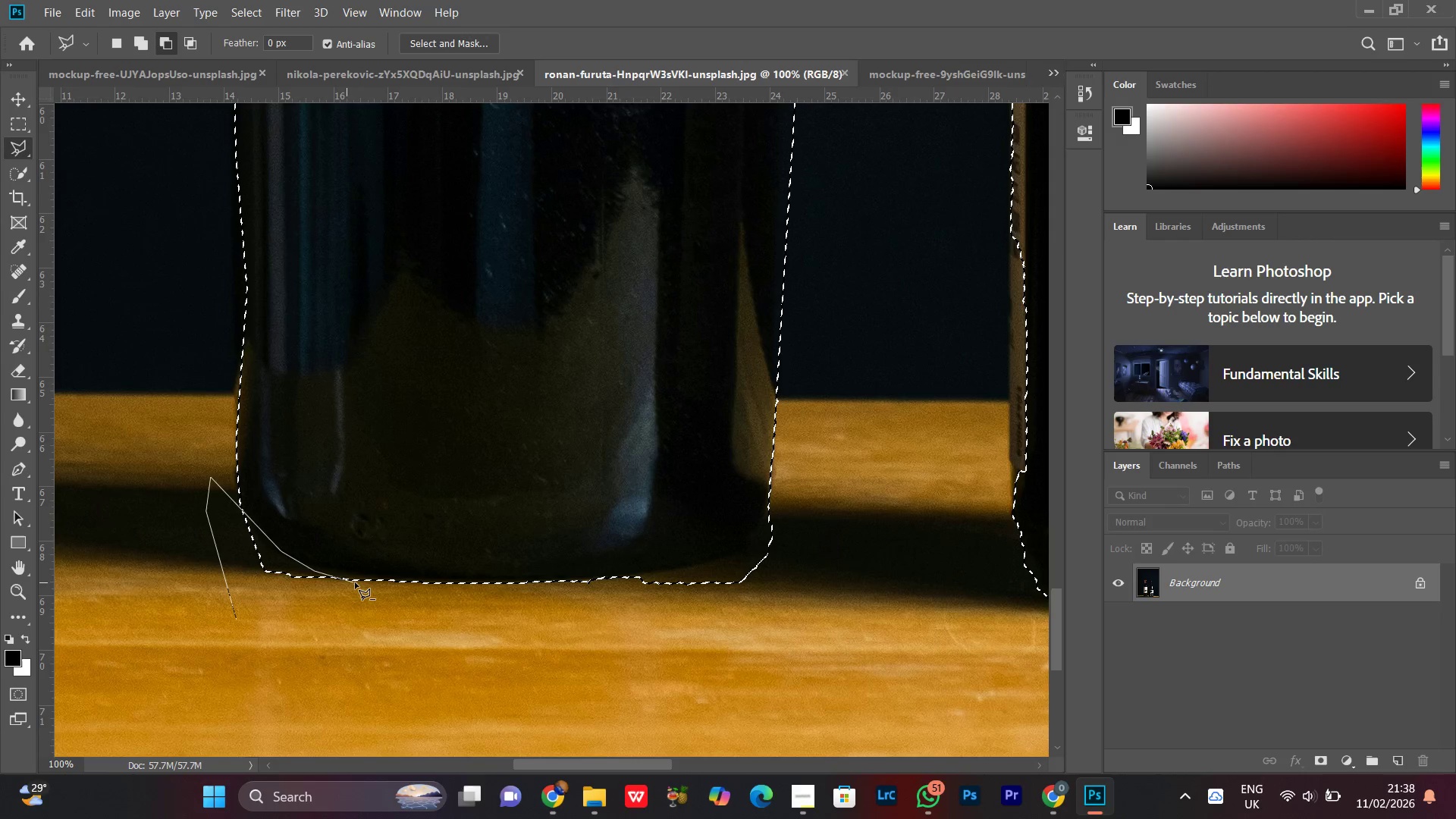 
left_click([357, 582])
 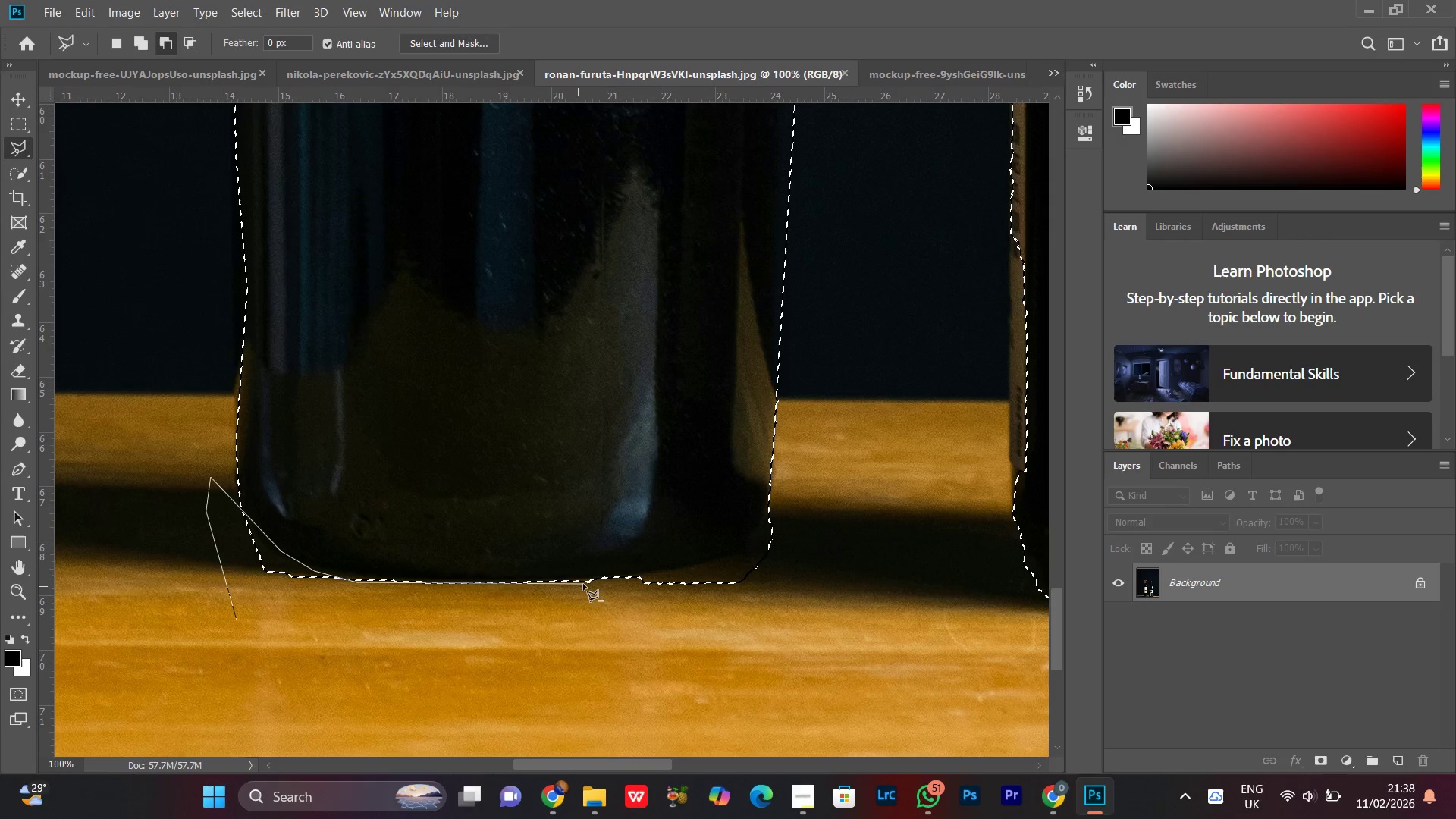 
left_click([574, 581])
 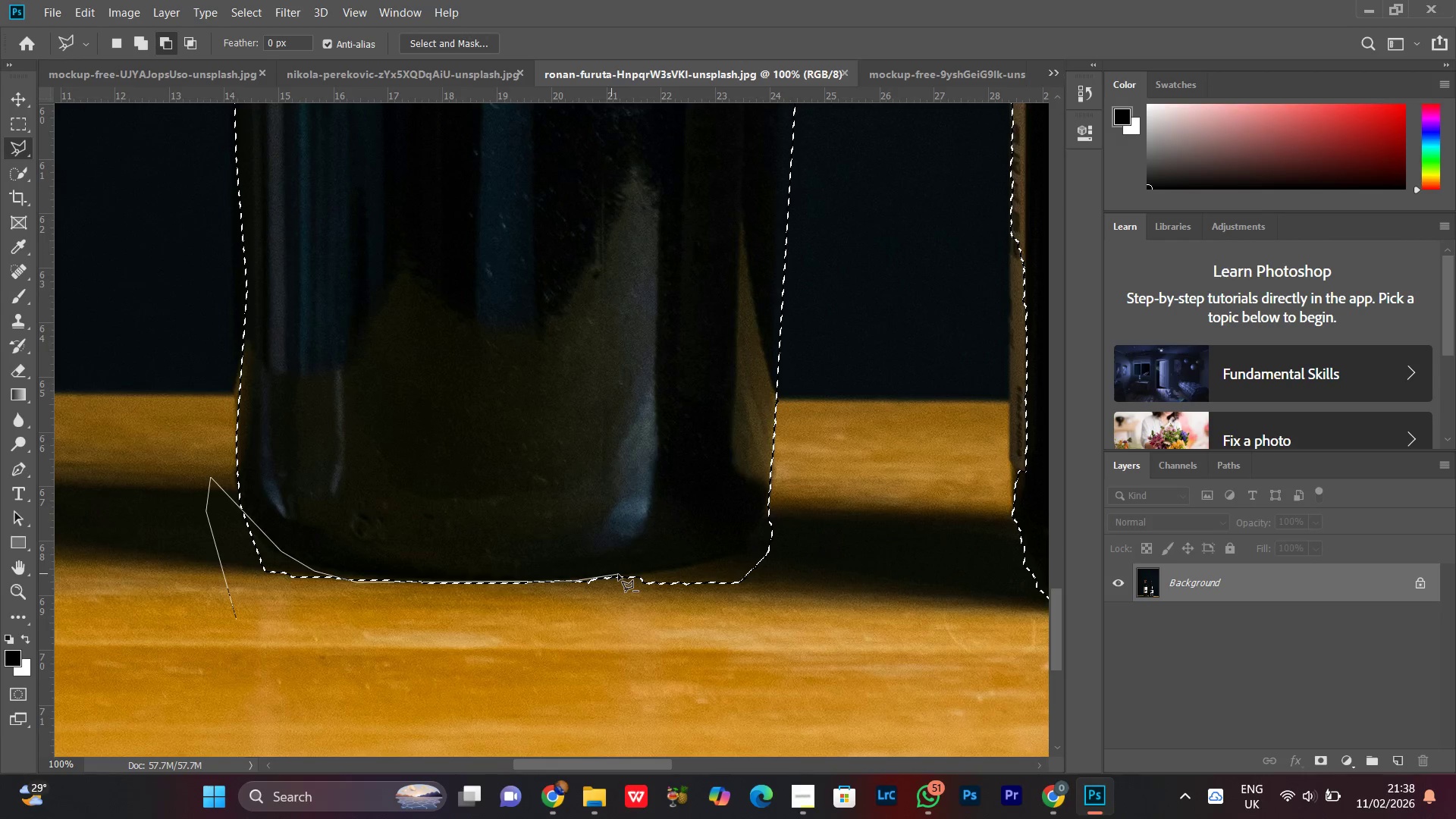 
left_click([619, 574])
 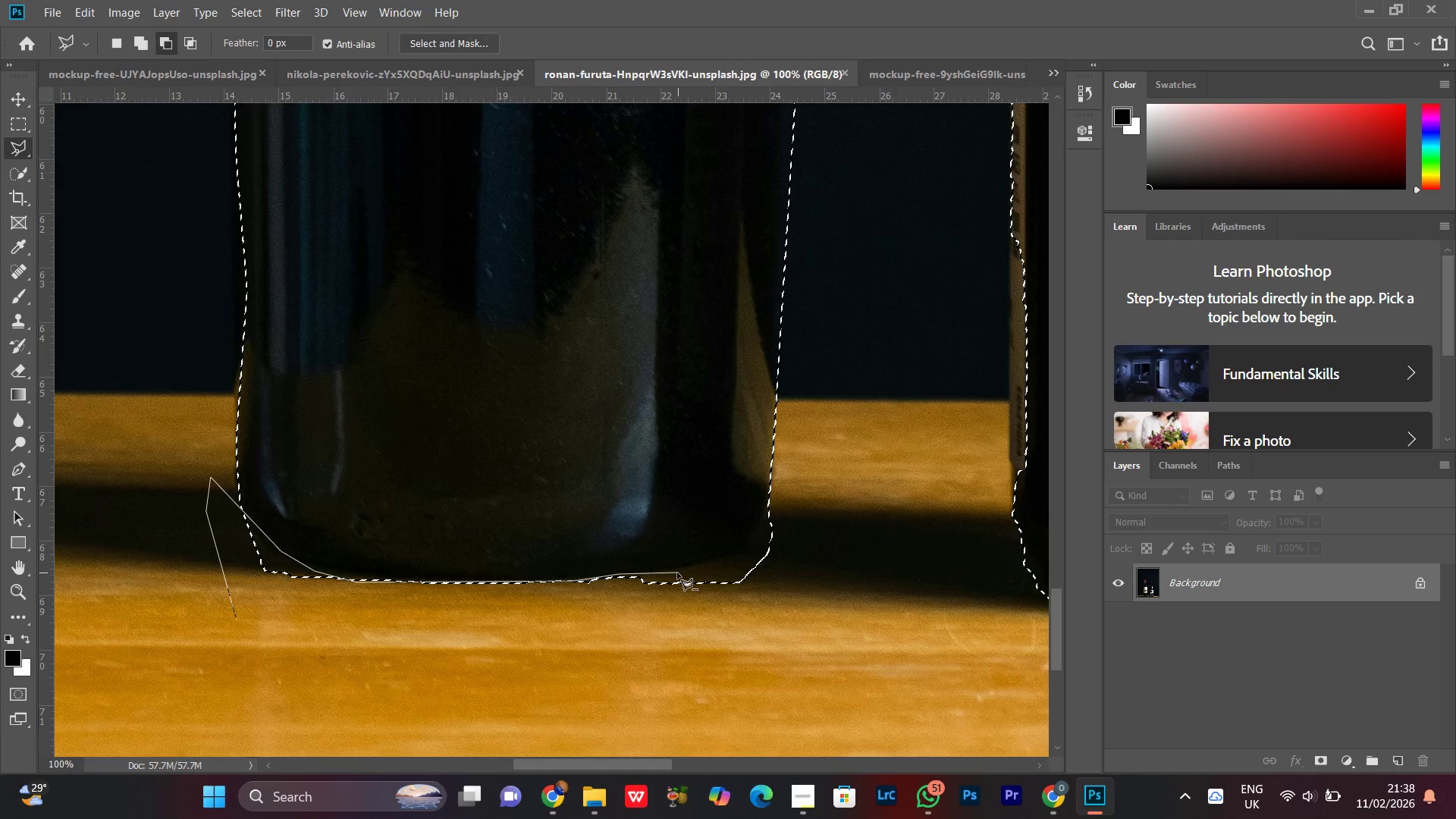 
left_click_drag(start_coordinate=[680, 570], to_coordinate=[686, 570])
 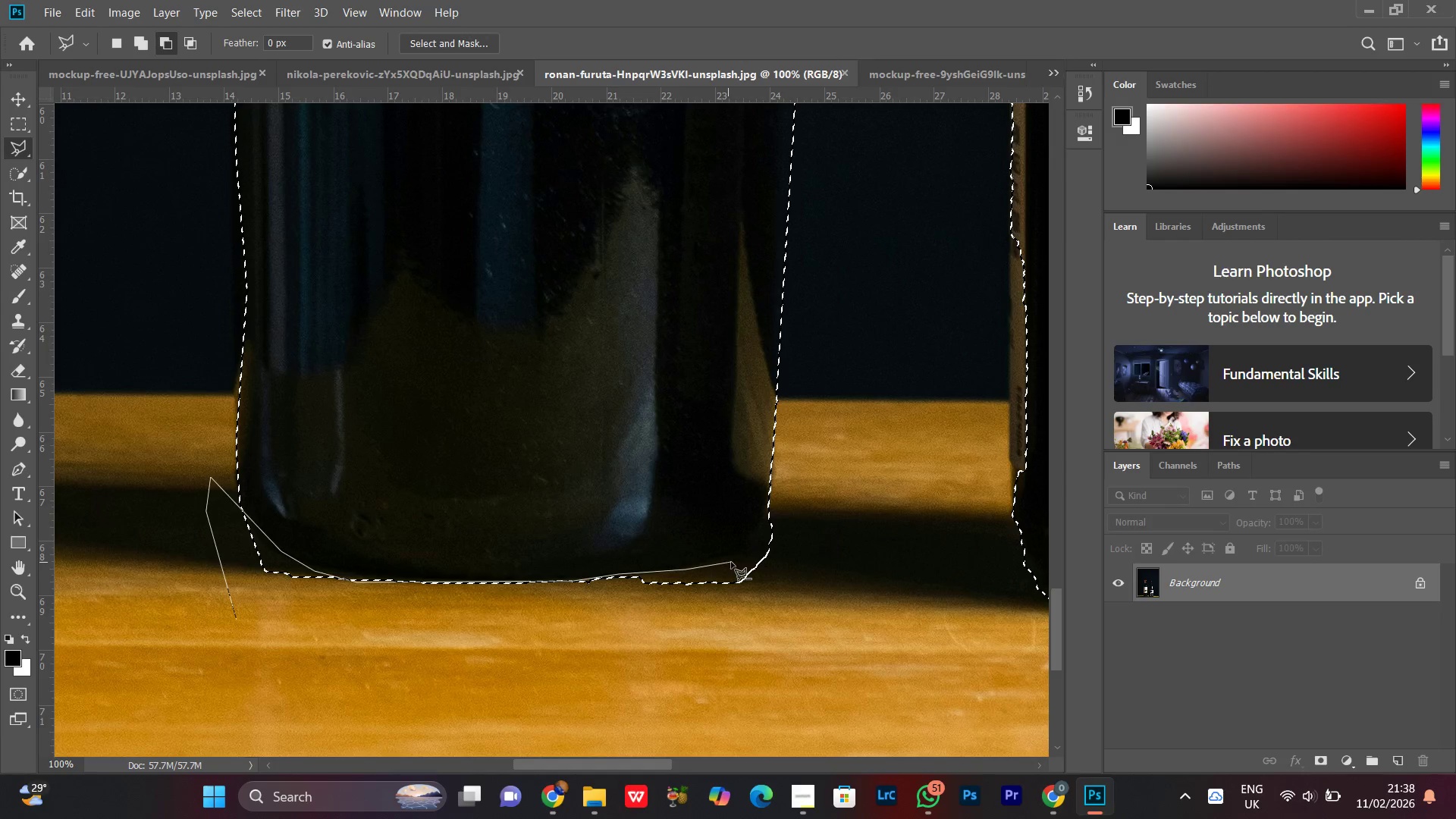 
left_click_drag(start_coordinate=[731, 562], to_coordinate=[738, 560])
 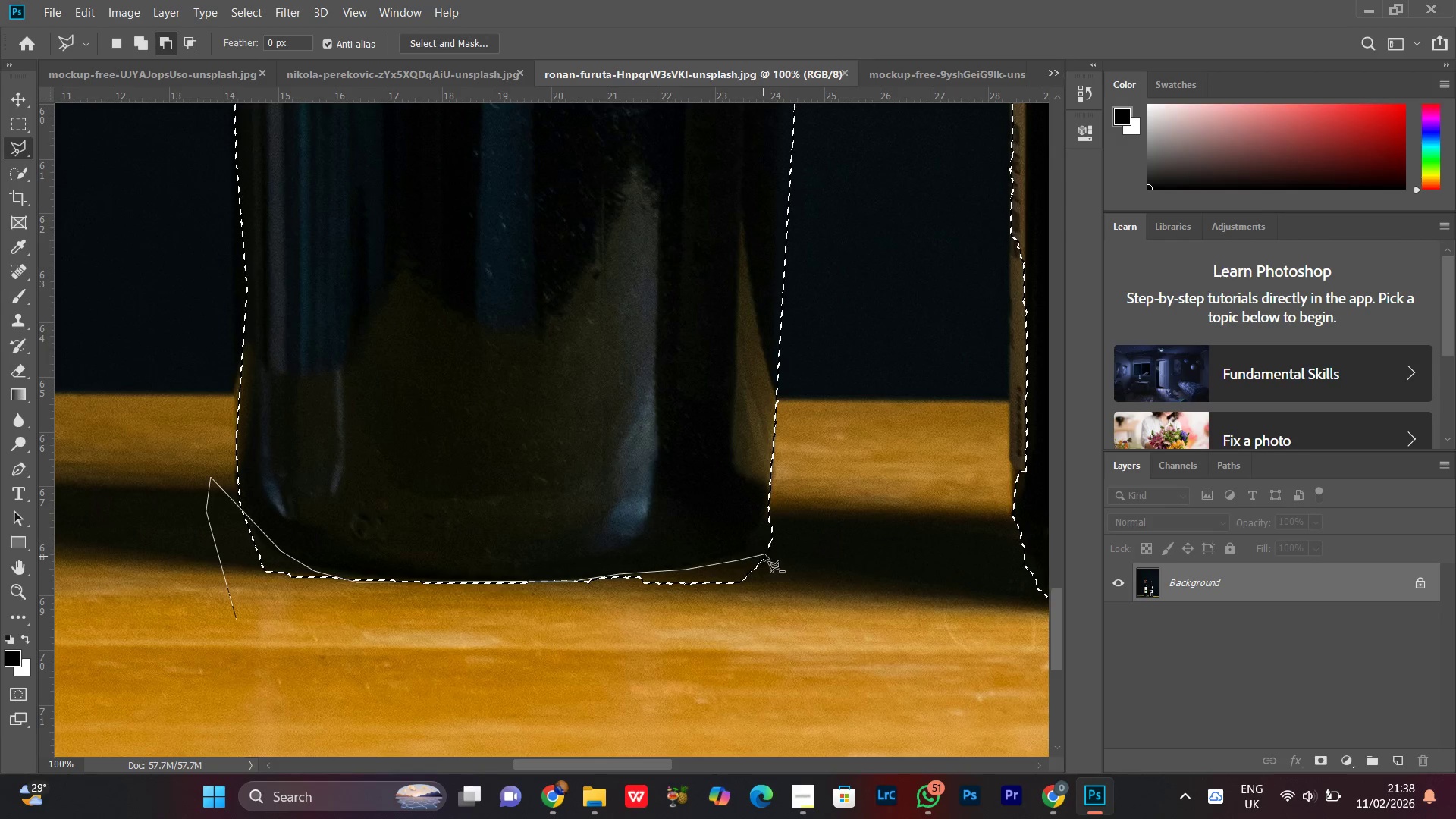 
left_click_drag(start_coordinate=[766, 554], to_coordinate=[773, 548])
 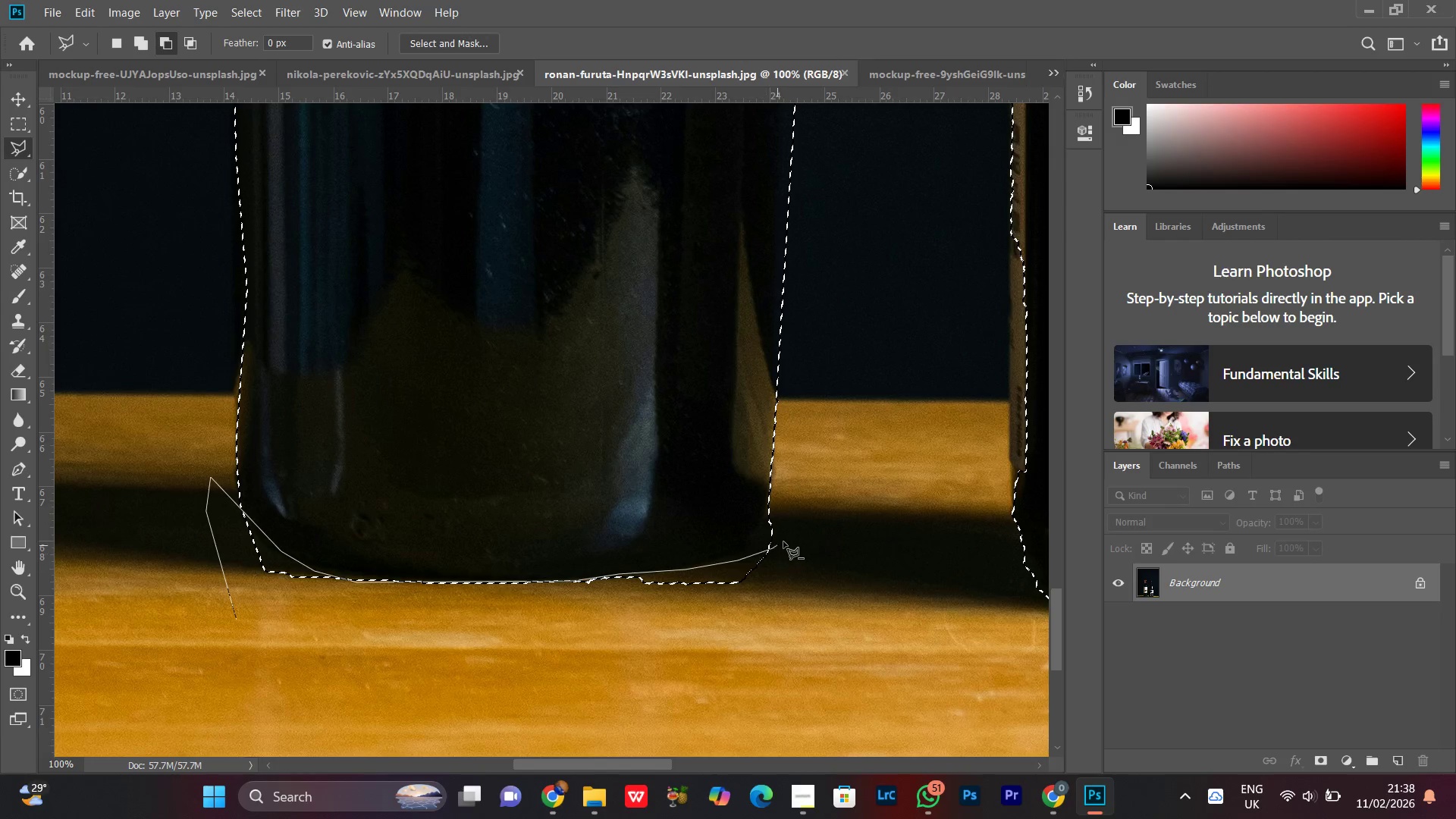 
left_click_drag(start_coordinate=[783, 542], to_coordinate=[795, 541])
 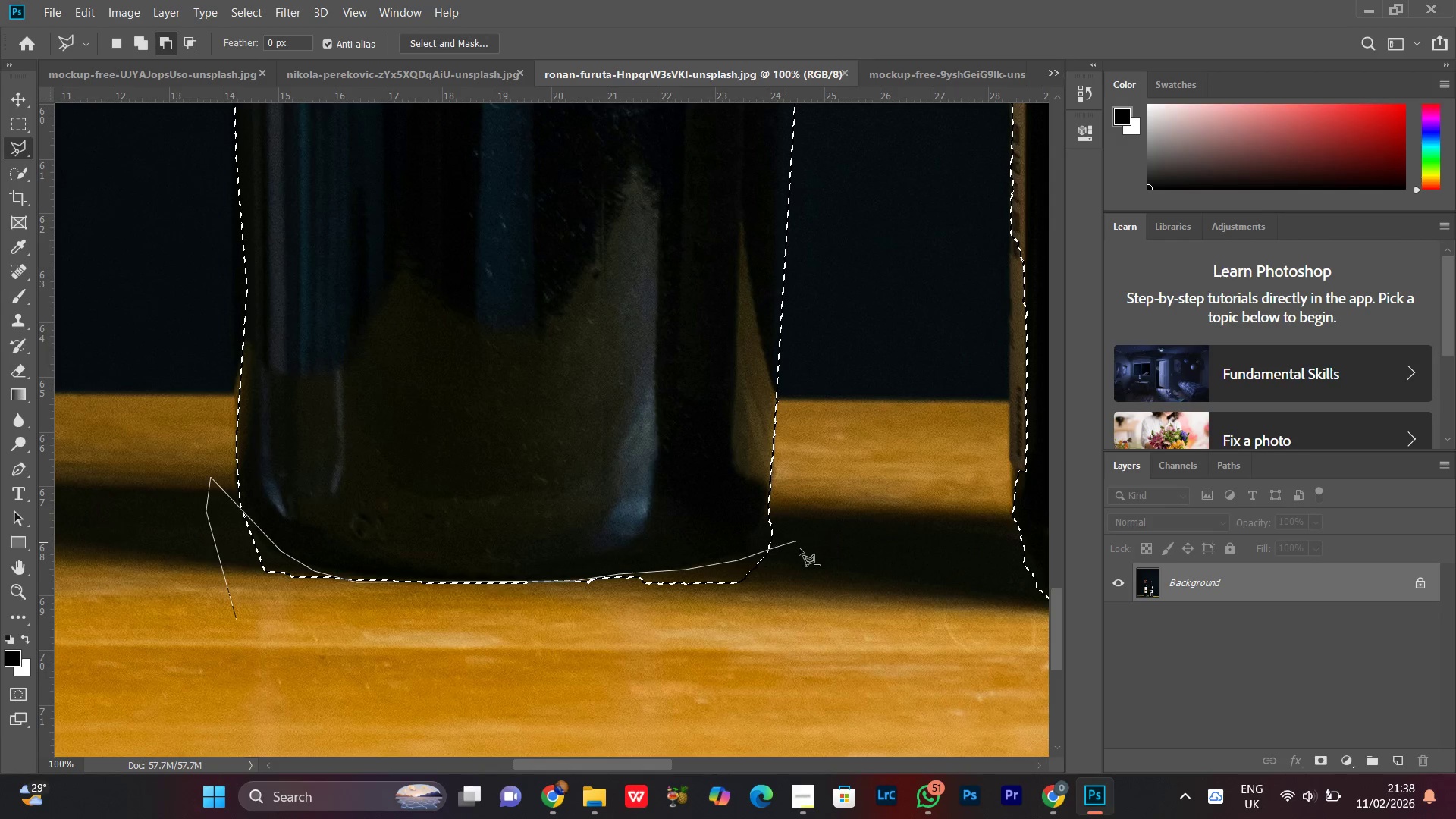 
left_click_drag(start_coordinate=[799, 549], to_coordinate=[802, 570])
 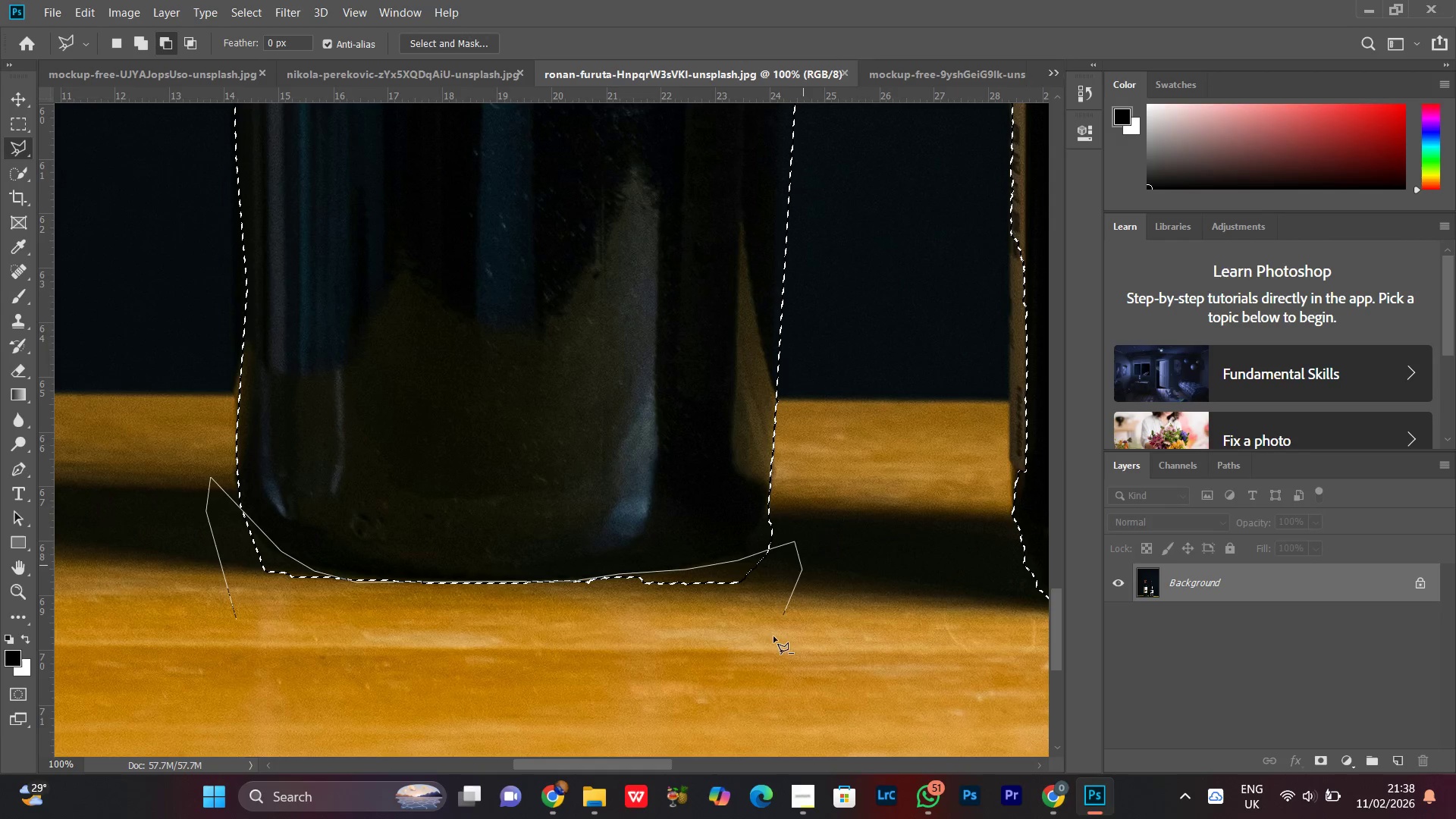 
left_click_drag(start_coordinate=[772, 639], to_coordinate=[729, 688])
 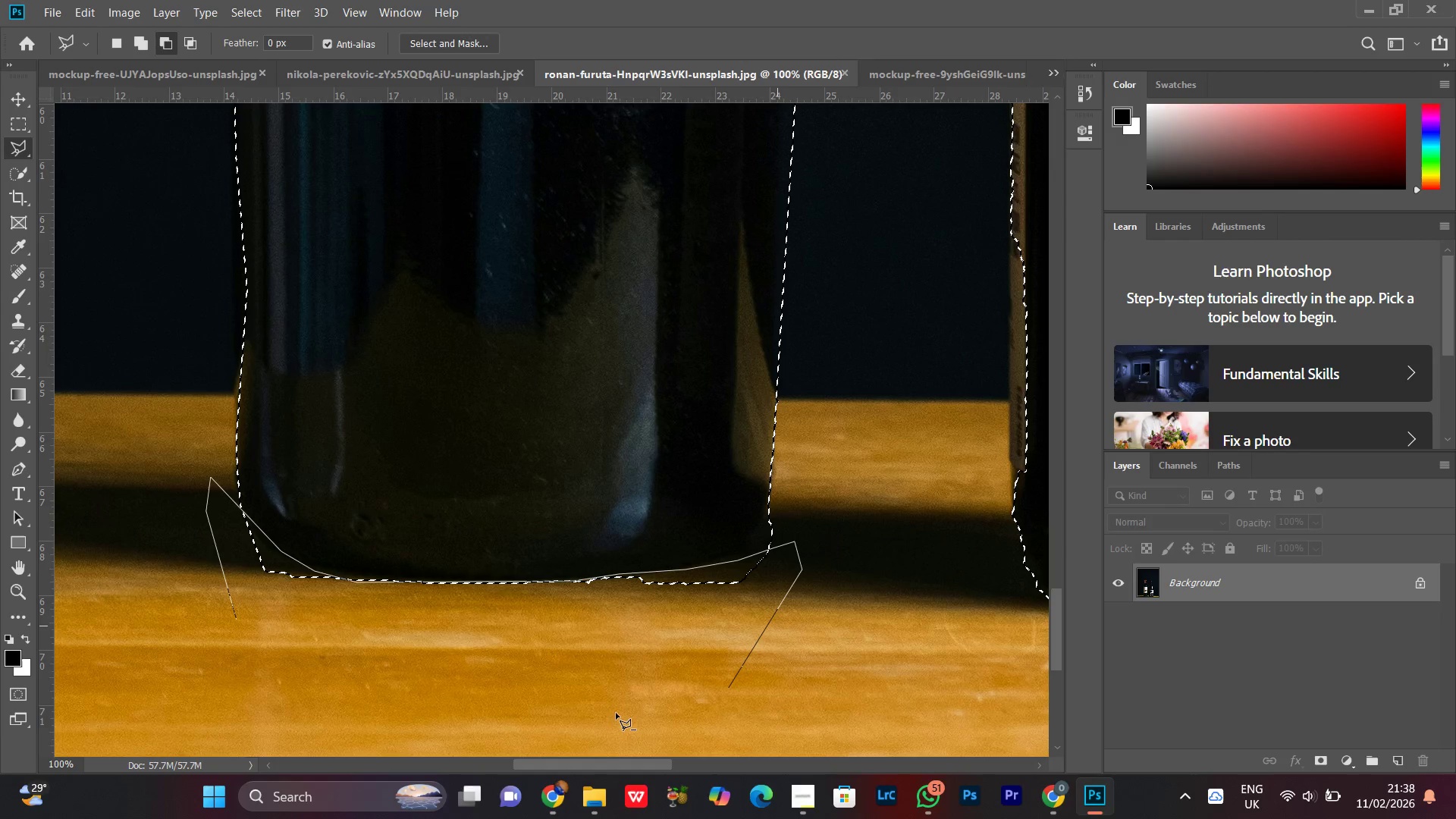 
left_click_drag(start_coordinate=[616, 713], to_coordinate=[525, 701])
 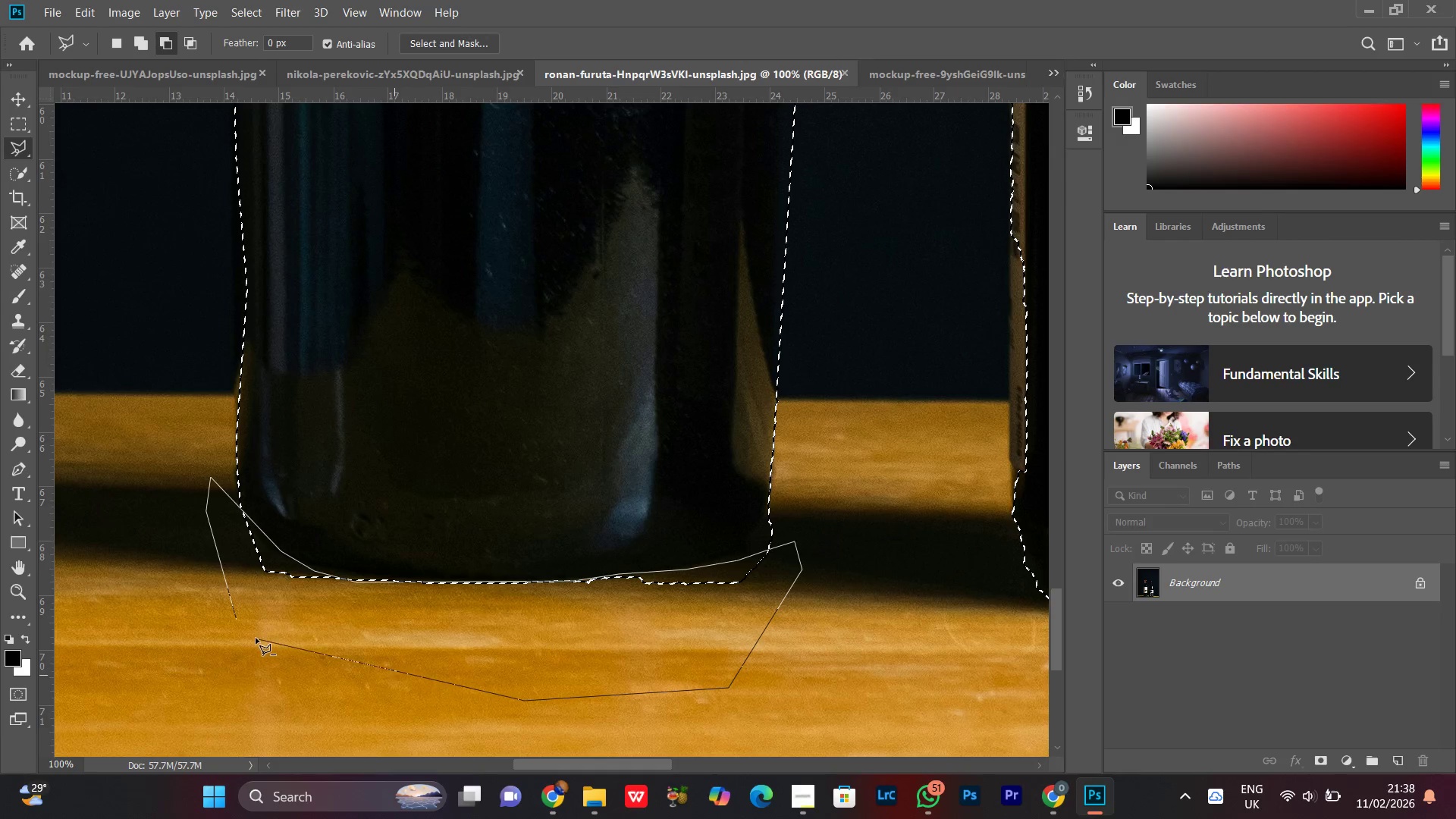 
triple_click([256, 638])
 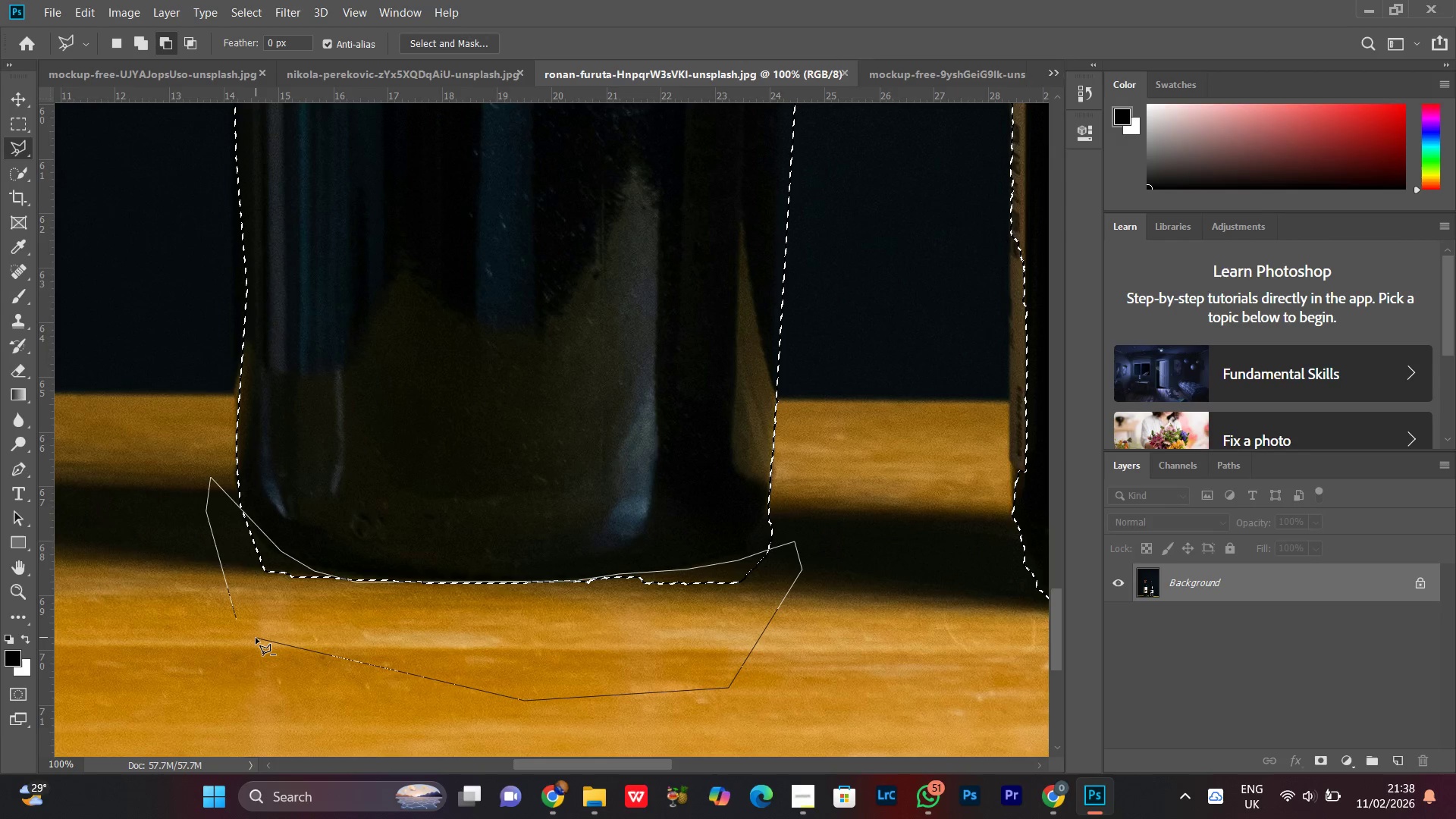 
triple_click([256, 638])
 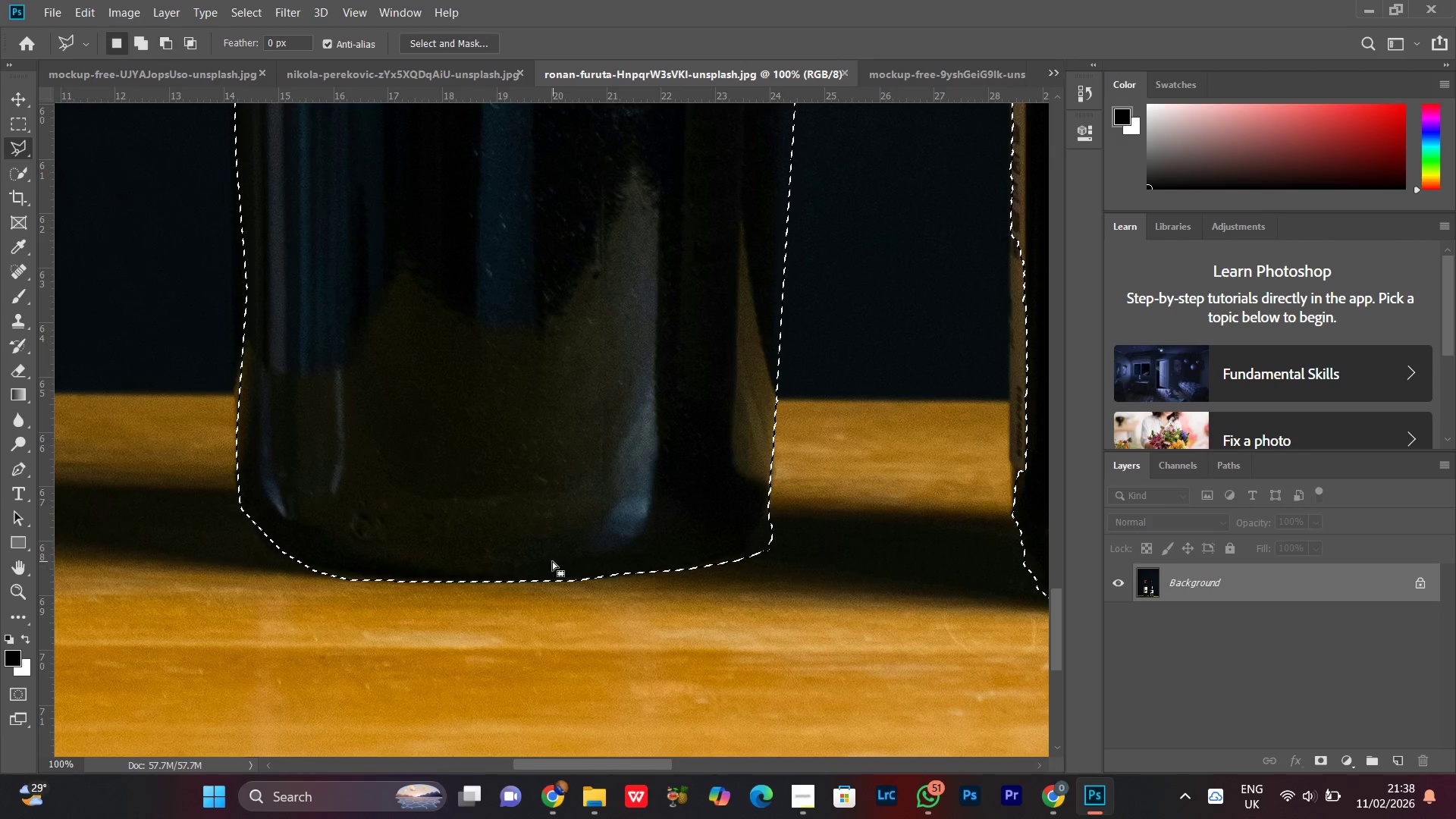 
key(Z)
 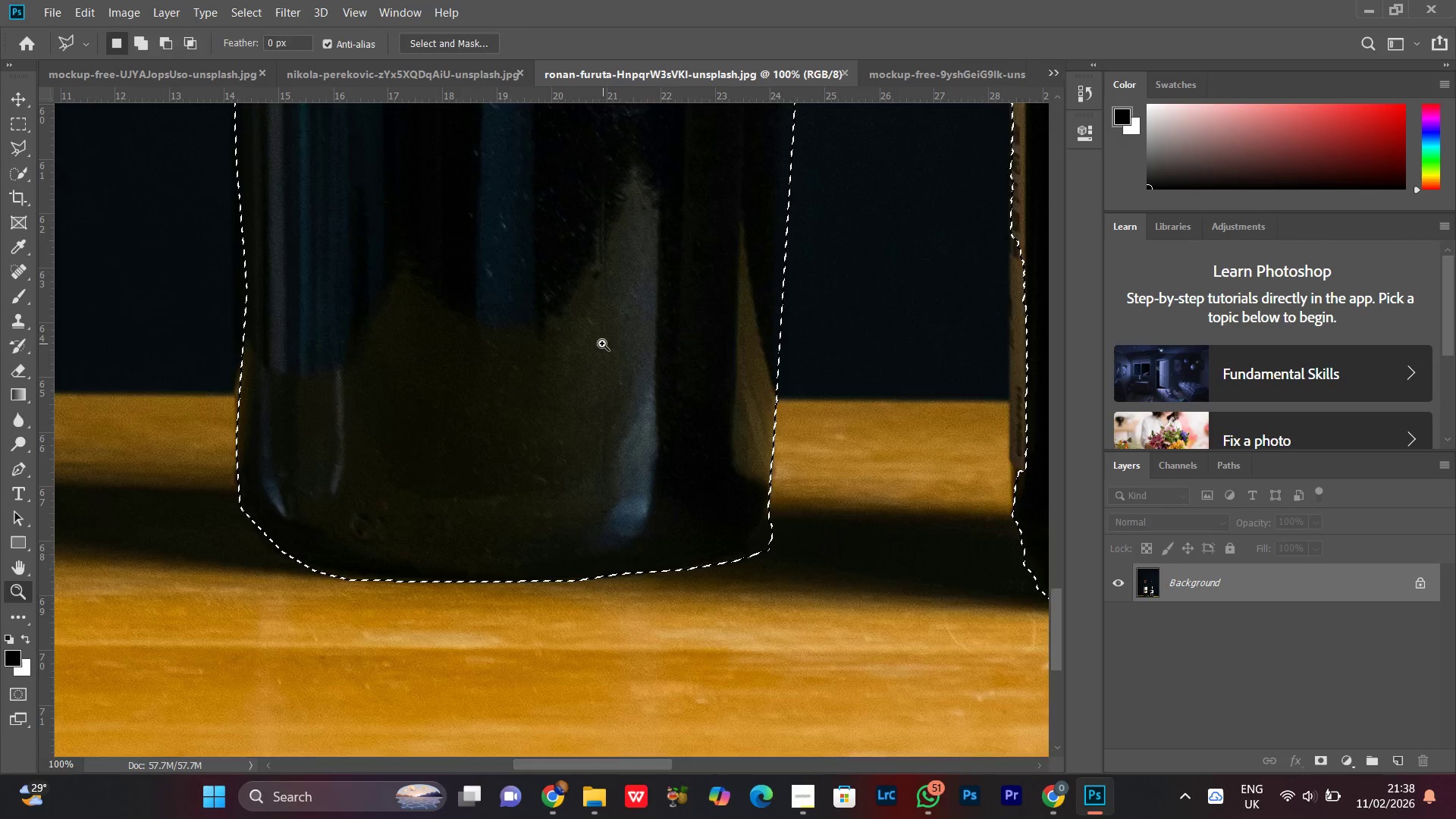 
left_click_drag(start_coordinate=[602, 344], to_coordinate=[540, 453])
 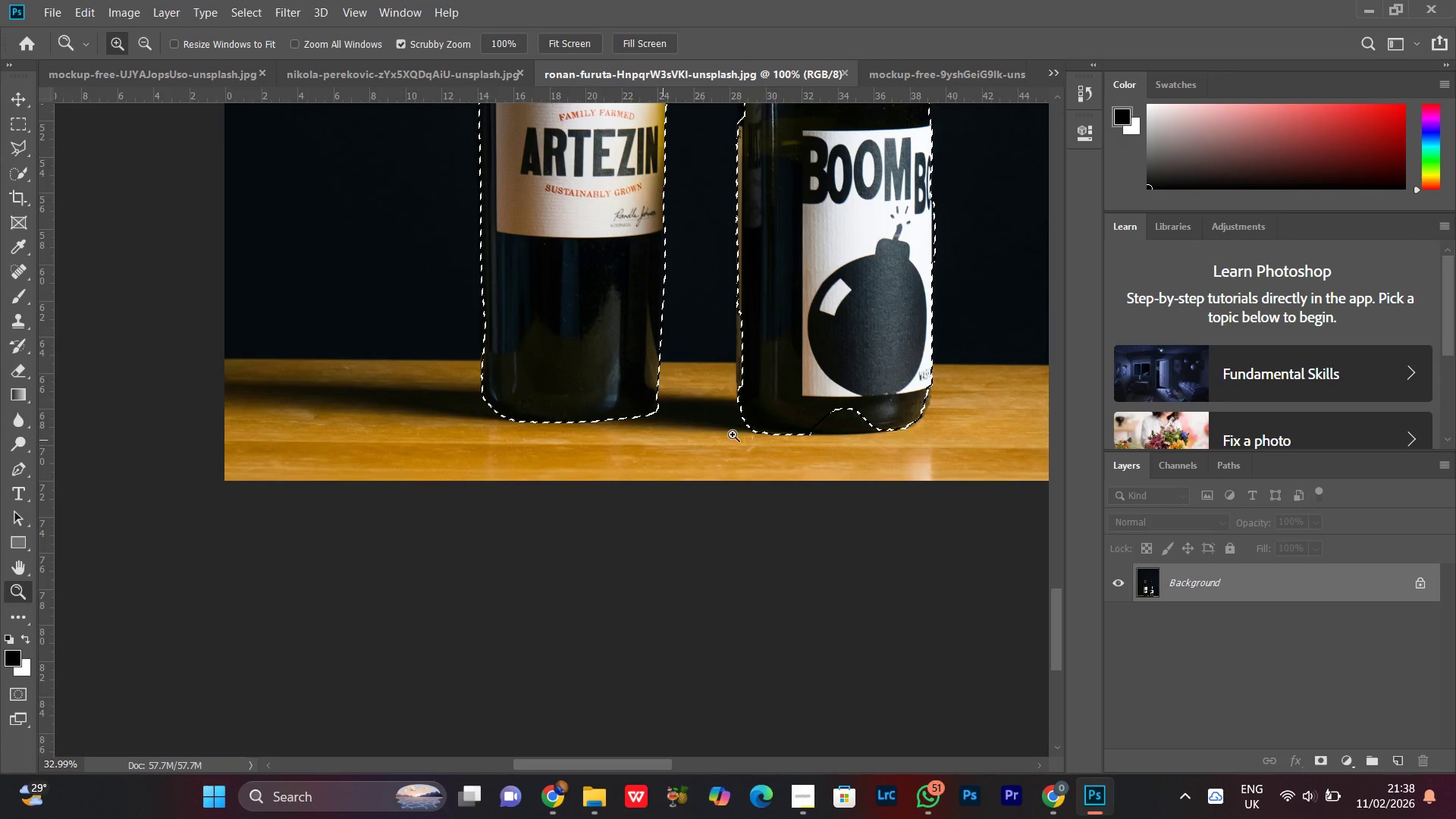 
hold_key(key=Space, duration=0.64)
 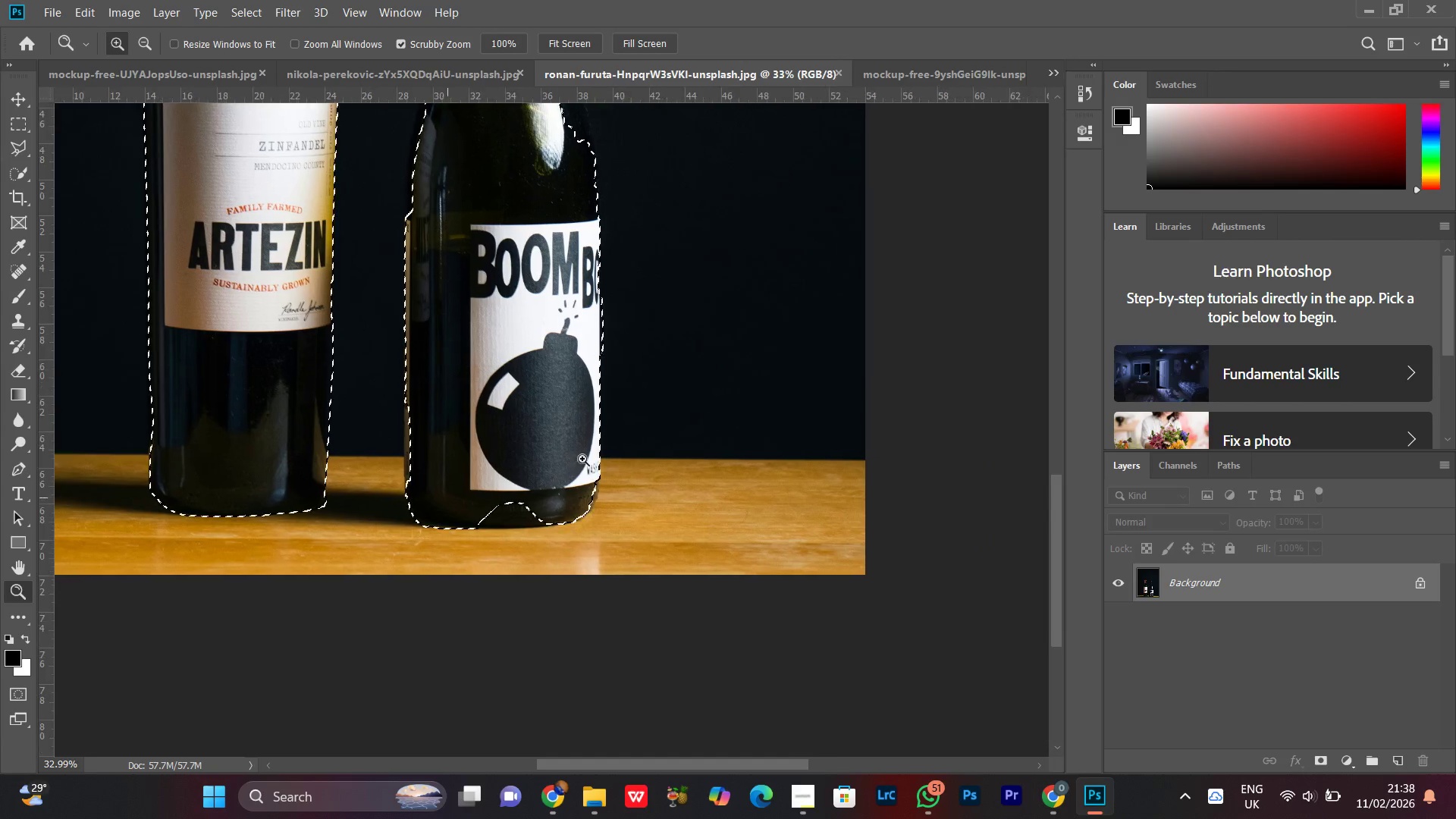 
left_click_drag(start_coordinate=[780, 403], to_coordinate=[552, 479])
 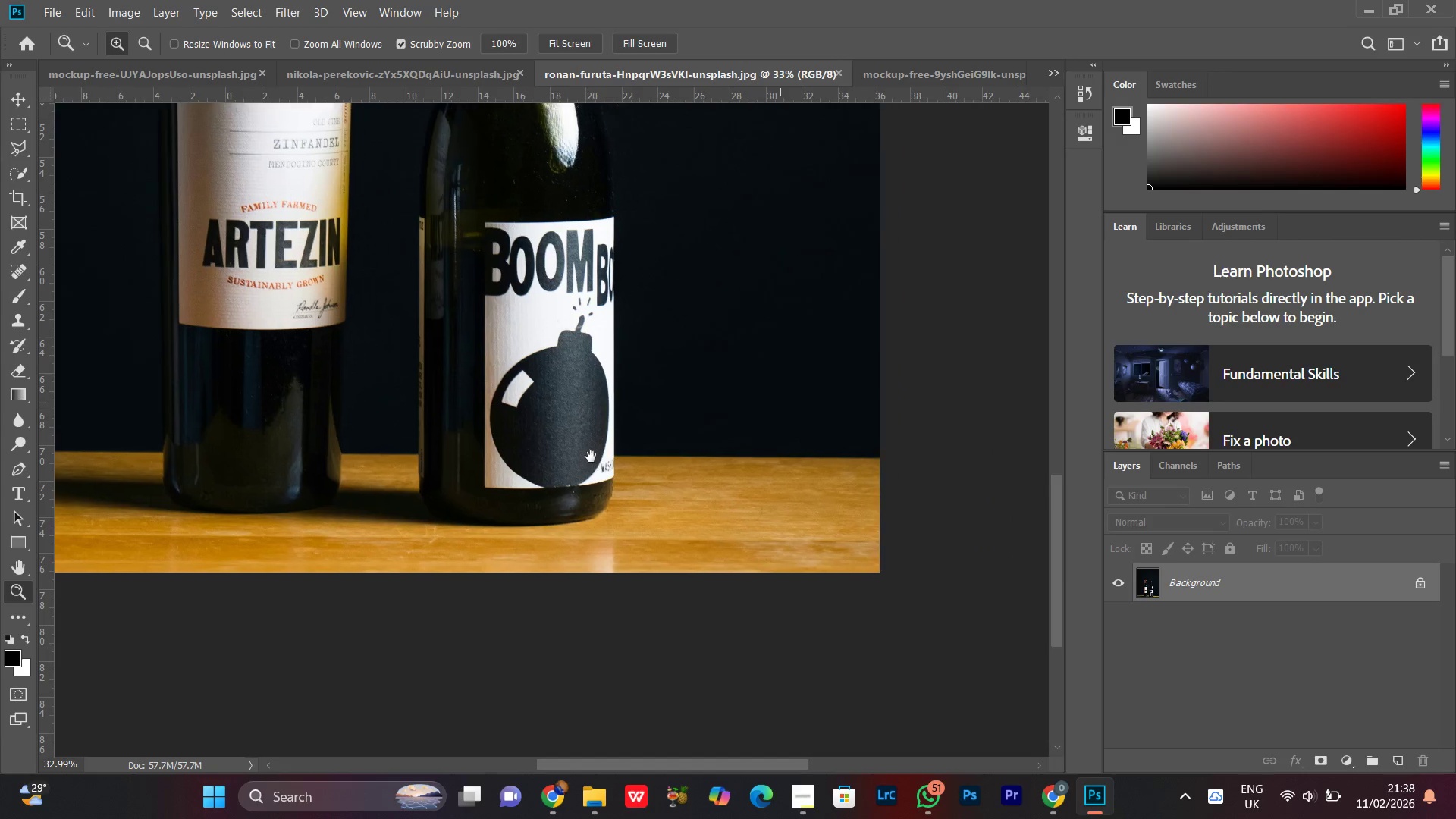 
left_click_drag(start_coordinate=[582, 459], to_coordinate=[645, 411])
 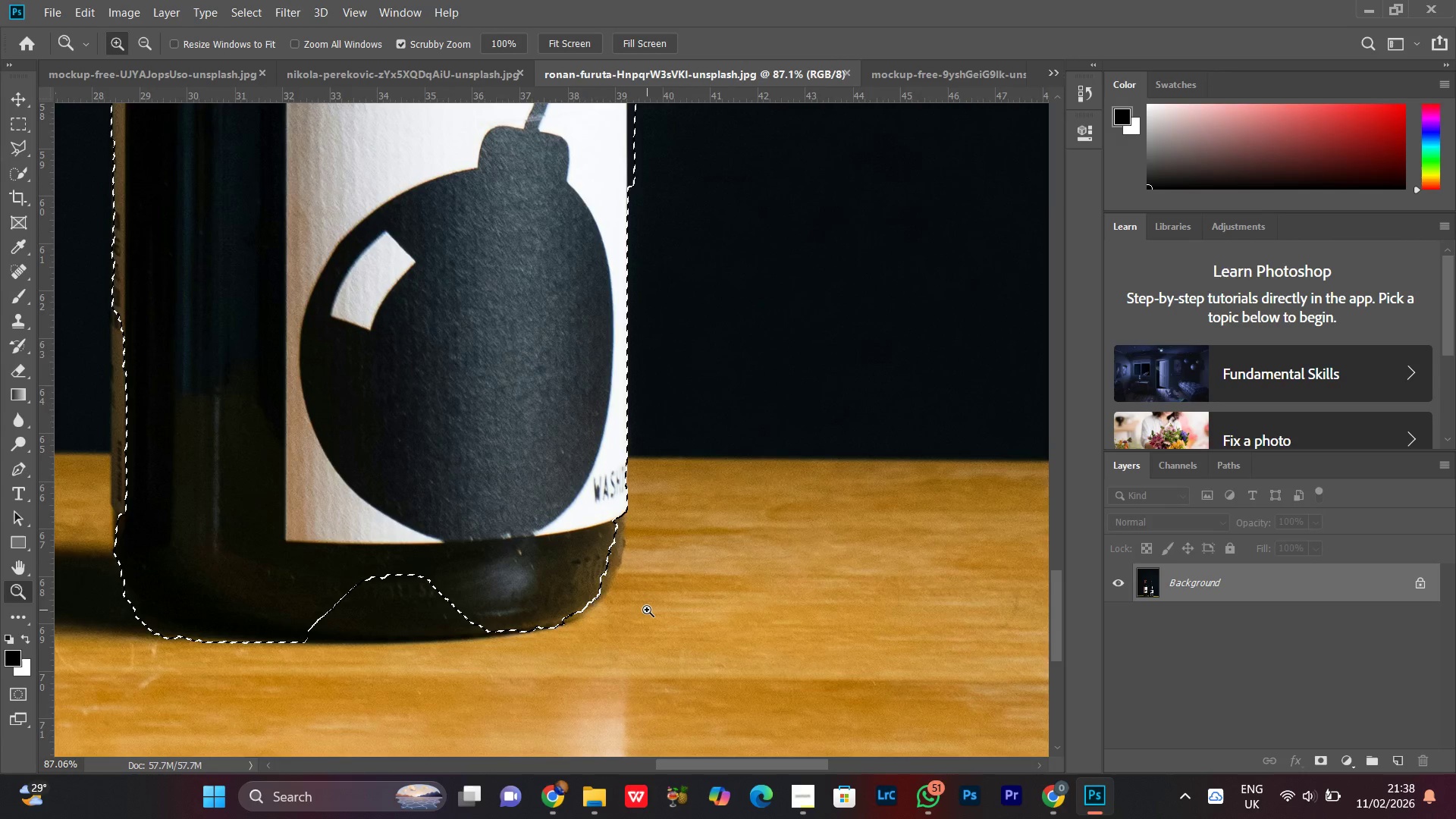 
type(ll)
 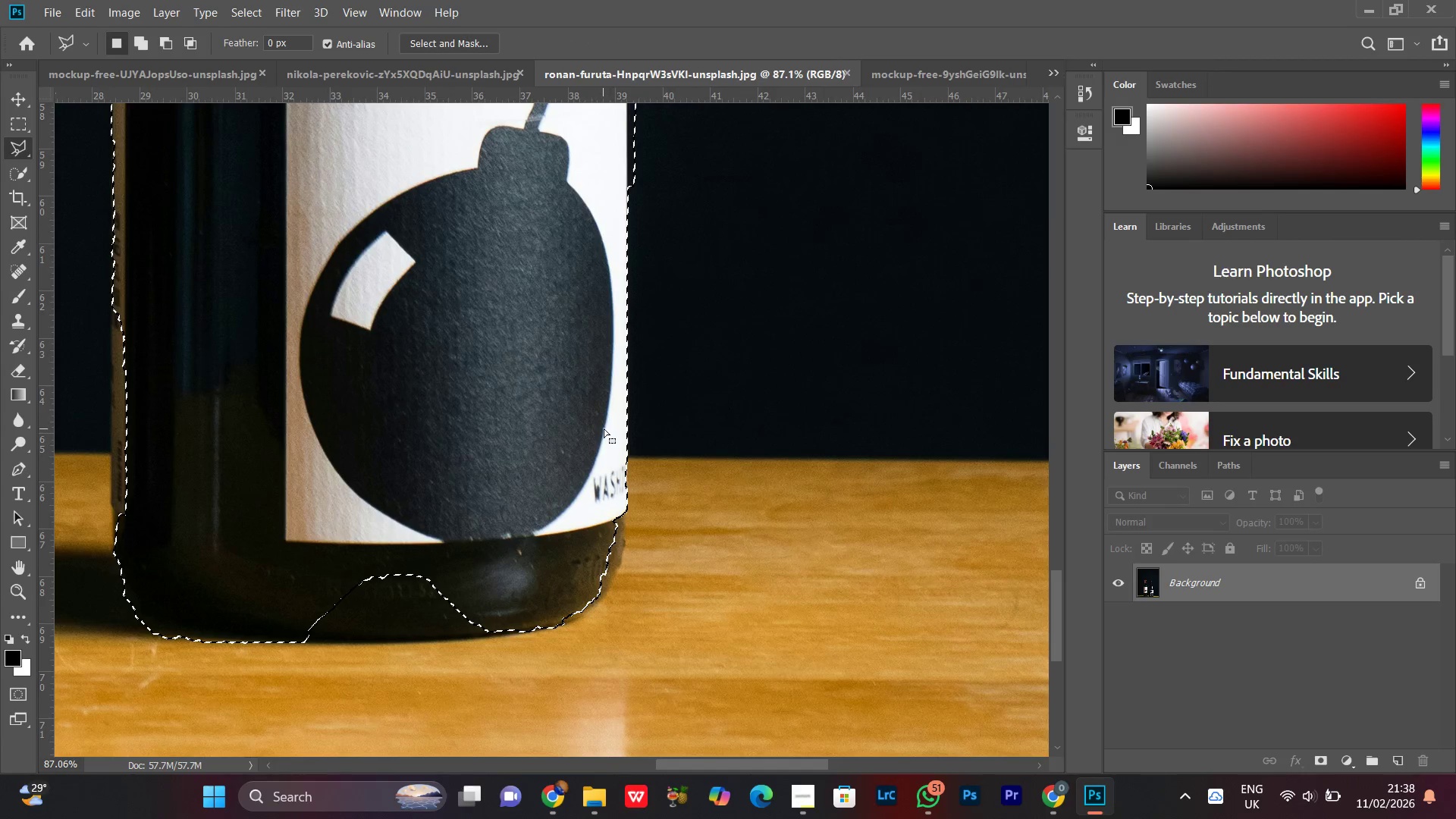 
hold_key(key=ShiftLeft, duration=1.53)
left_click([613, 332])
 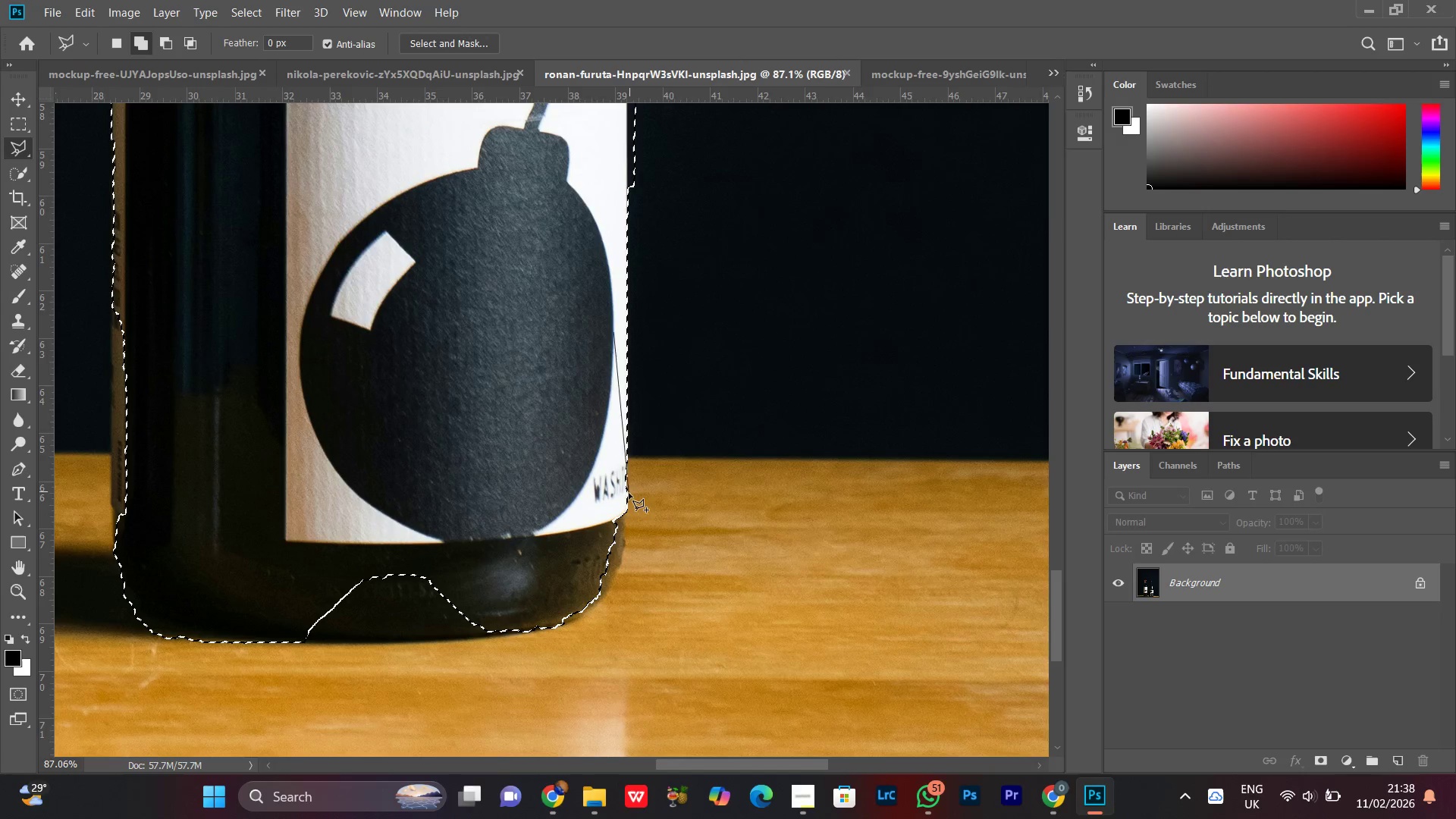 
hold_key(key=ShiftLeft, duration=0.95)
left_click([629, 500])
 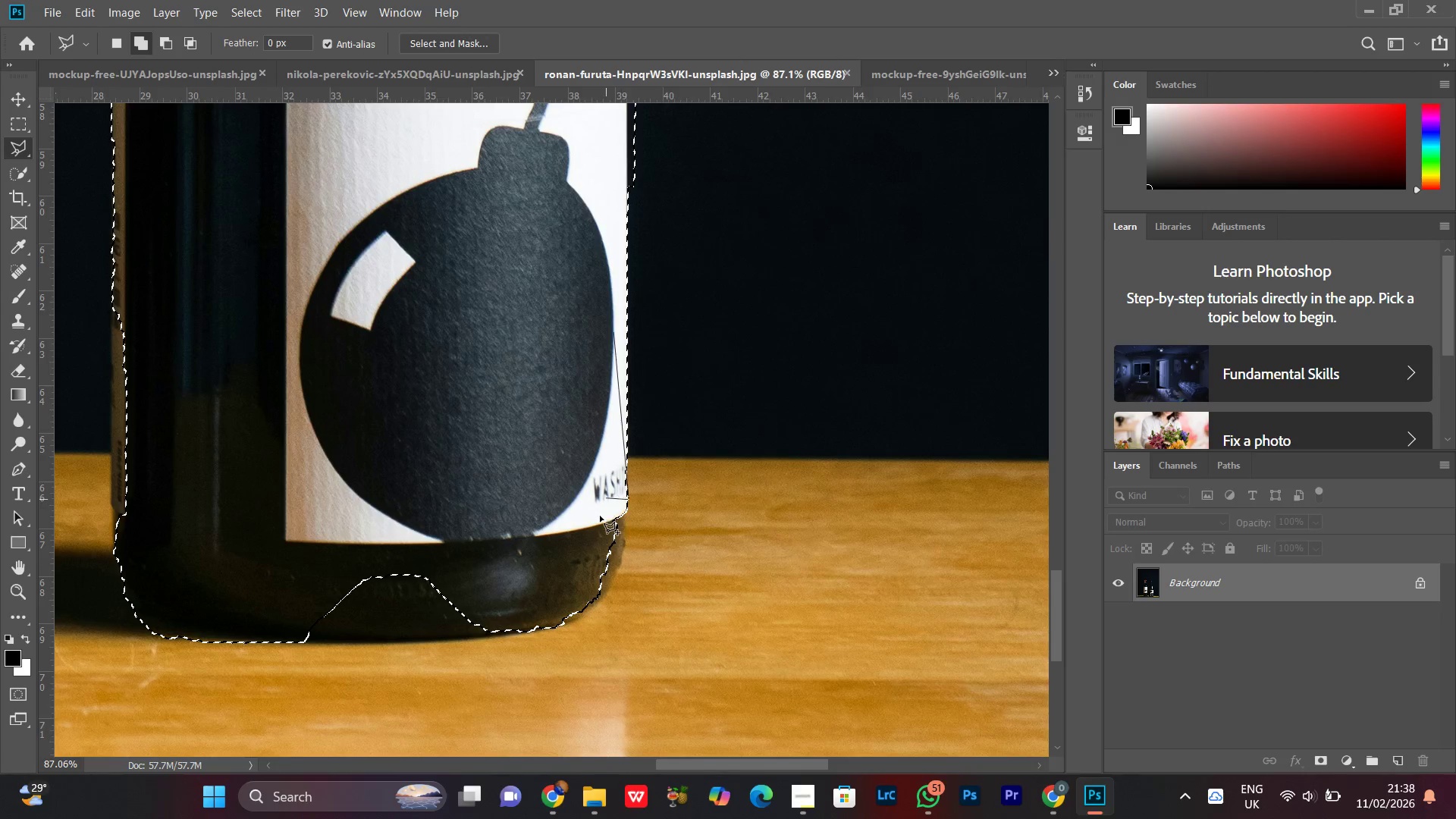 
key(Backspace)
 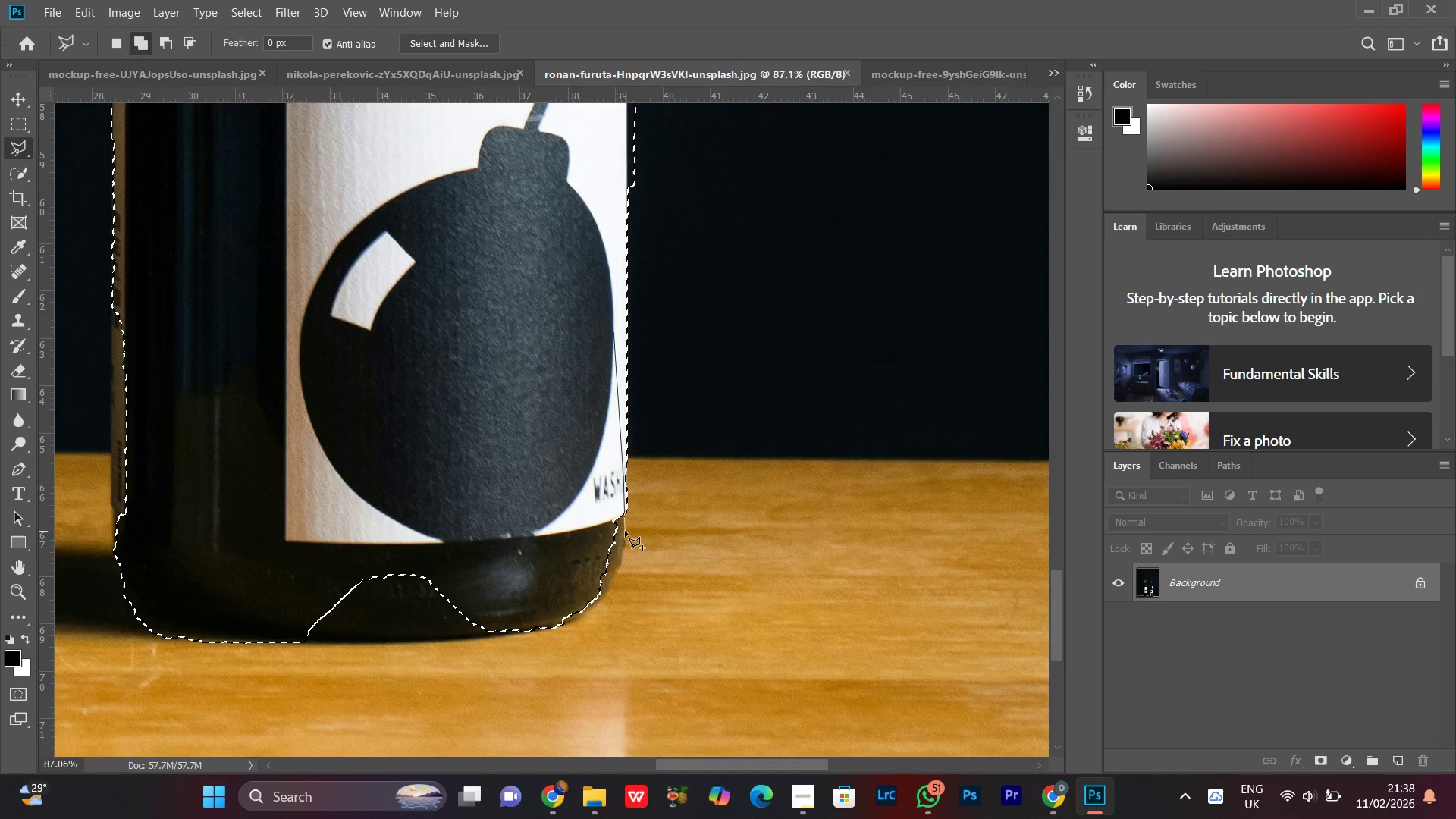 
left_click([624, 522])
 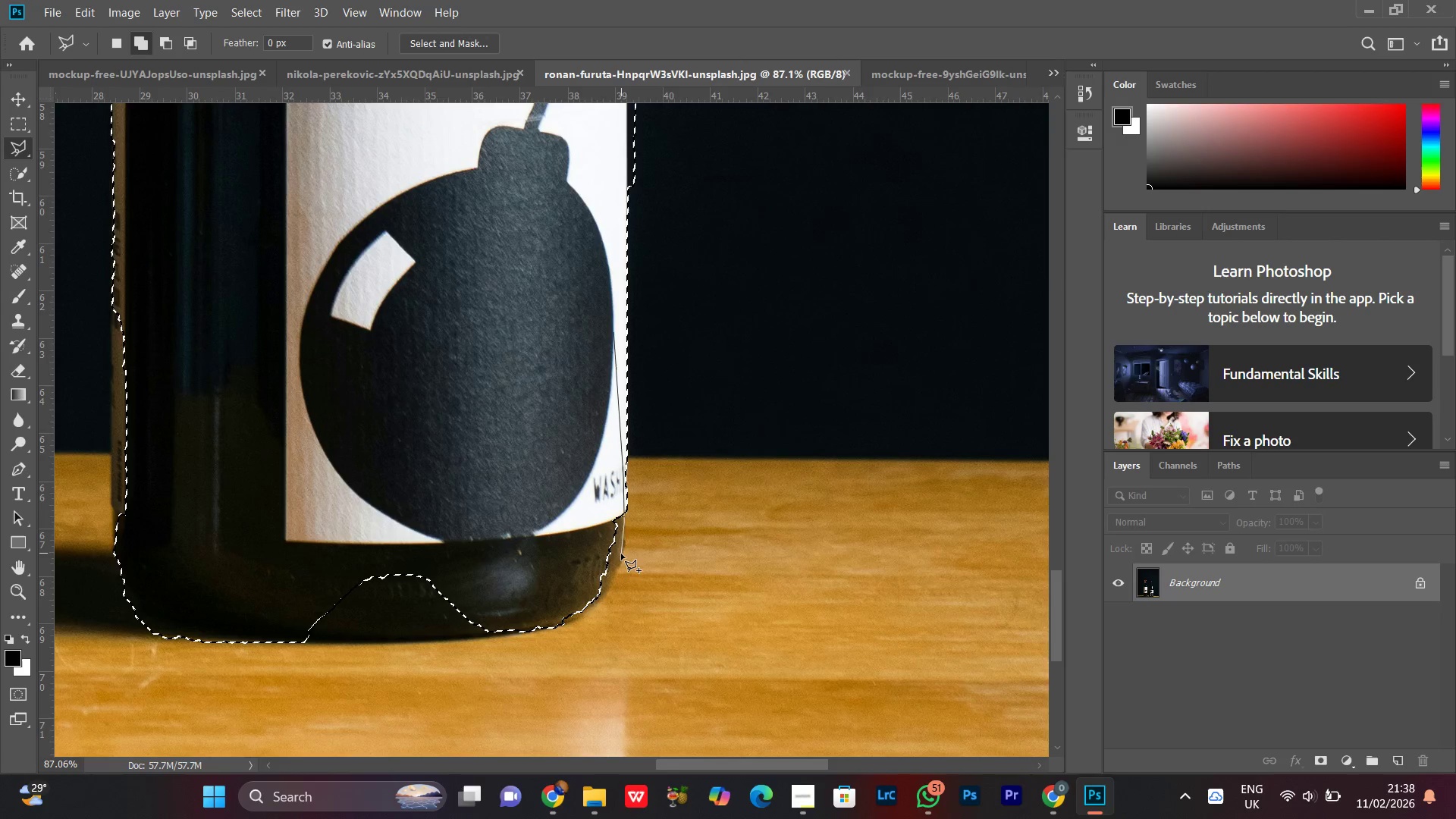 
left_click([623, 548])
 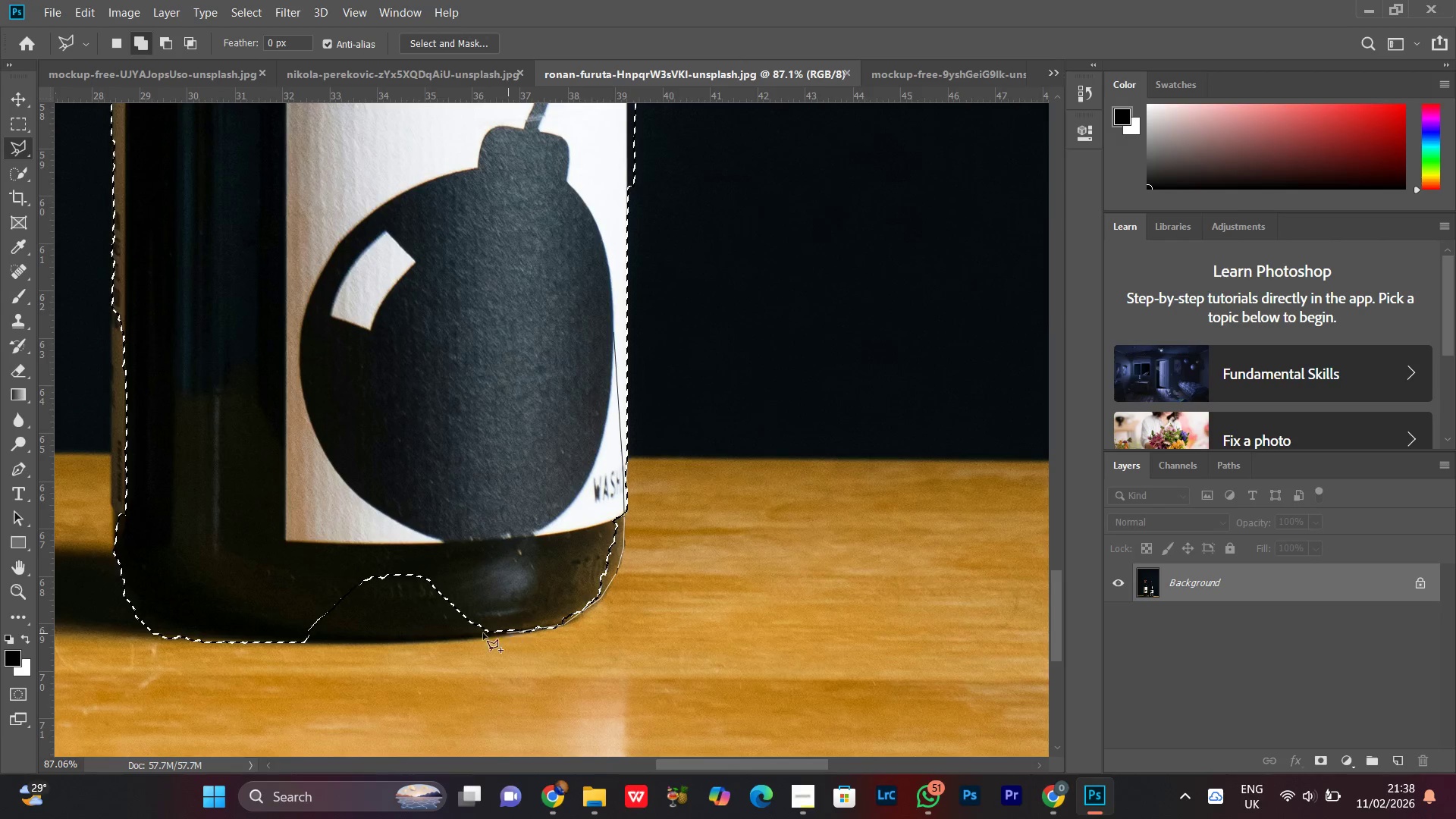 
wait(9.72)
 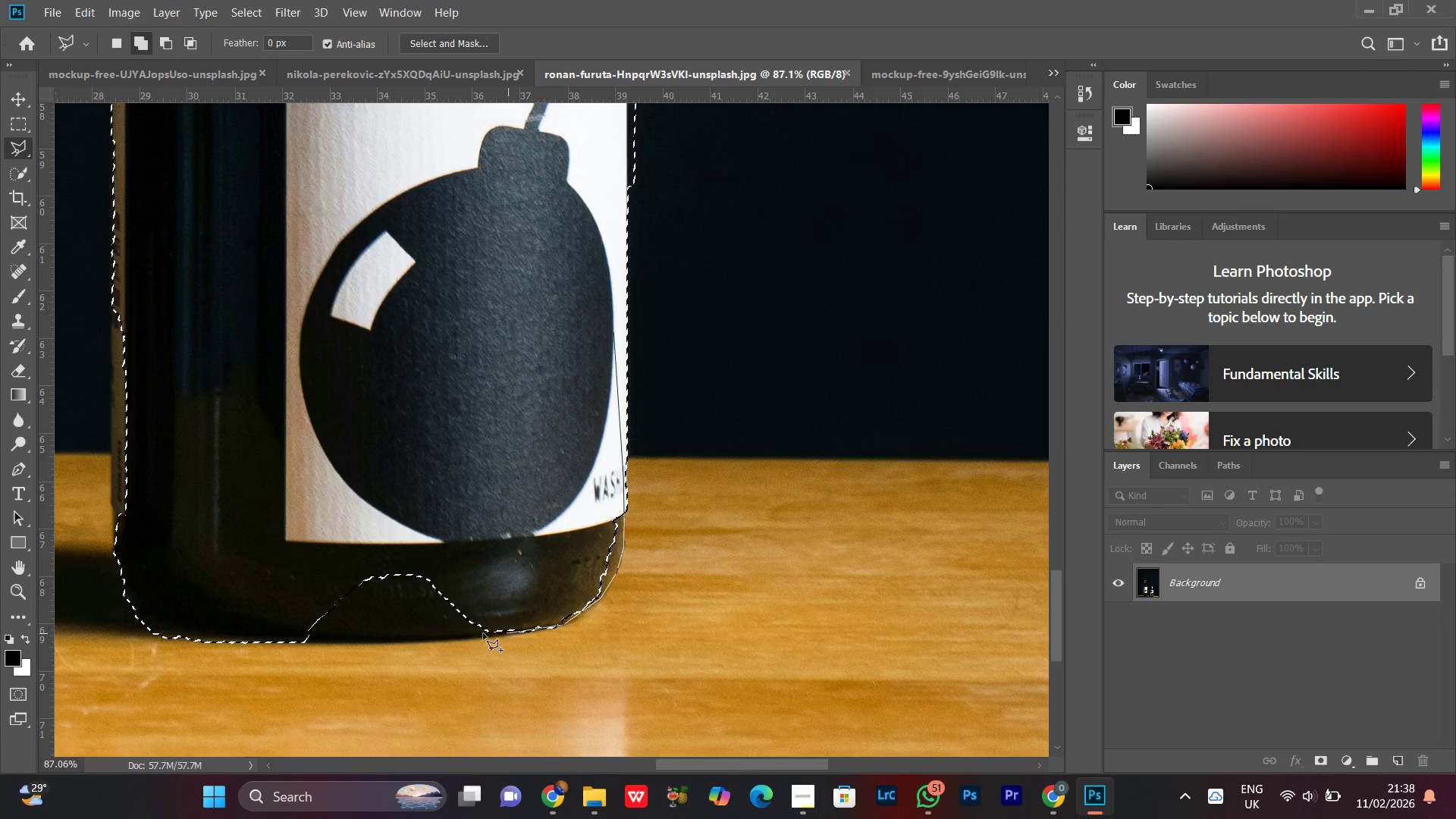 
left_click([275, 642])
 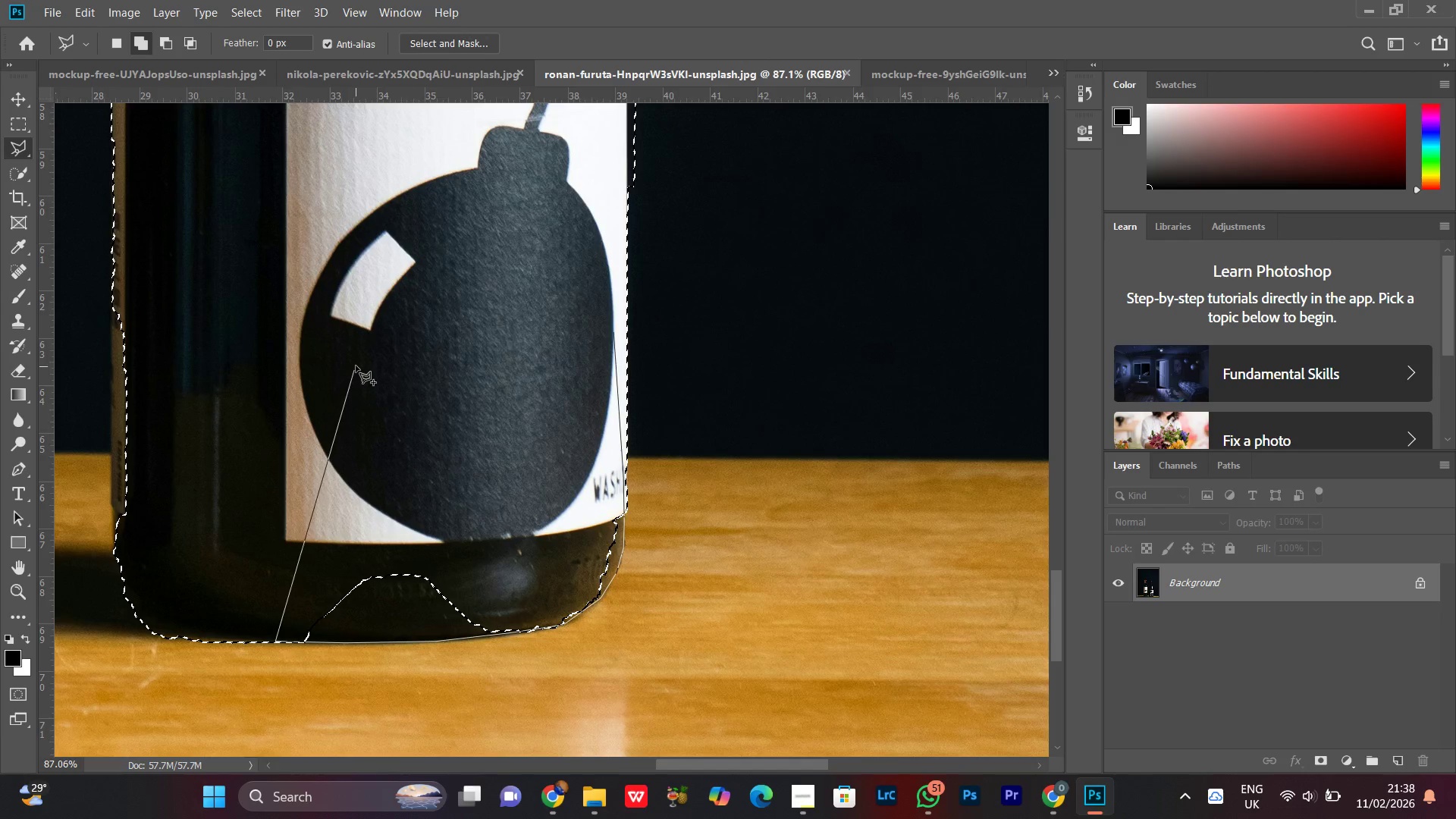 
double_click([356, 366])
 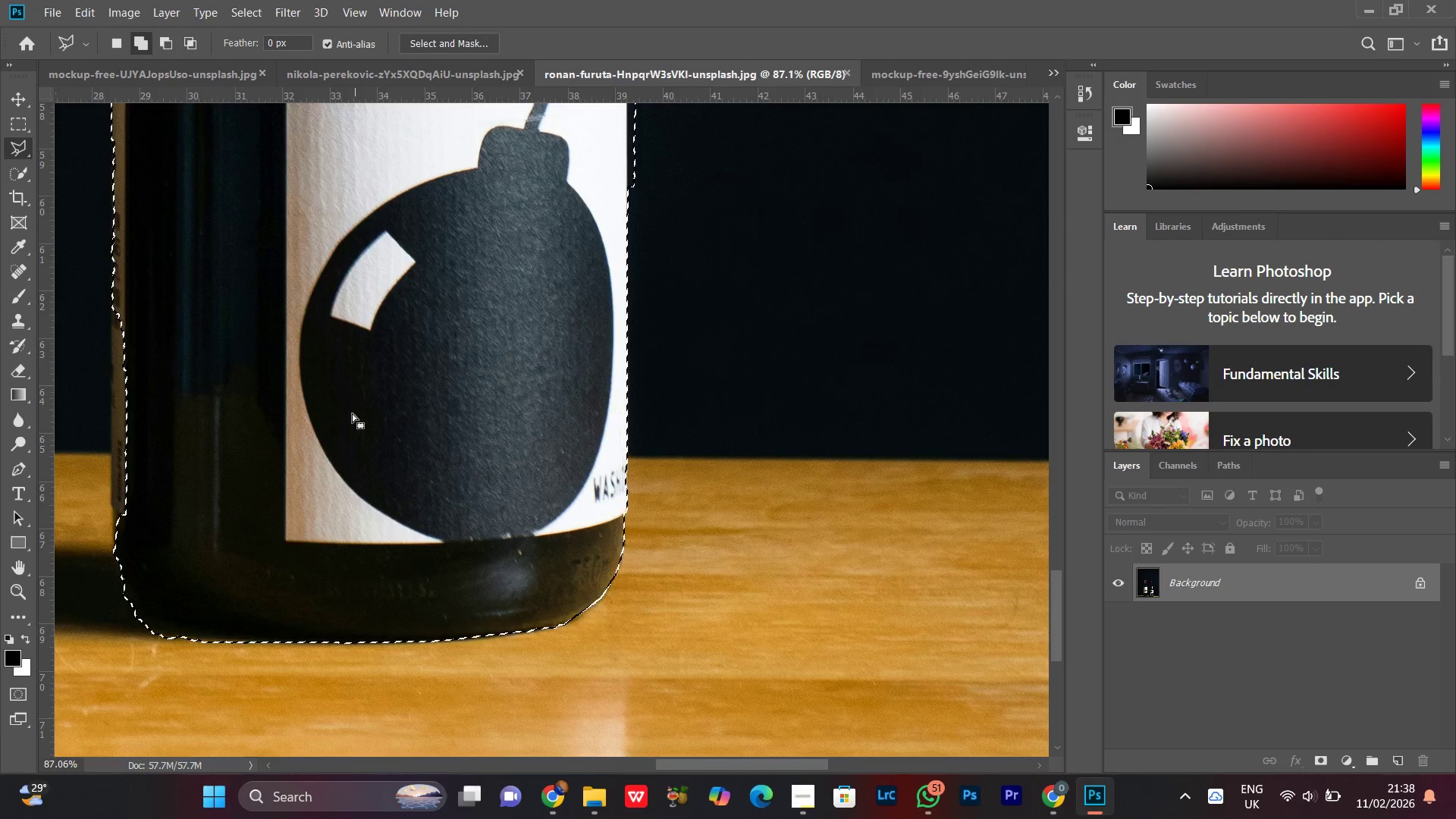 
hold_key(key=Space, duration=1.52)
 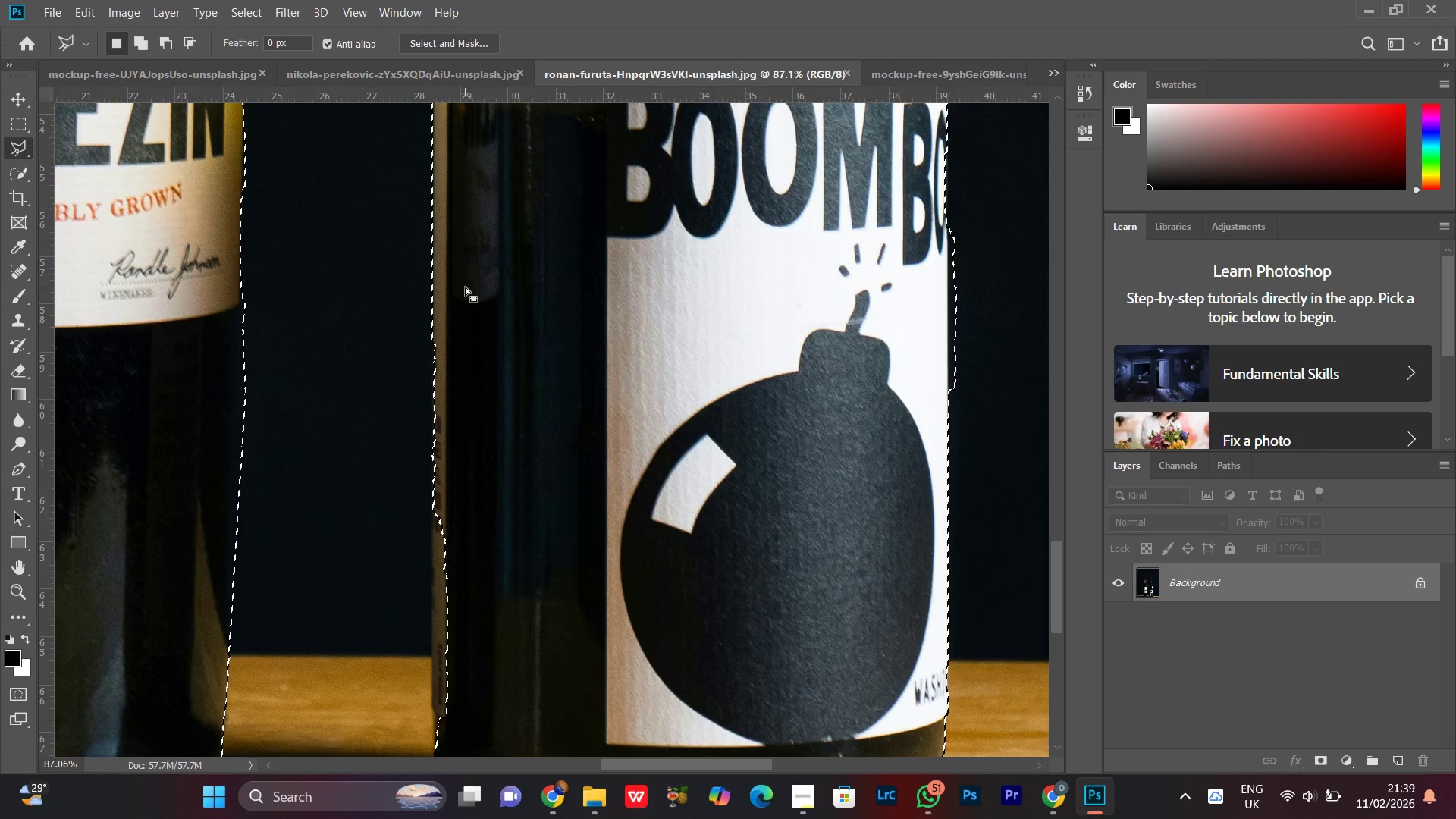 
left_click_drag(start_coordinate=[319, 463], to_coordinate=[612, 453])
 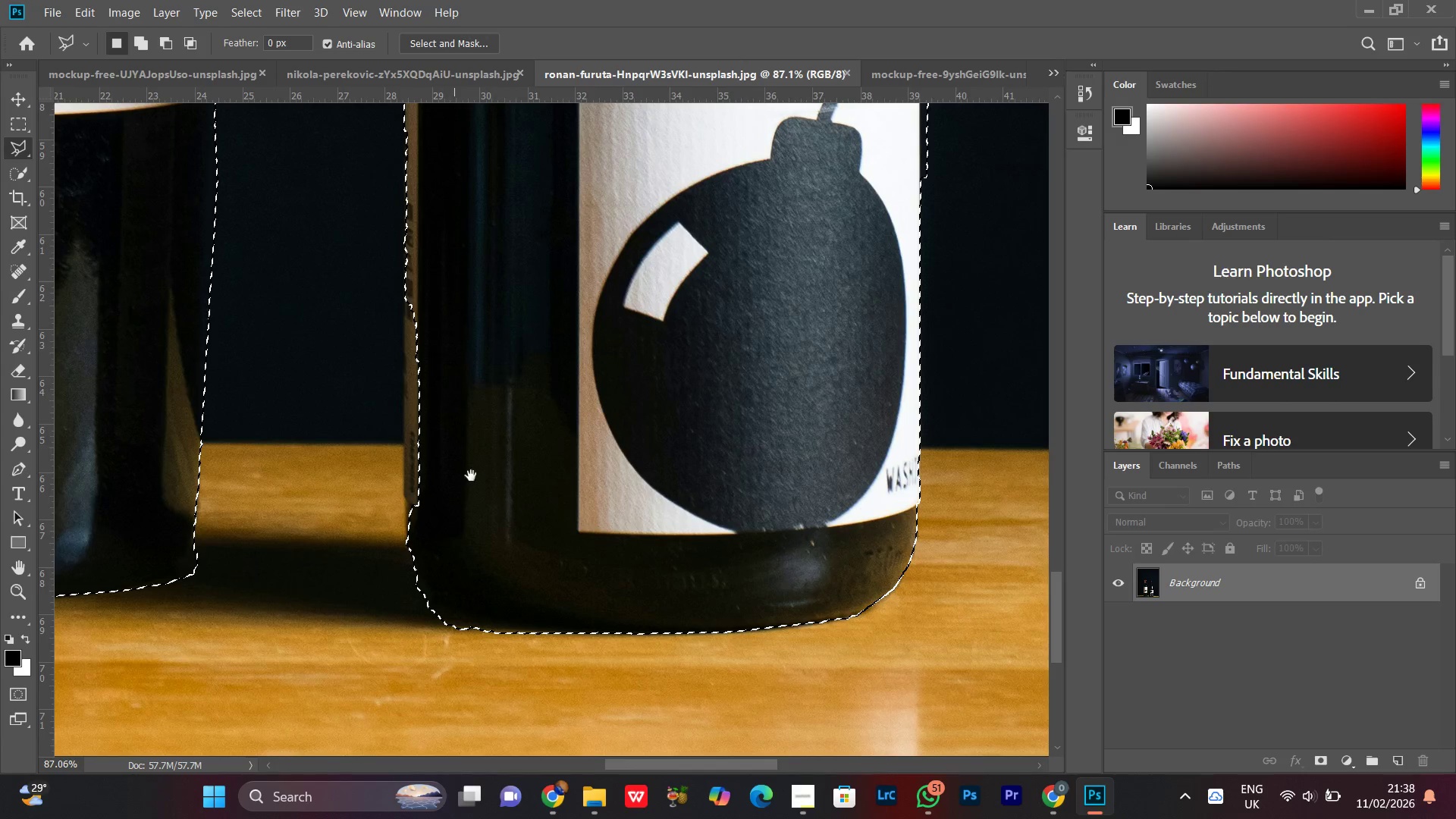 
left_click_drag(start_coordinate=[494, 403], to_coordinate=[522, 616])
 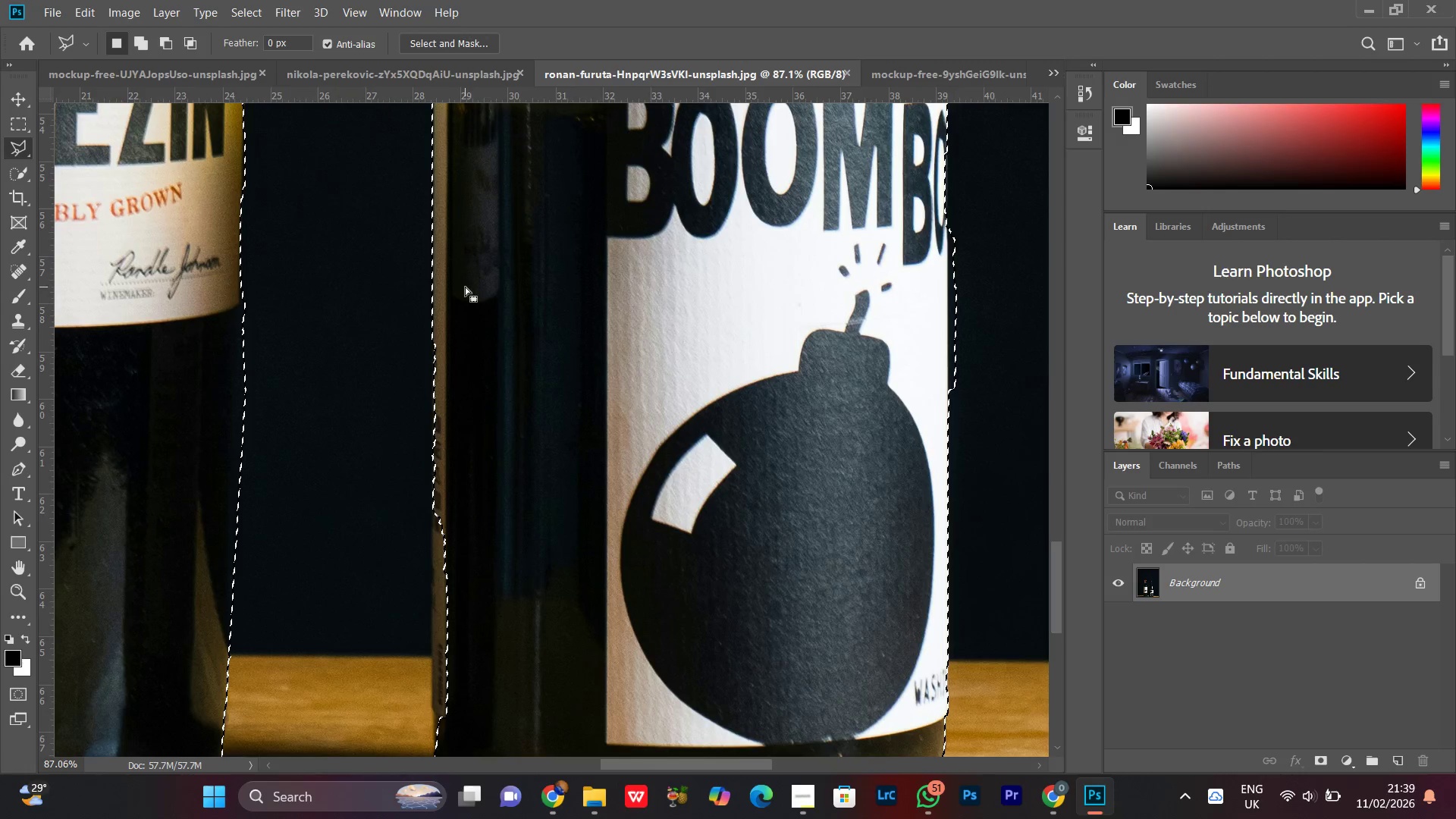 
key(Space)
 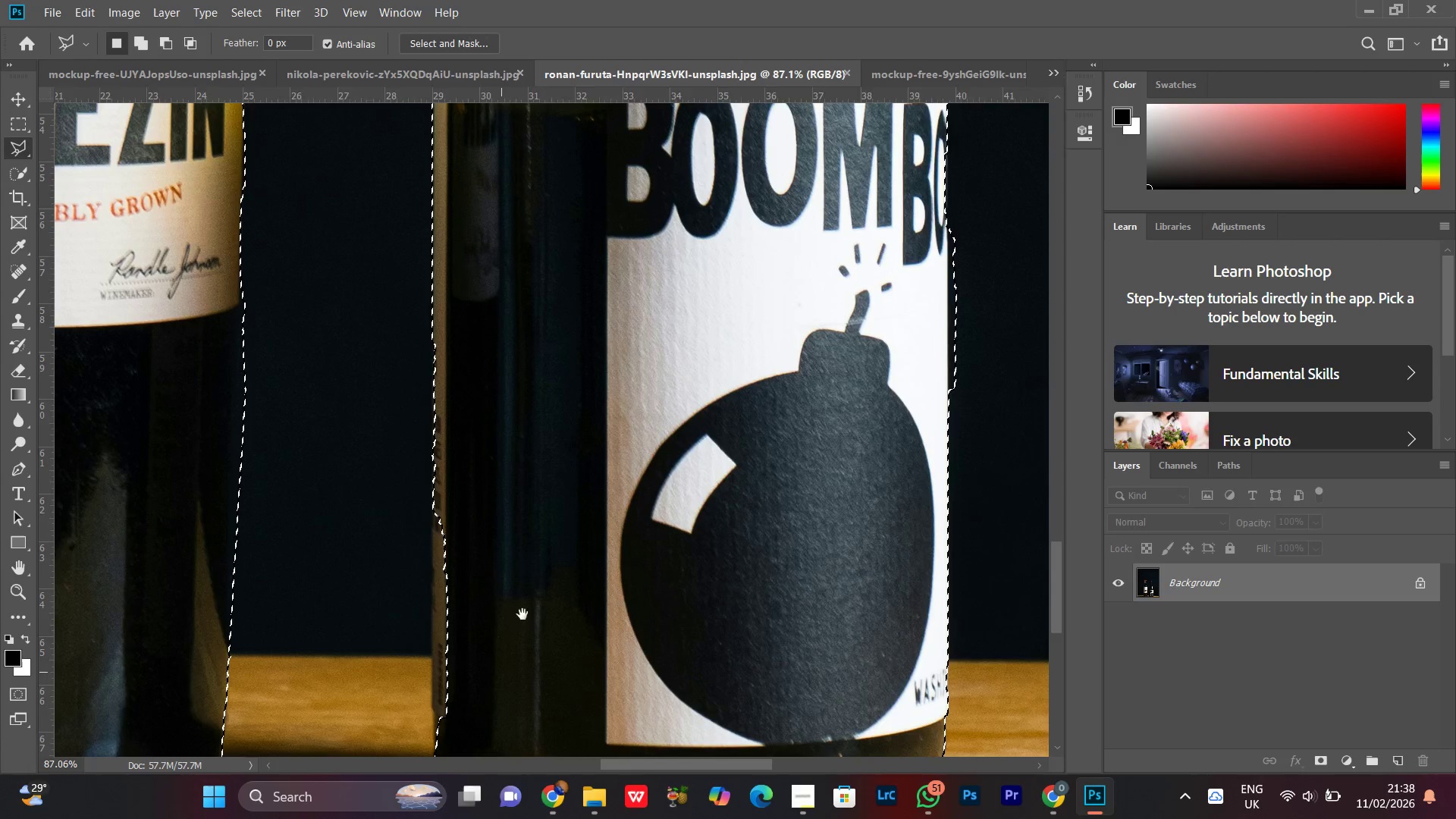 
key(Space)
 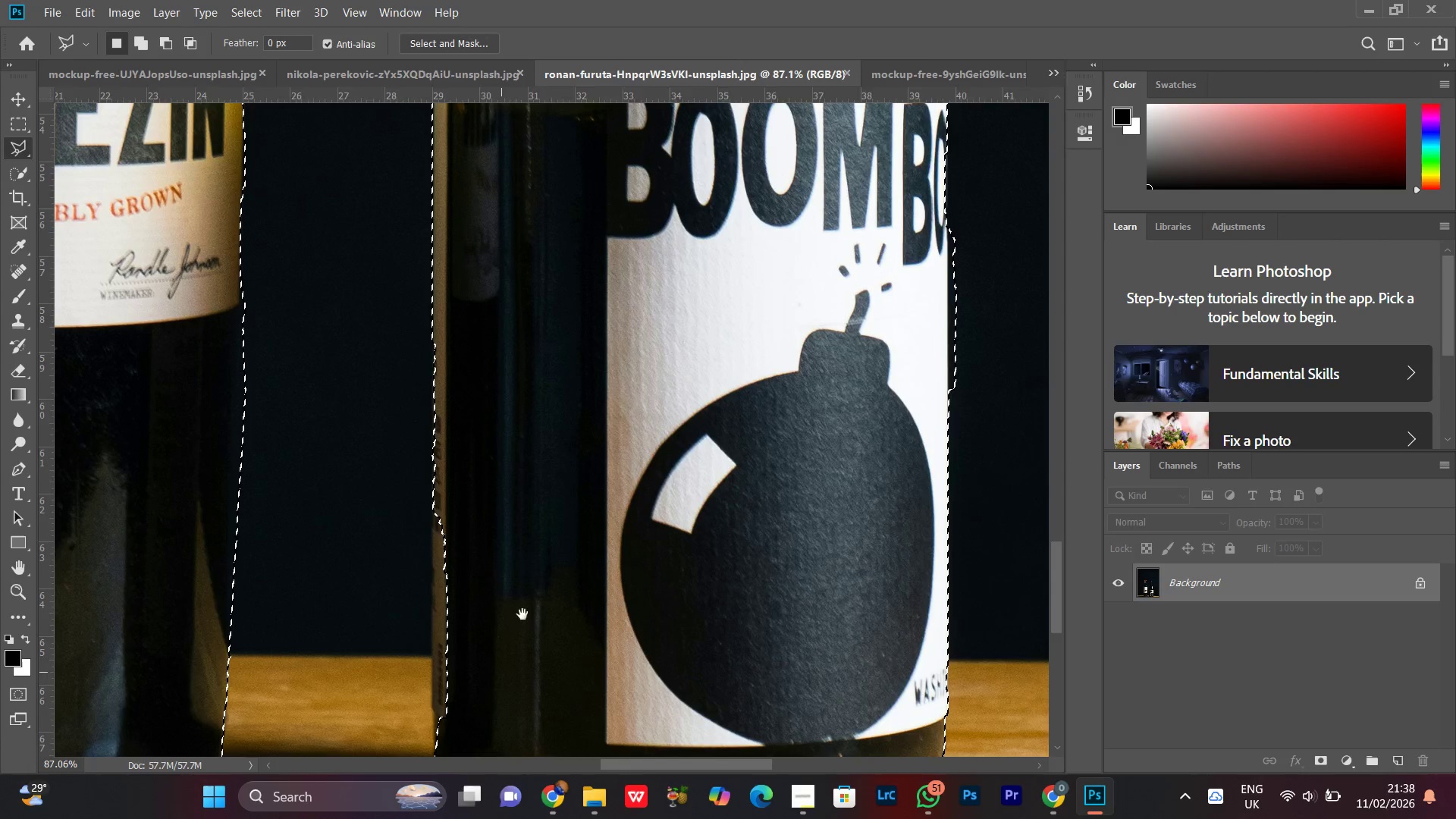 
key(Space)
 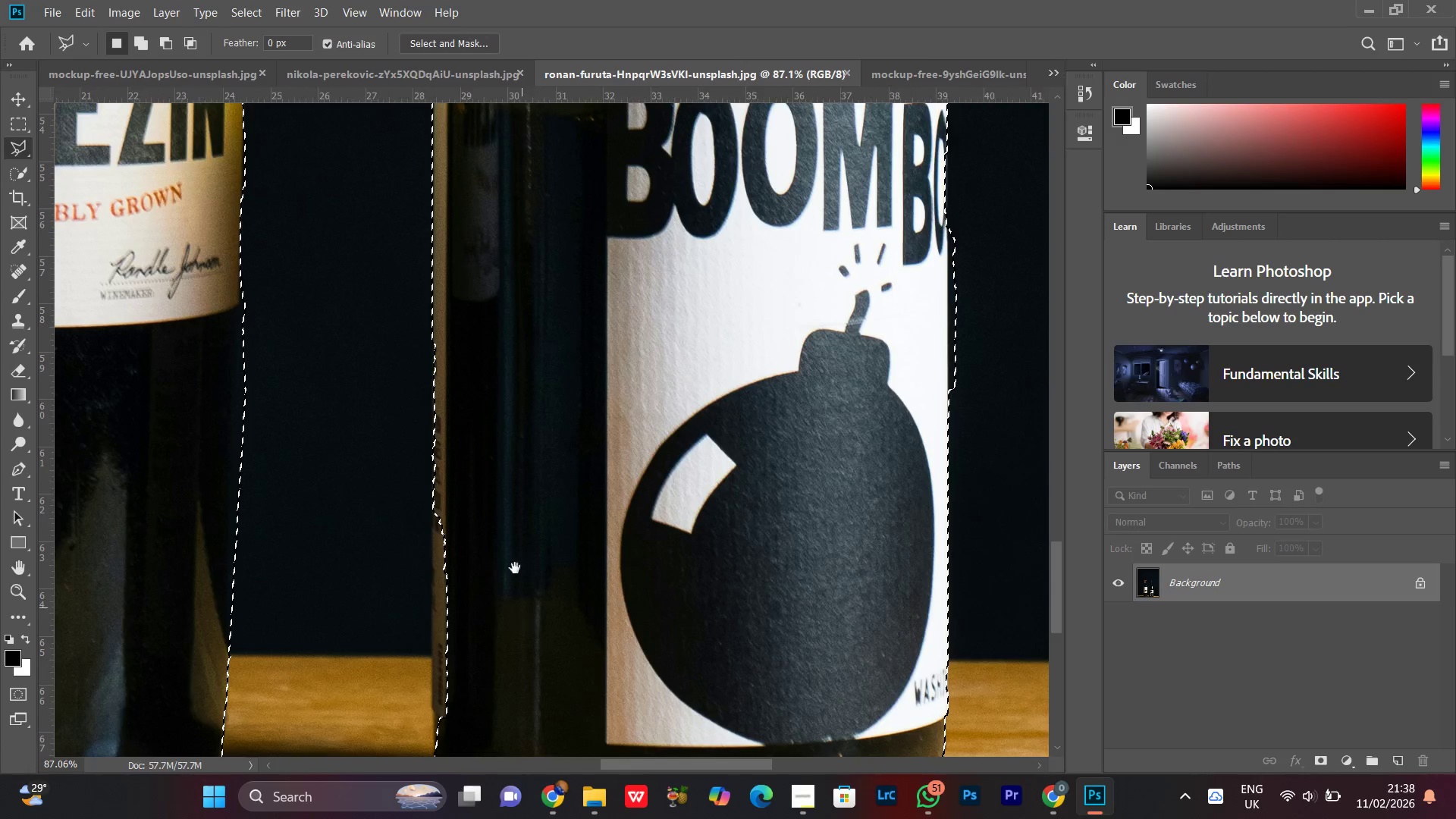 
key(Space)
 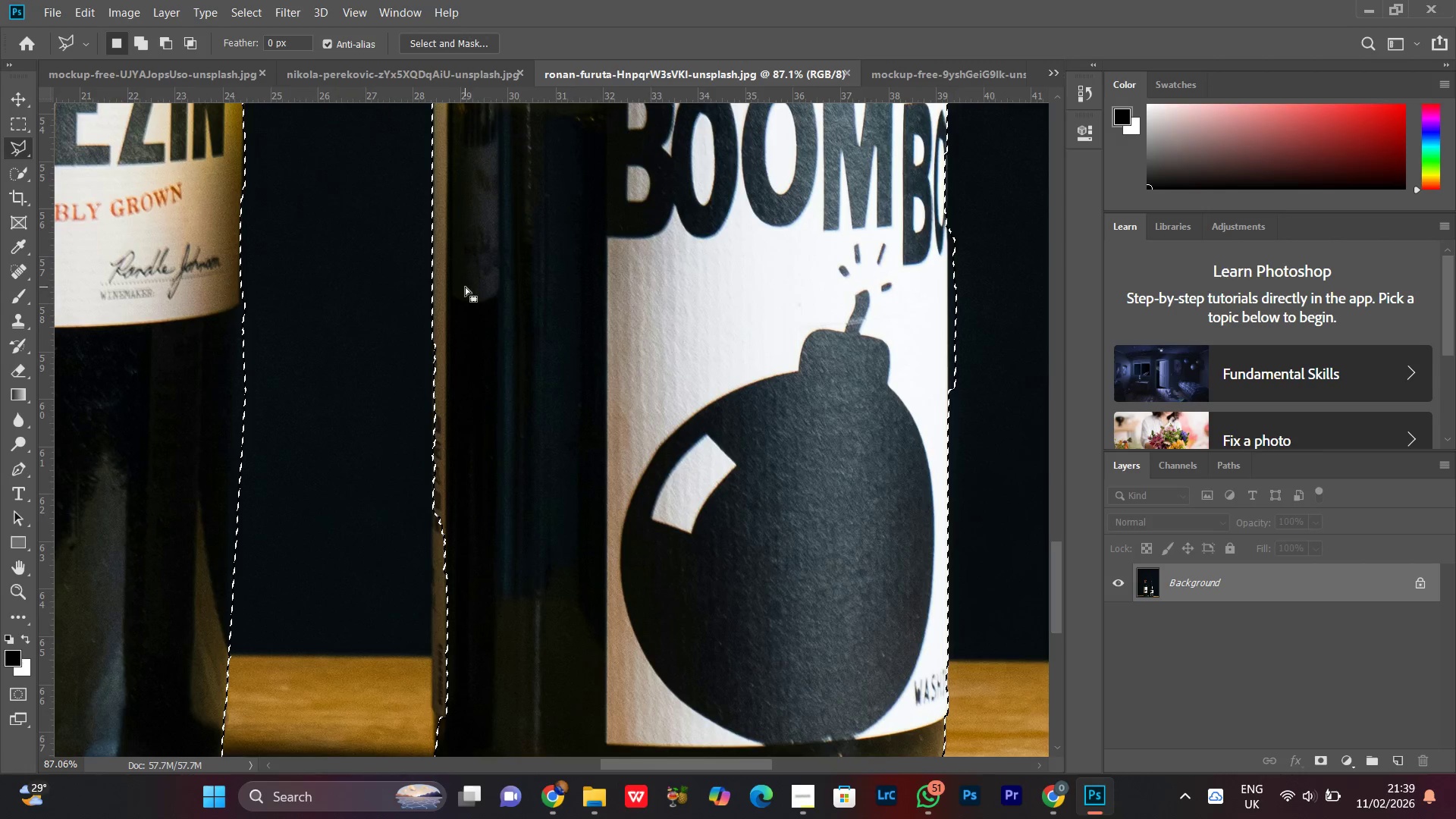 
hold_key(key=ShiftLeft, duration=1.52)
 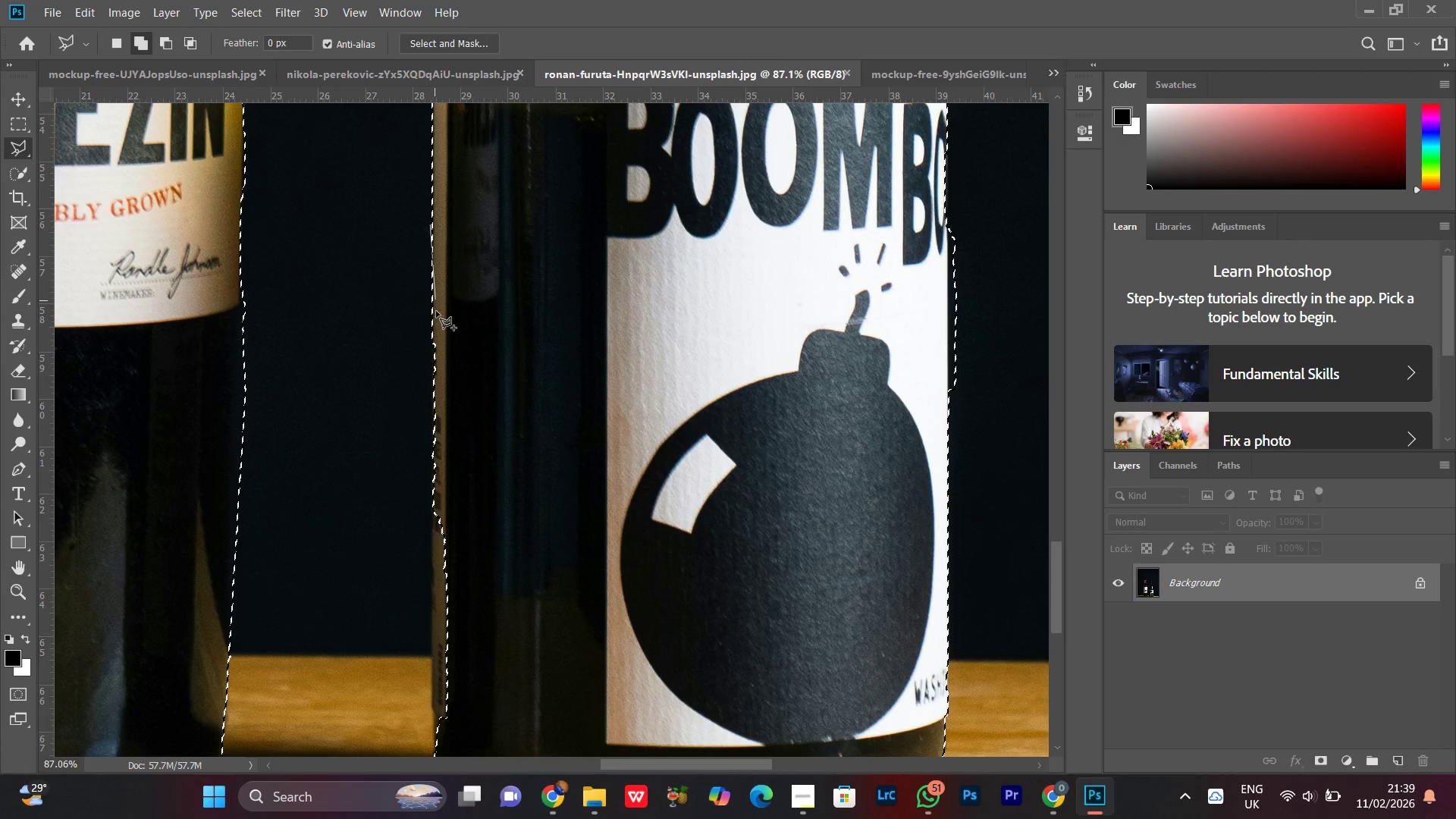 
hold_key(key=ShiftLeft, duration=1.22)
left_click([430, 224])
 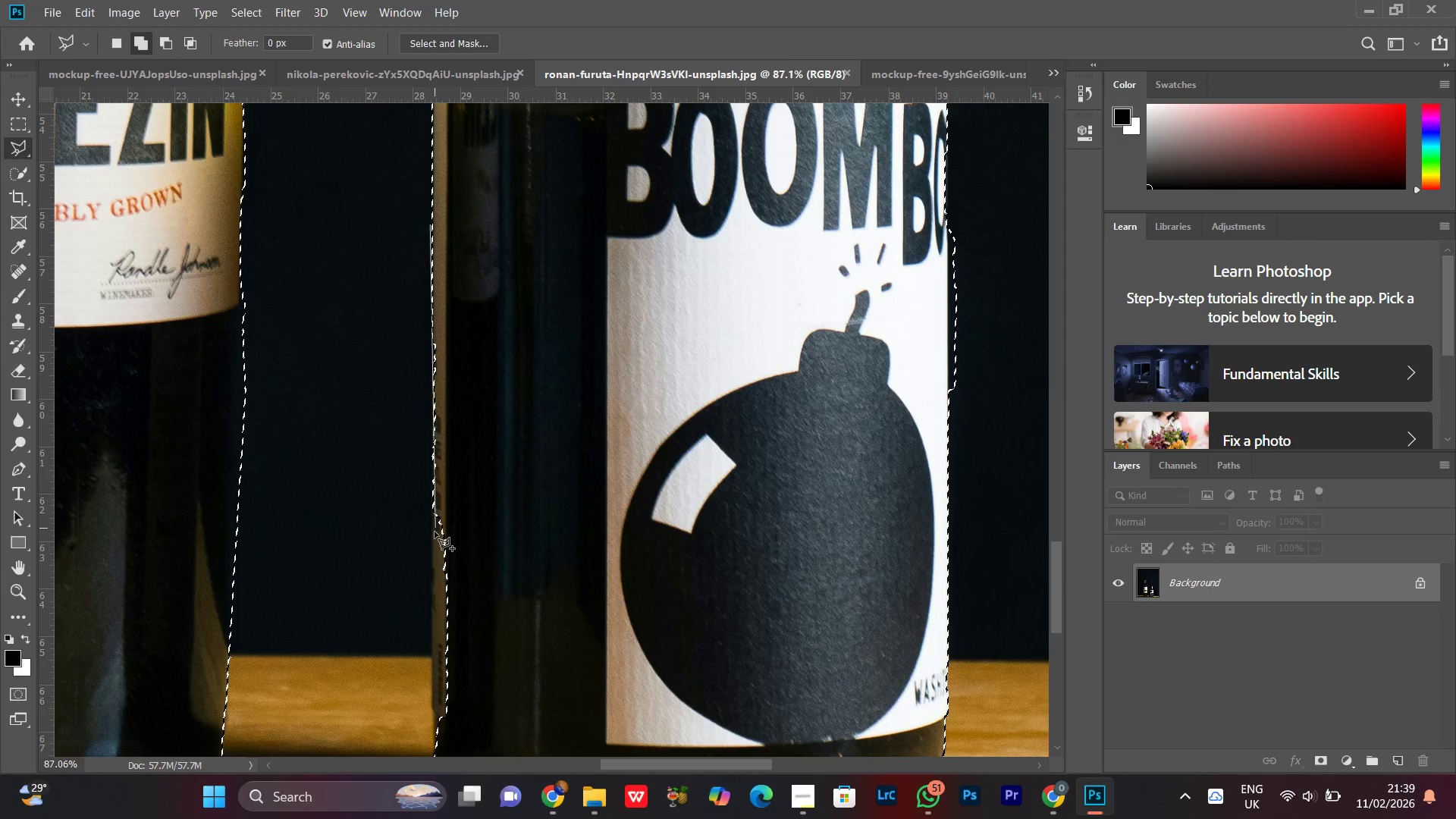 
left_click([432, 538])
 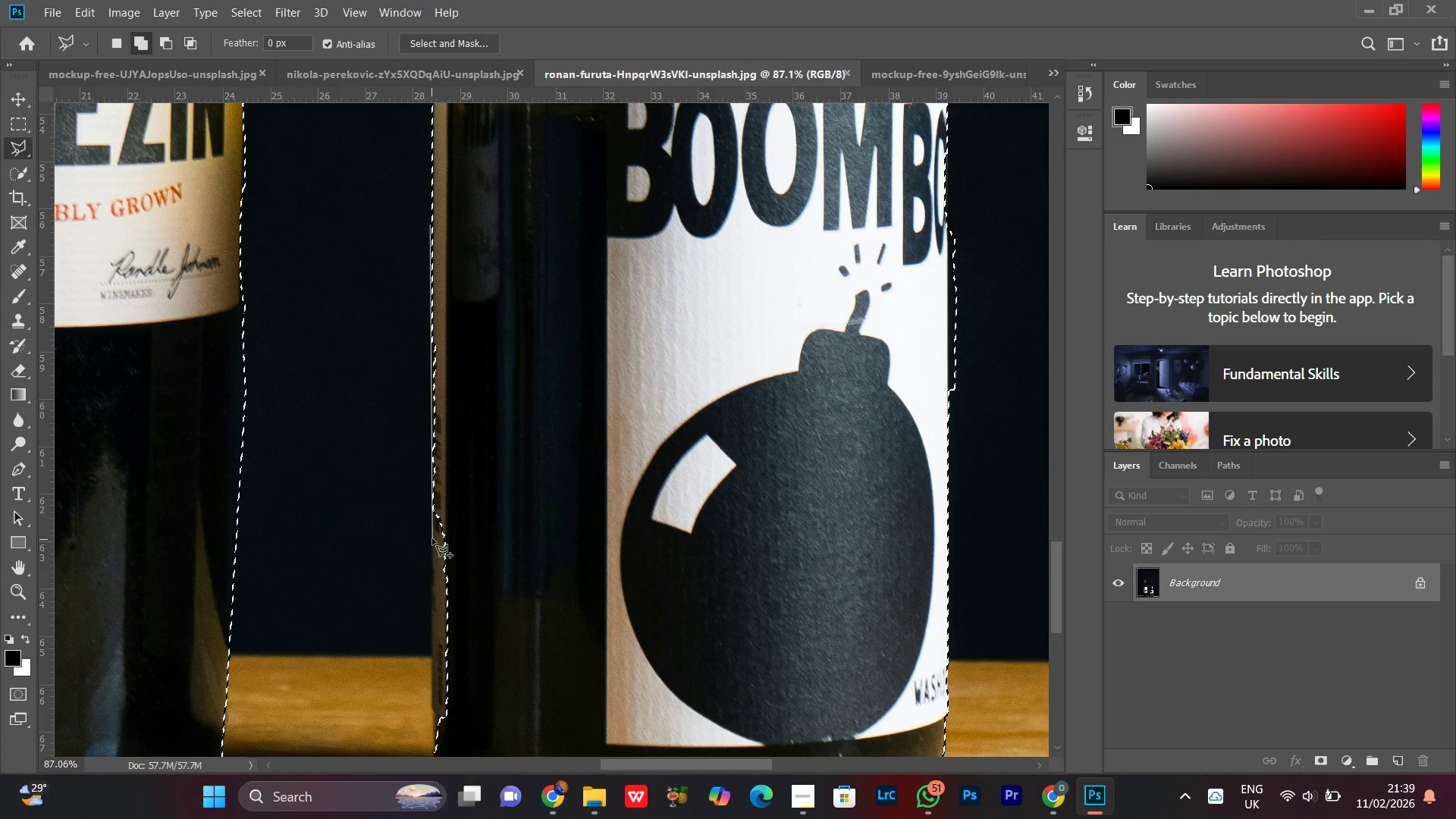 
hold_key(key=Space, duration=0.53)
 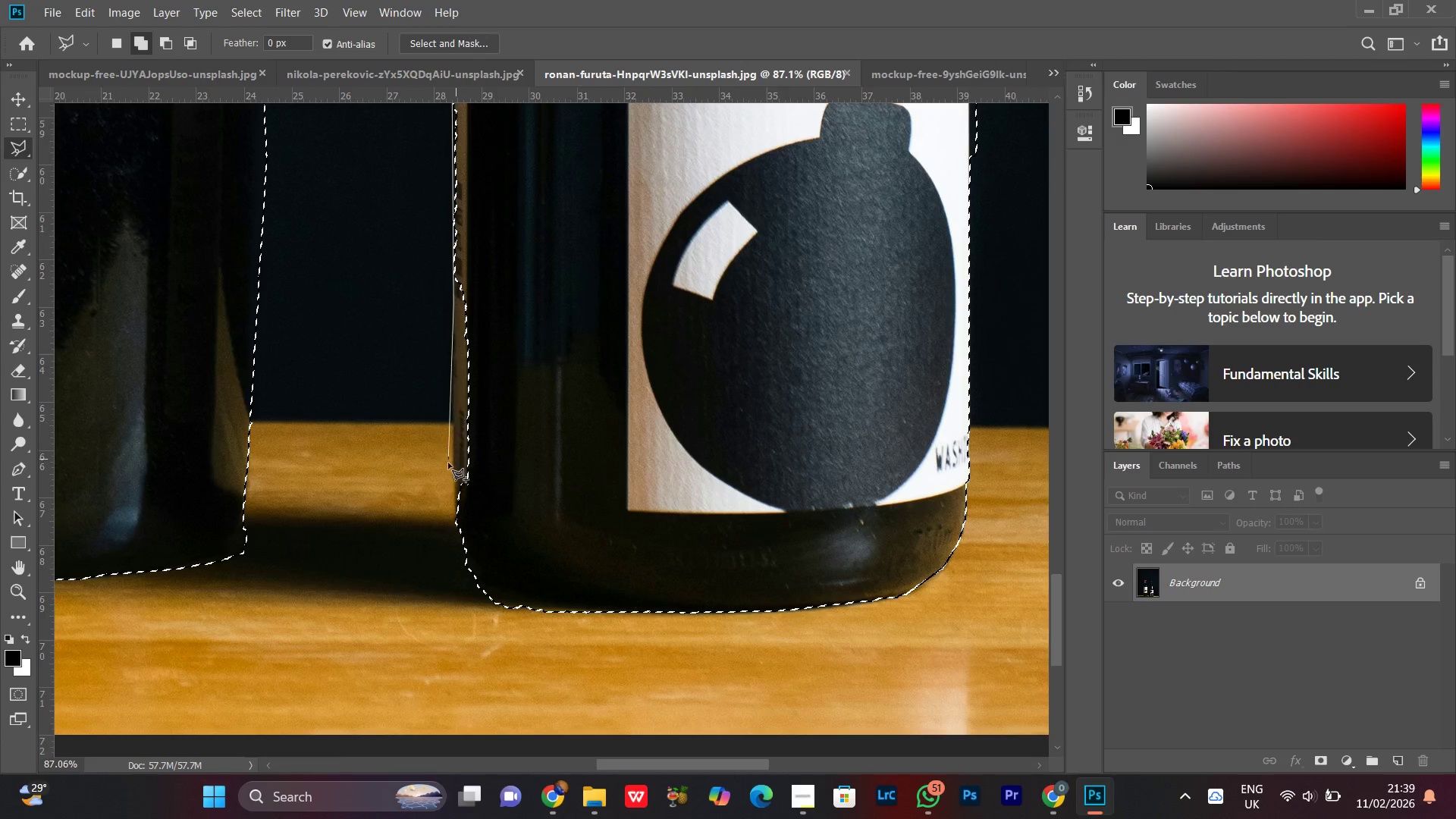 
left_click_drag(start_coordinate=[432, 538], to_coordinate=[453, 304])
 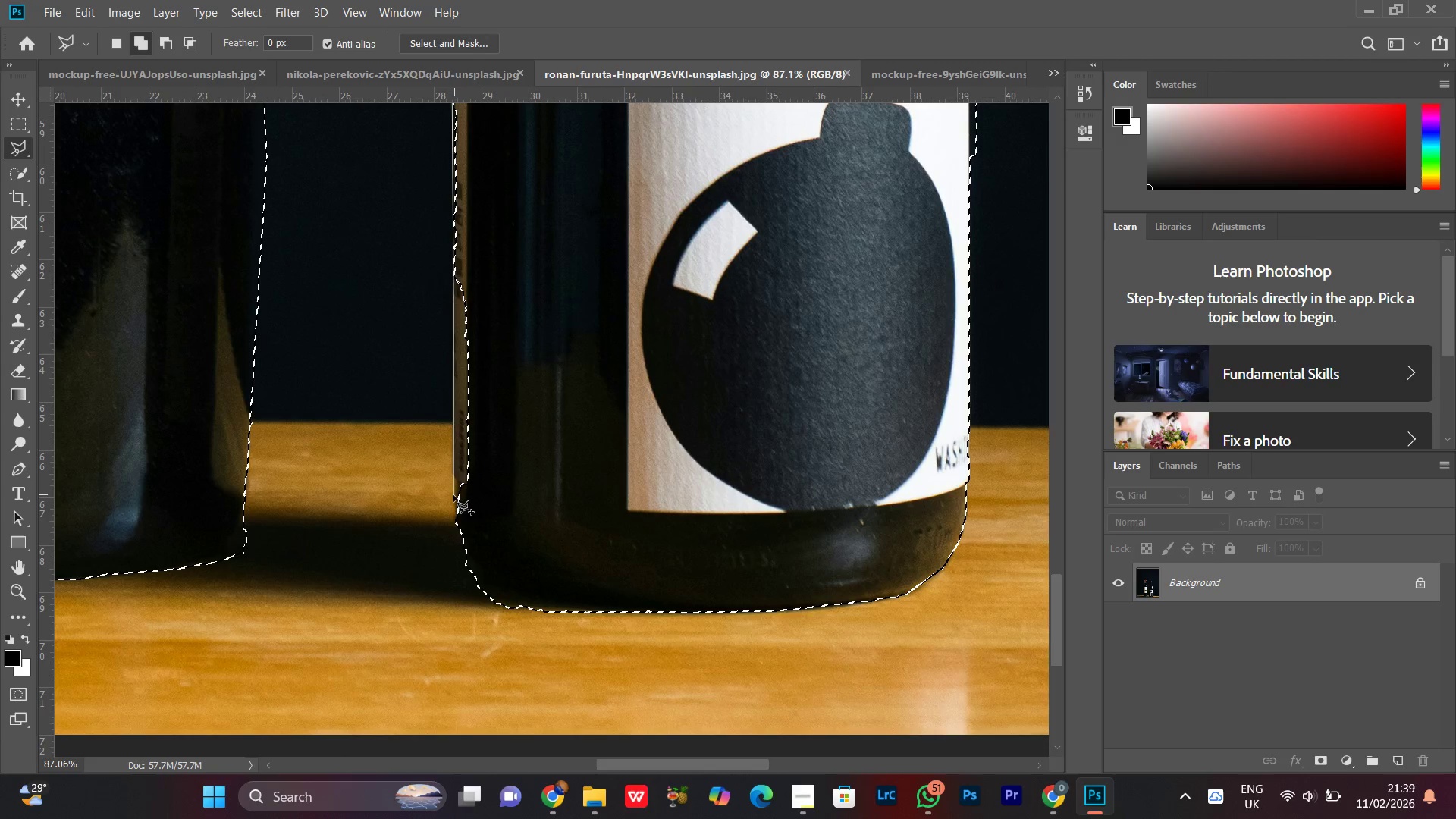 
left_click([453, 495])
 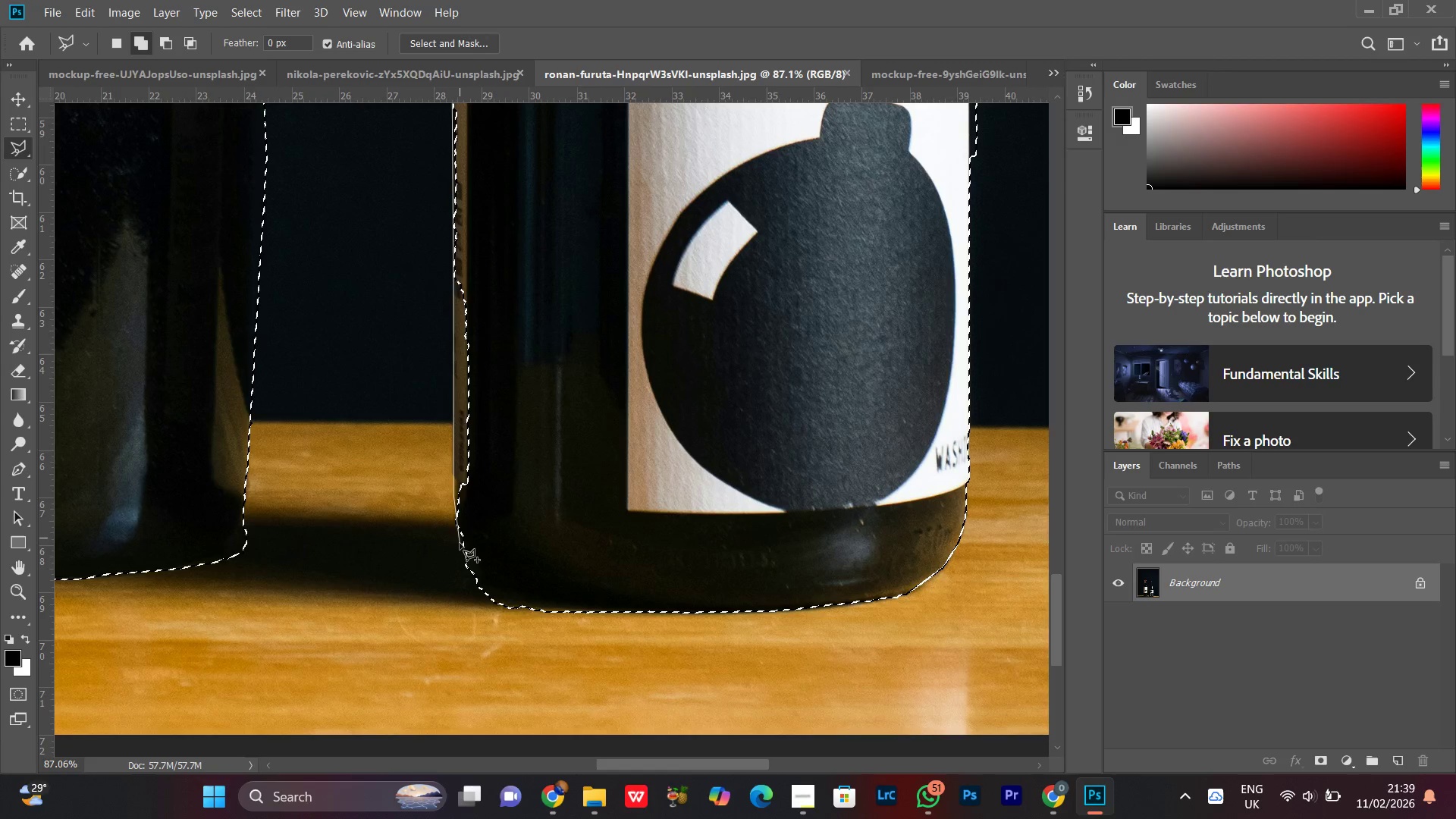 
left_click_drag(start_coordinate=[460, 543], to_coordinate=[460, 547])
 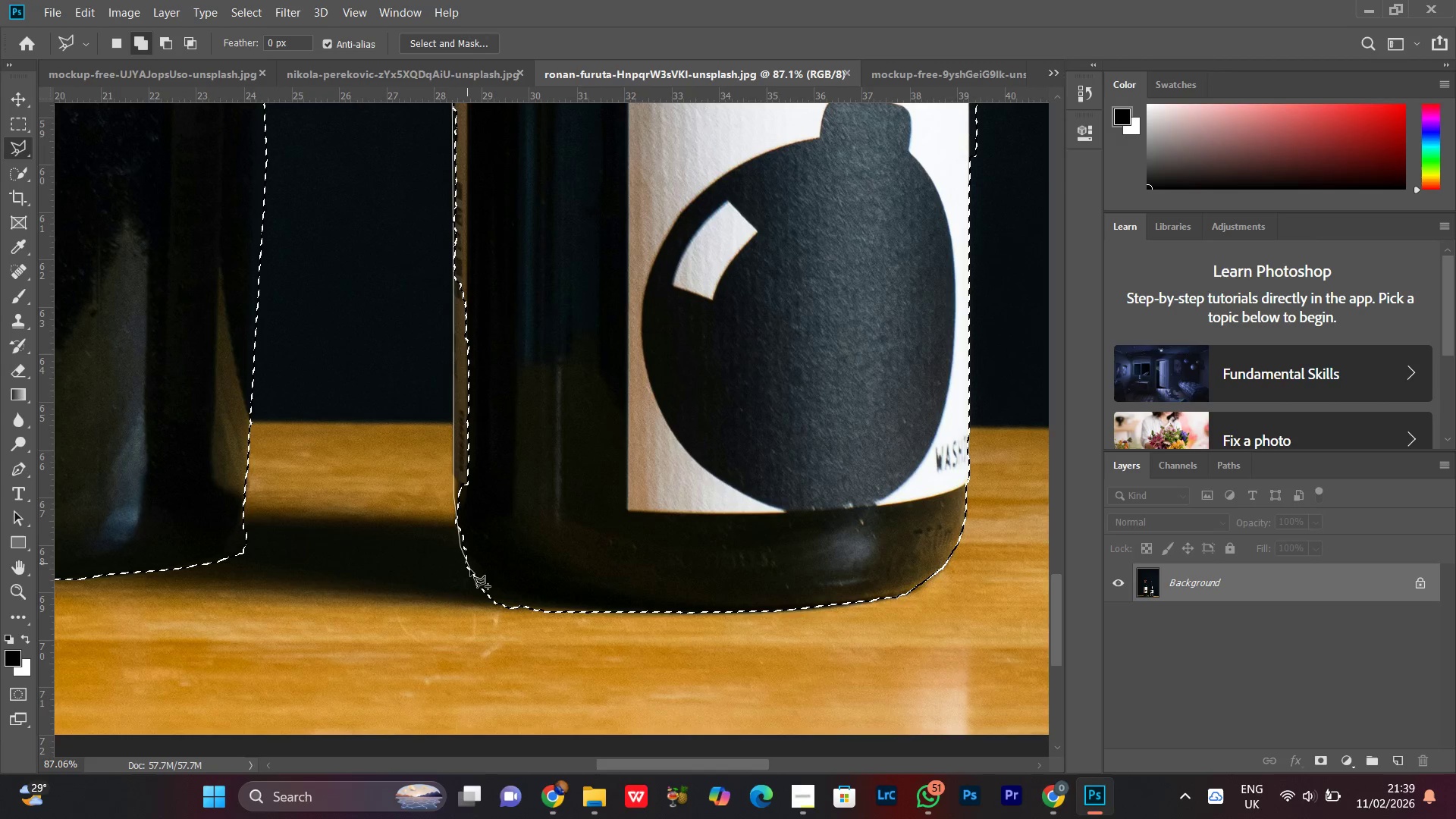 
left_click([470, 571])
 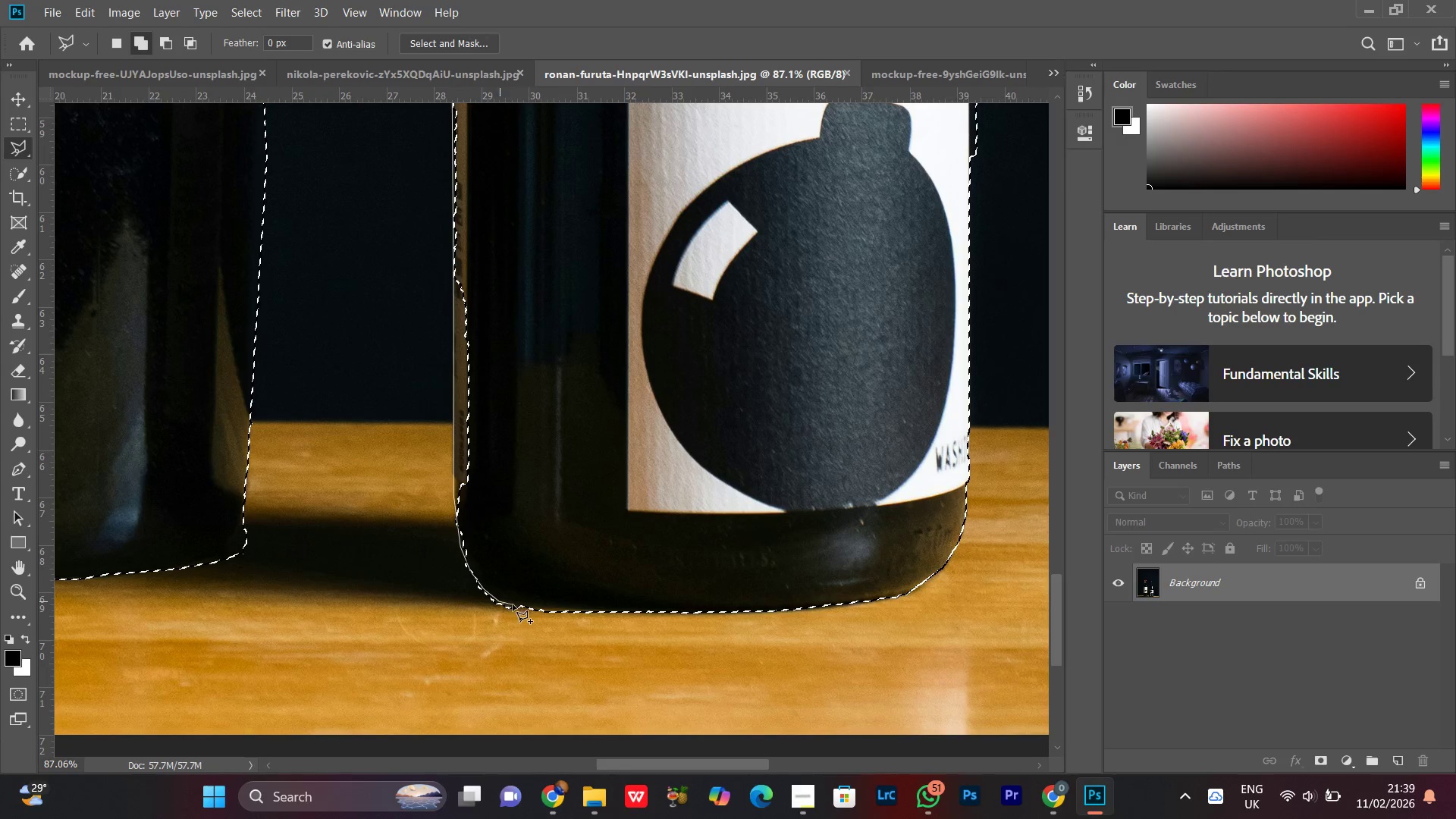 
left_click_drag(start_coordinate=[524, 608], to_coordinate=[528, 608])
 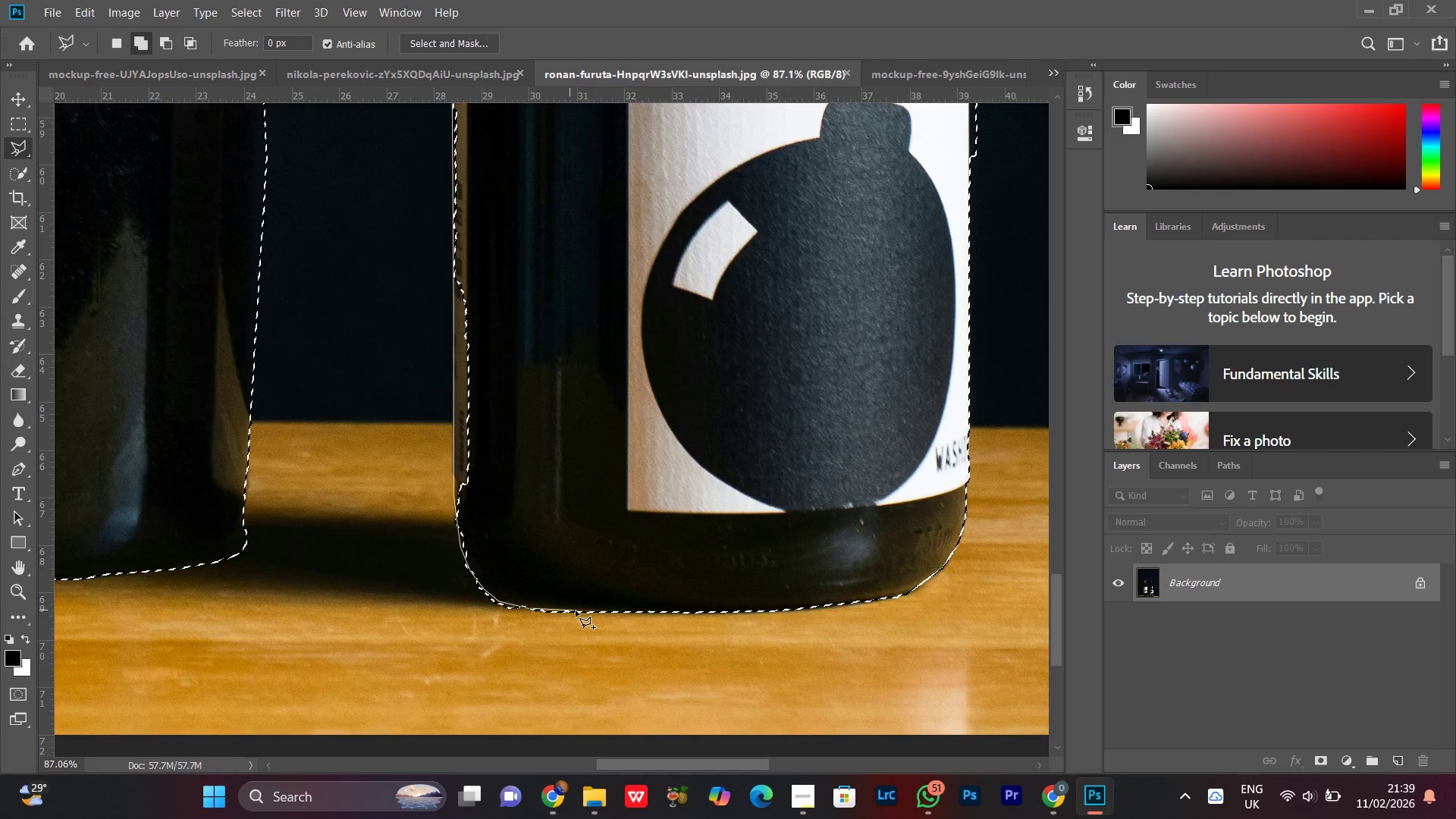 
left_click_drag(start_coordinate=[576, 610], to_coordinate=[580, 608])
 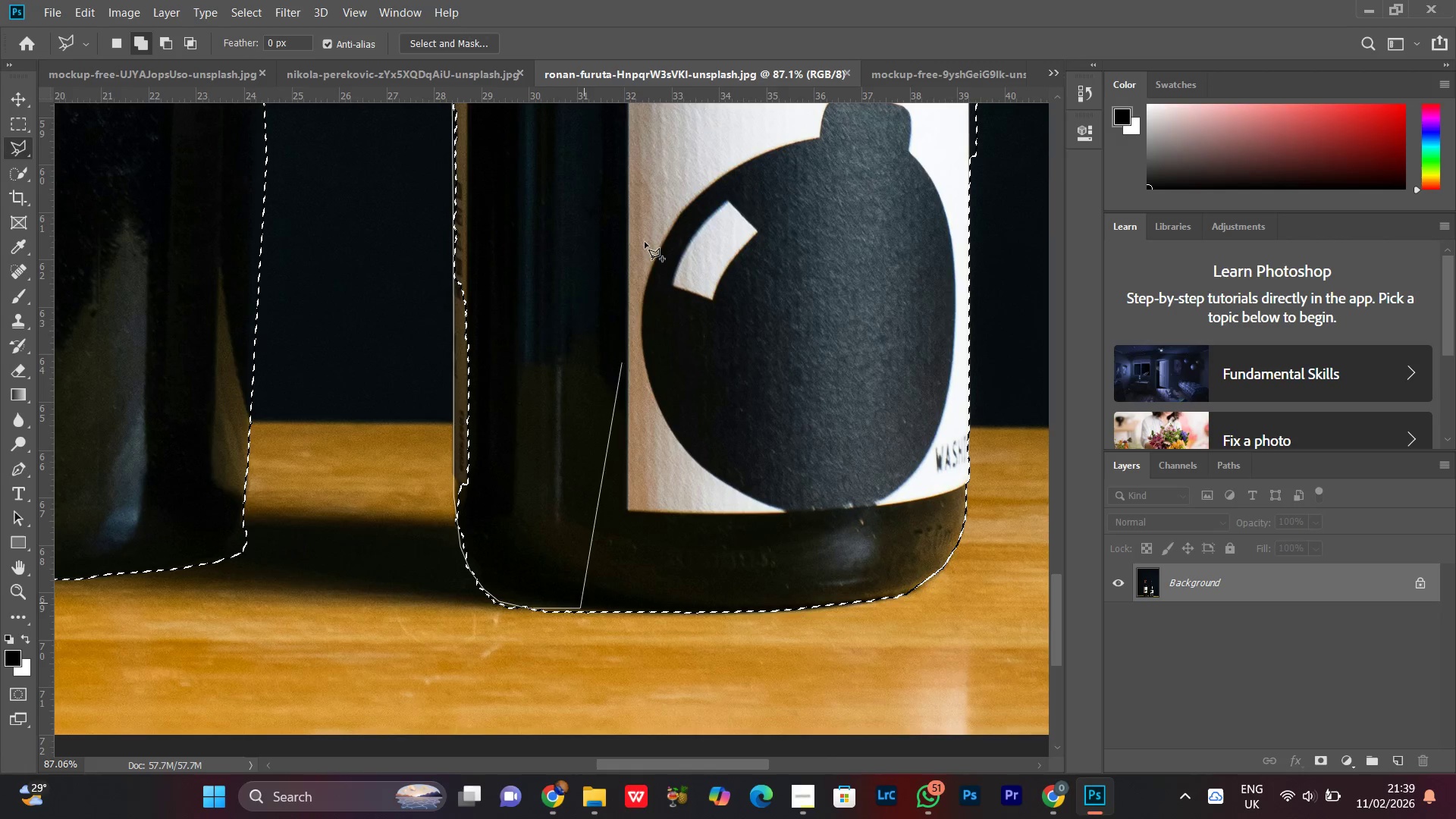 
double_click([645, 234])
 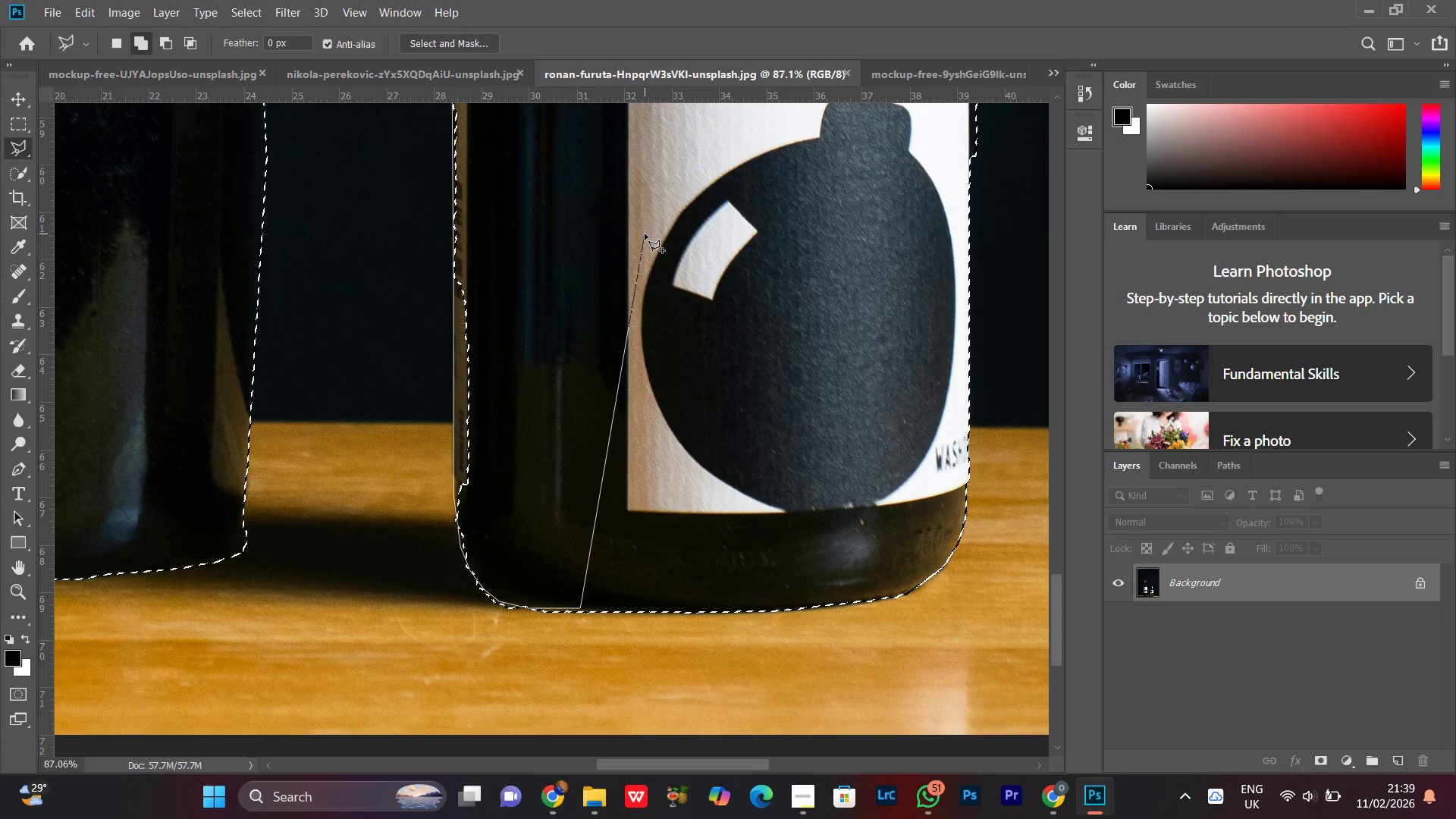 
triple_click([645, 234])
 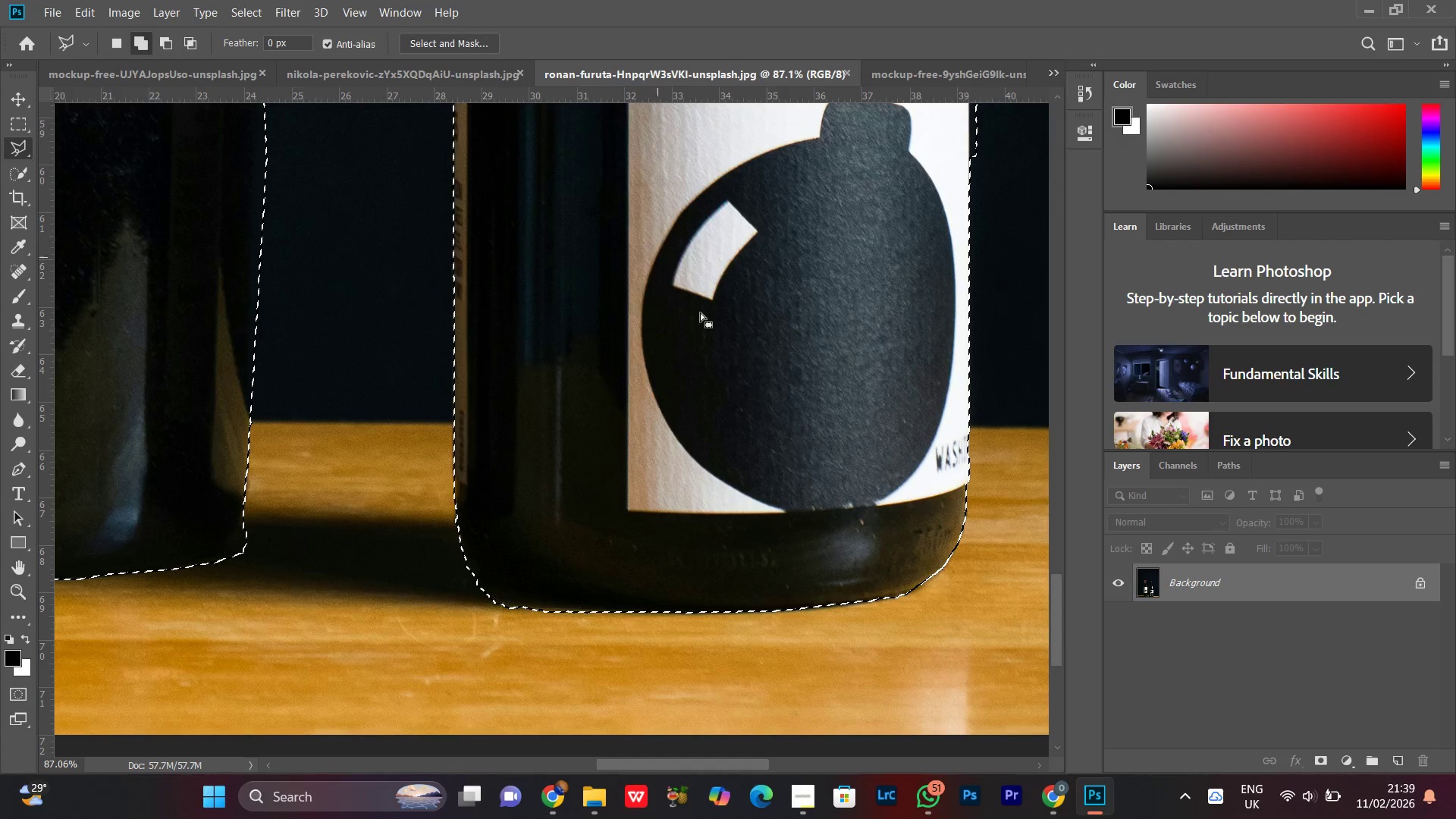 
hold_key(key=Space, duration=1.52)
 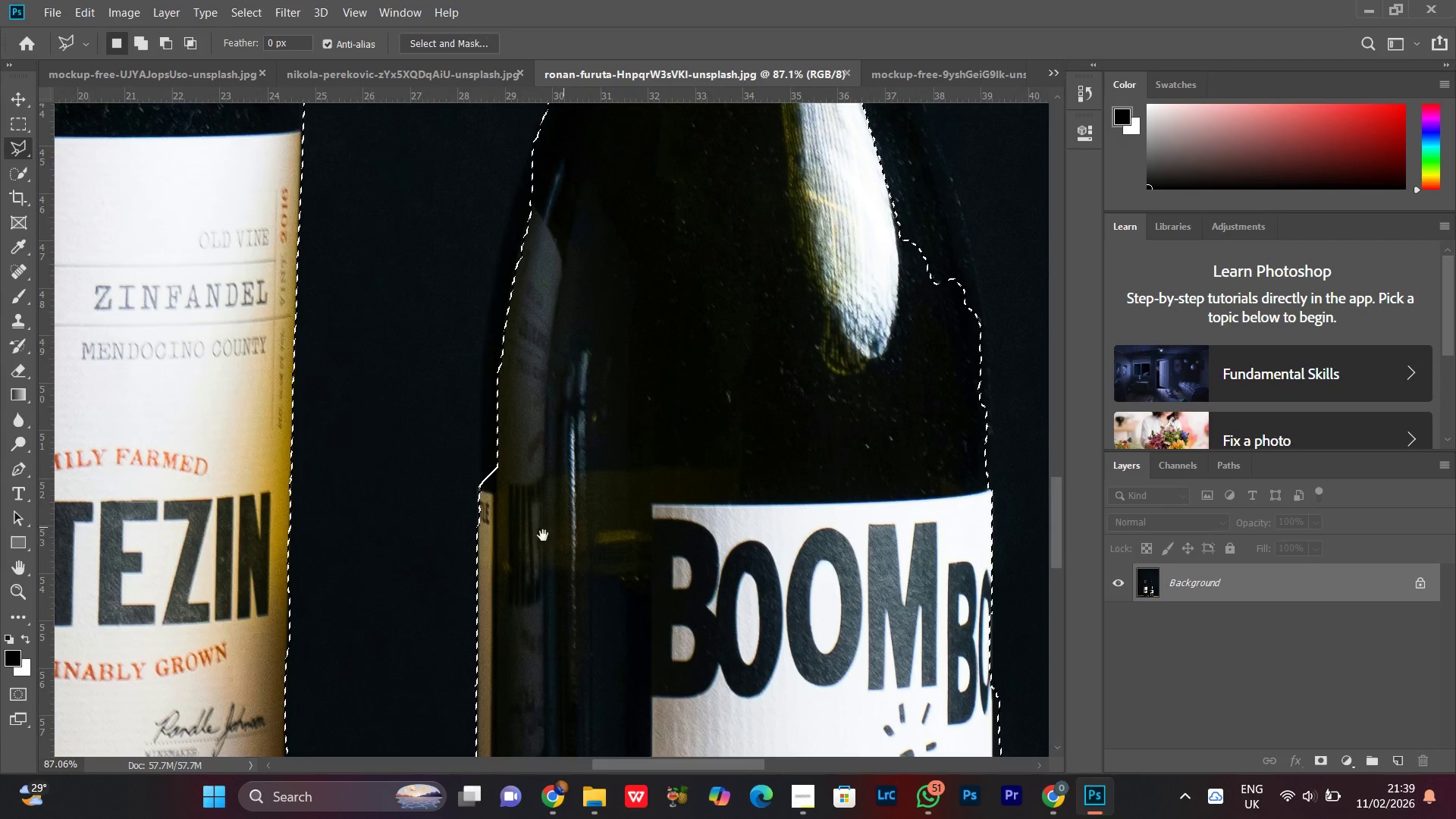 
left_click_drag(start_coordinate=[705, 259], to_coordinate=[579, 638])
 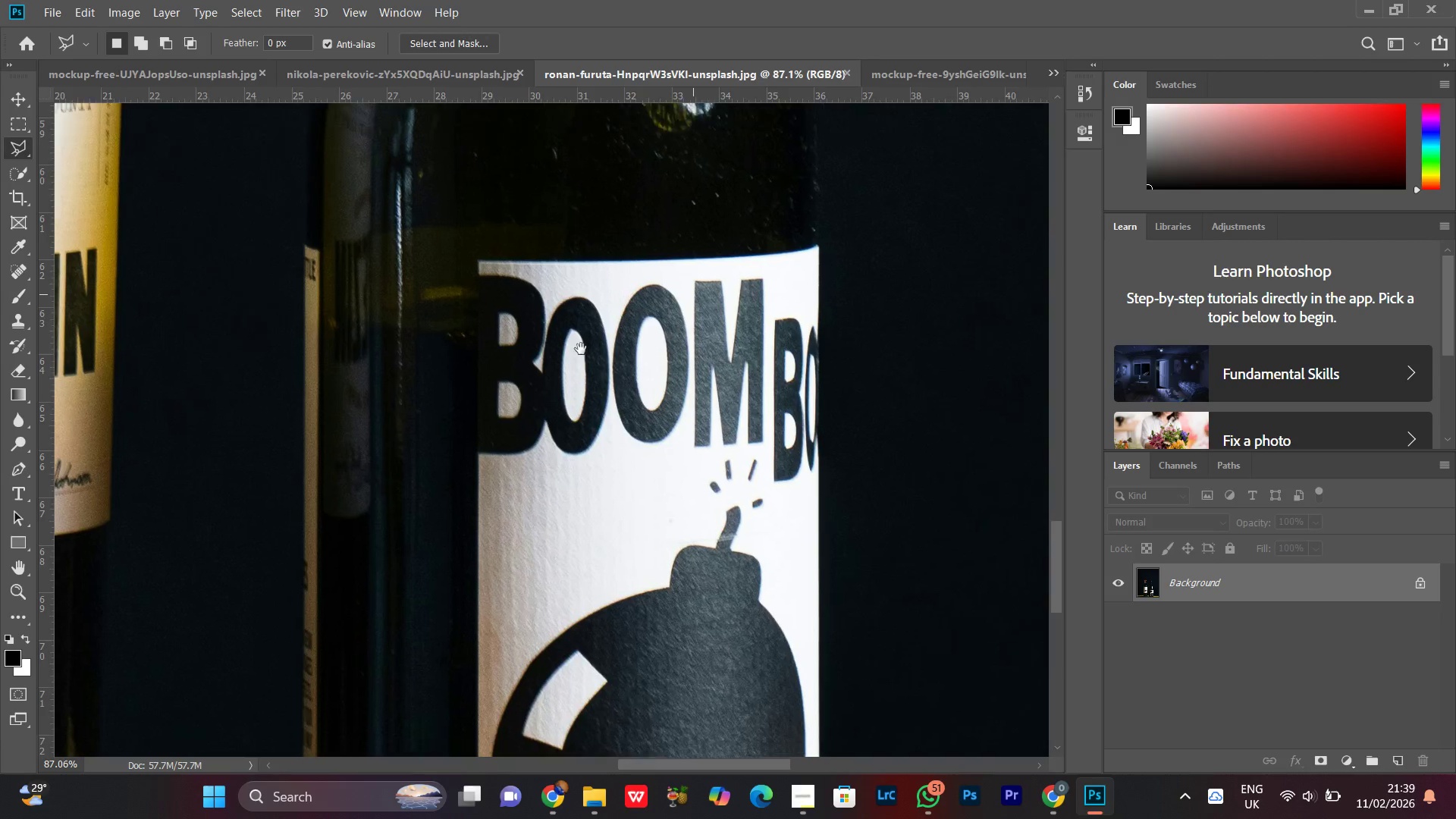 
left_click_drag(start_coordinate=[582, 347], to_coordinate=[607, 485])
 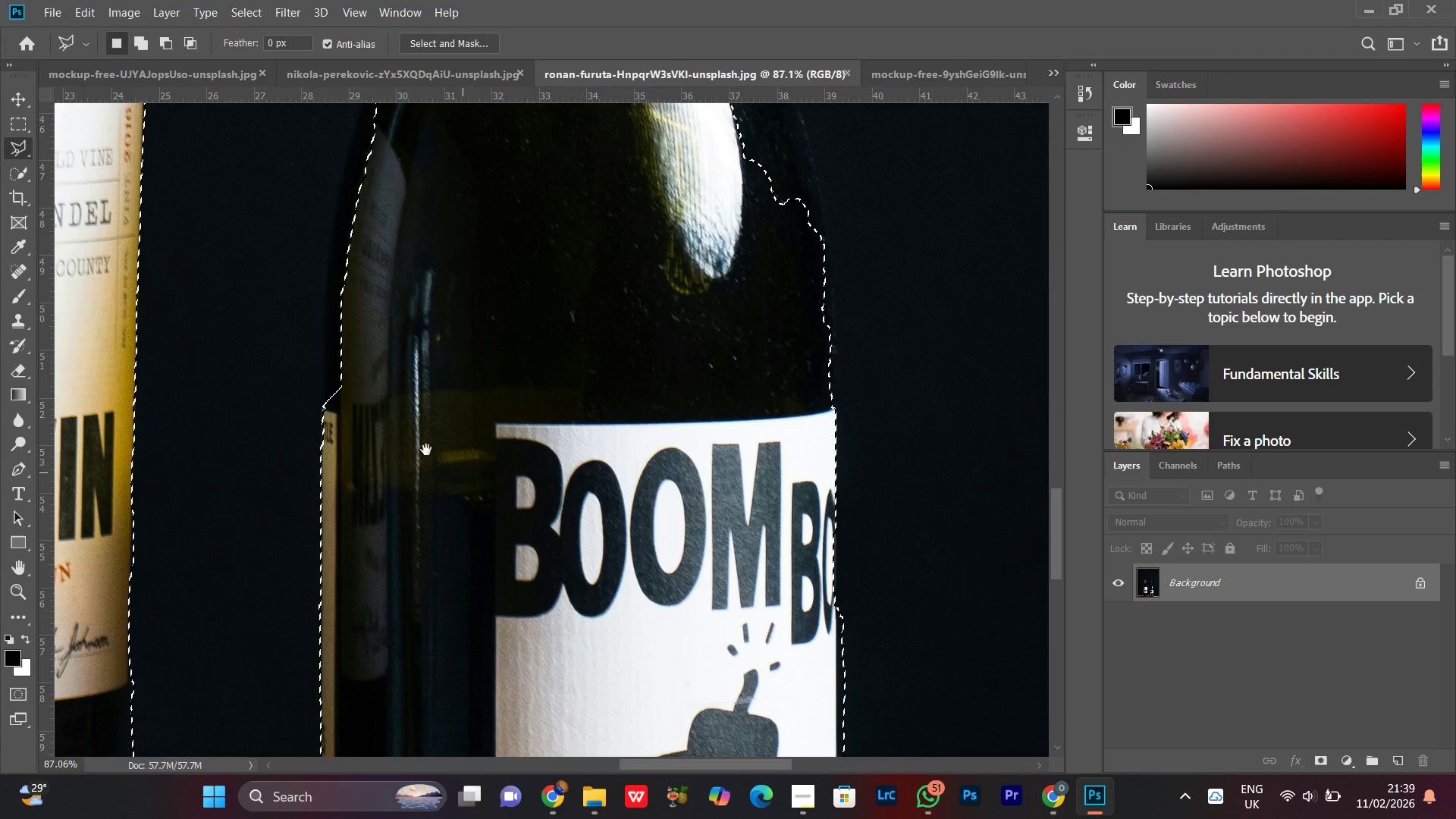 
left_click_drag(start_coordinate=[424, 447], to_coordinate=[580, 527])
 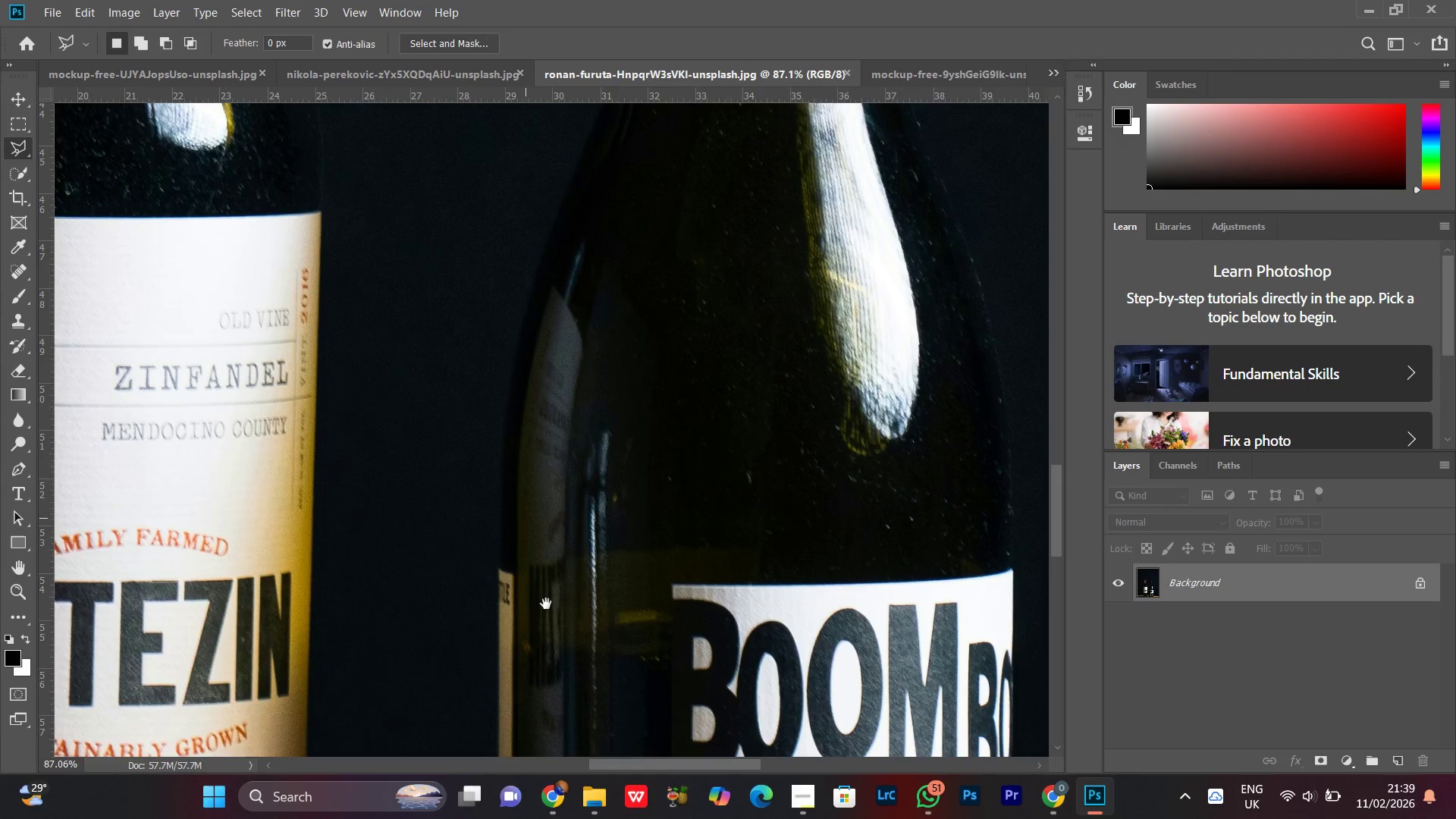 
hold_key(key=Space, duration=1.2)
 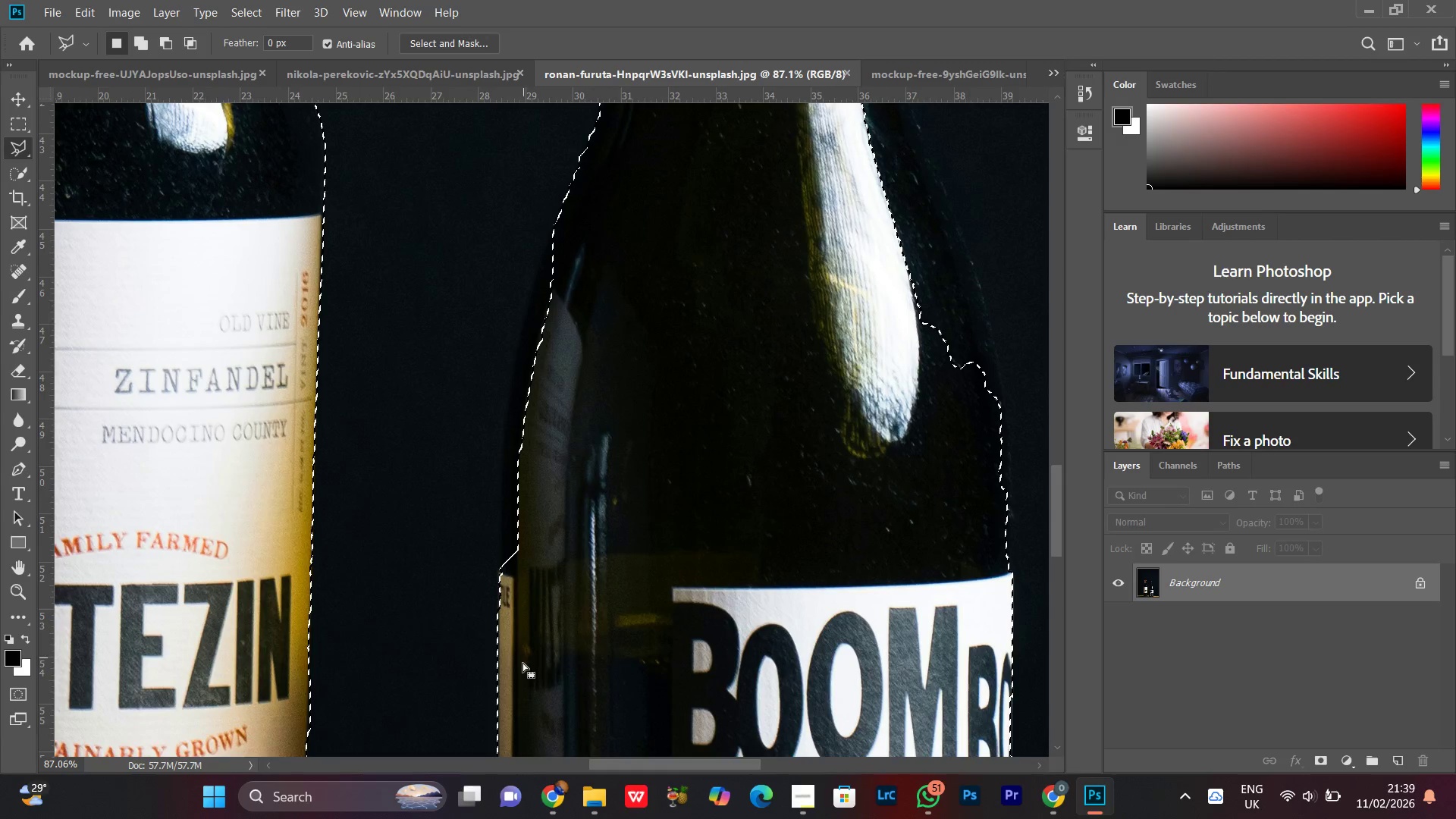 
left_click_drag(start_coordinate=[526, 518], to_coordinate=[546, 601])
 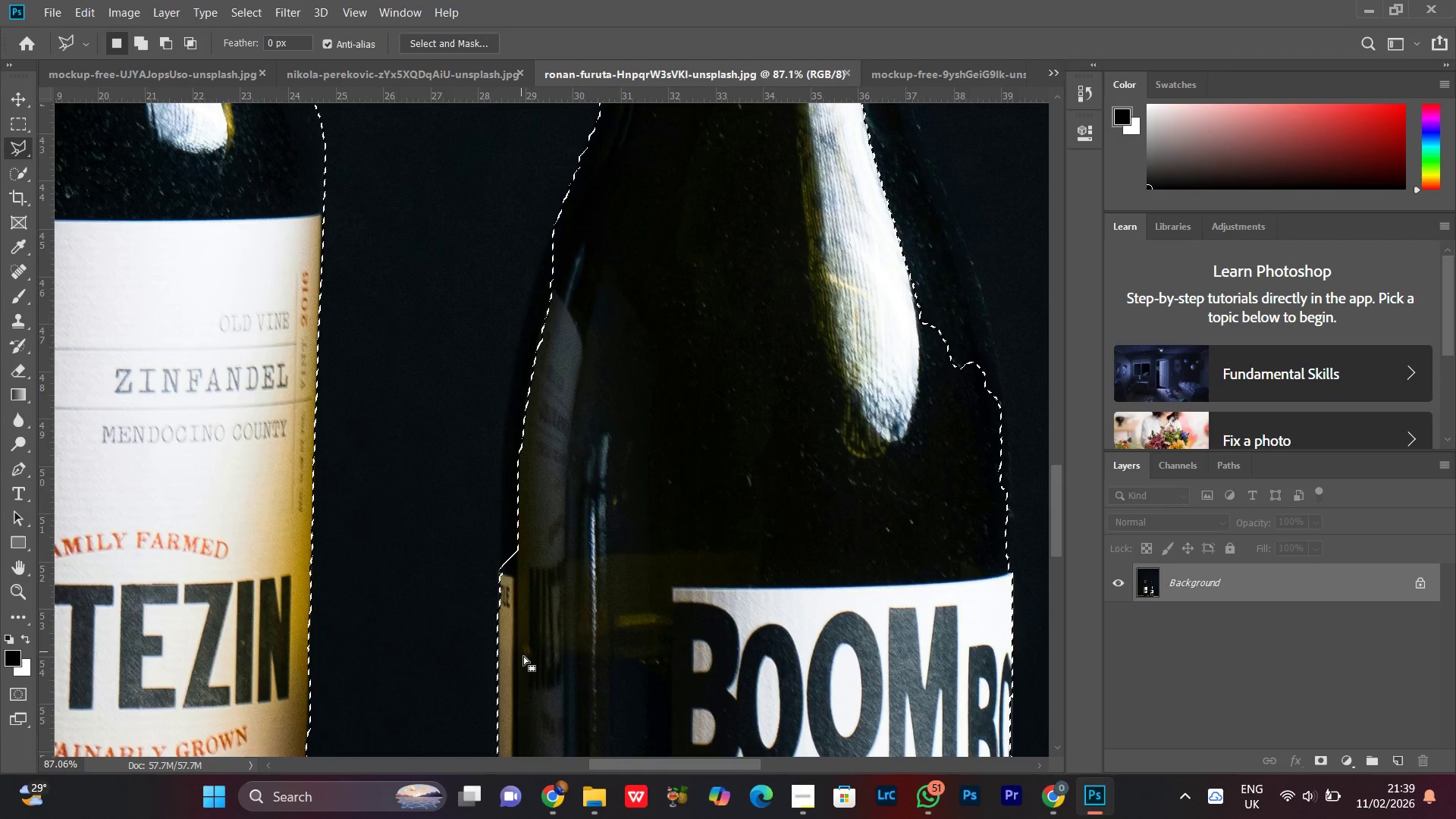 
hold_key(key=ShiftLeft, duration=1.52)
 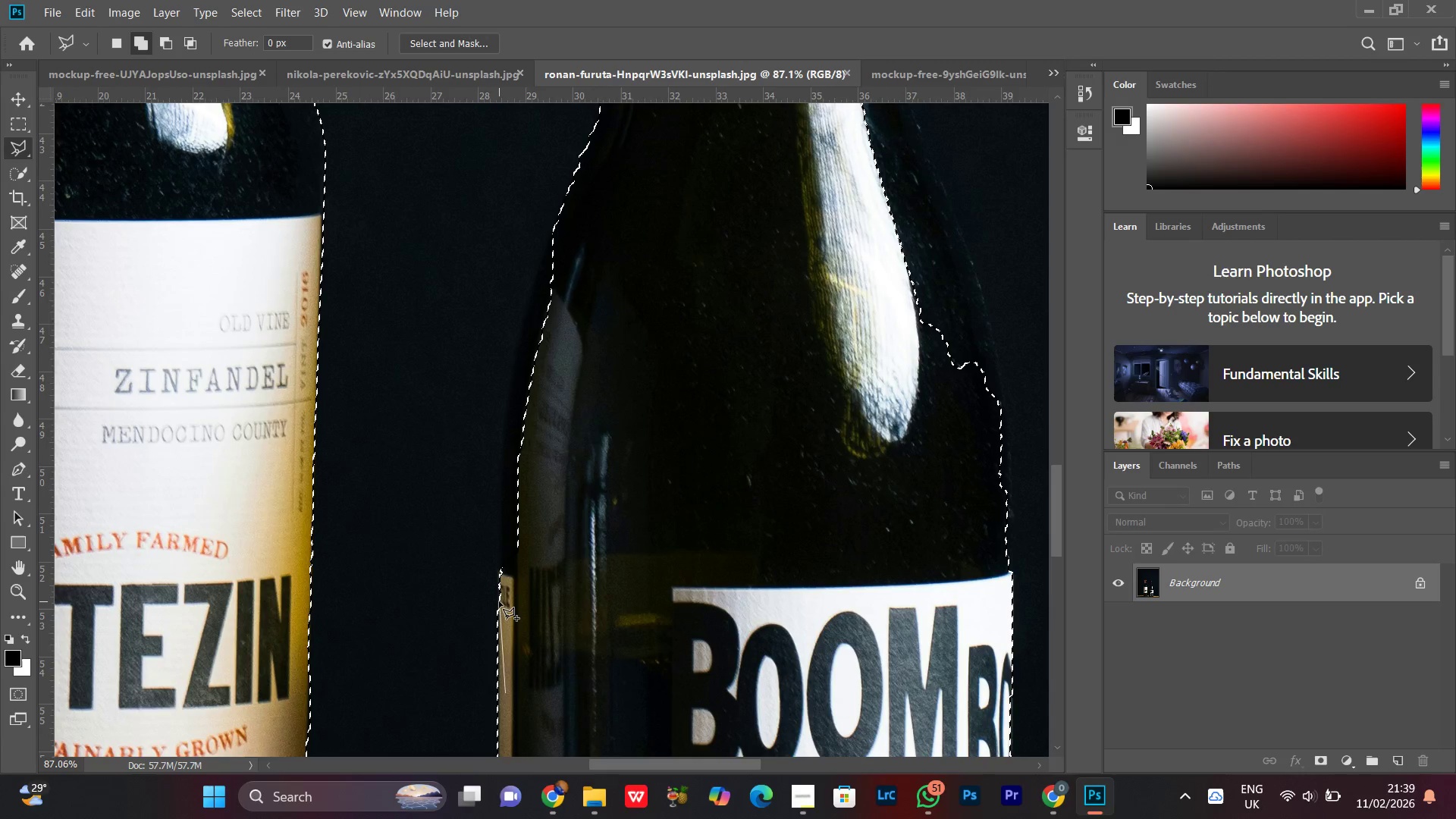 
hold_key(key=ShiftLeft, duration=0.89)
 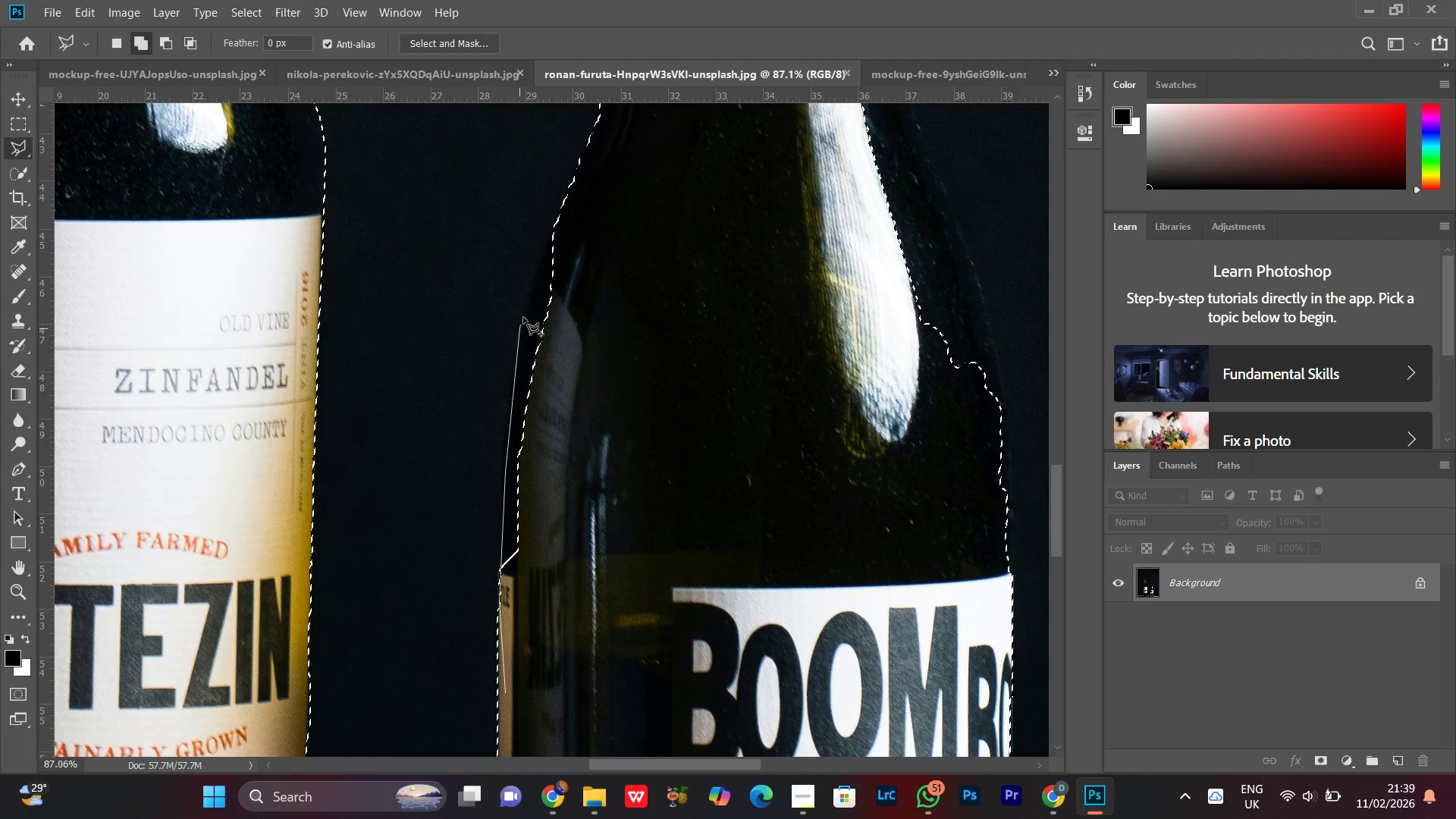 
left_click([540, 245])
 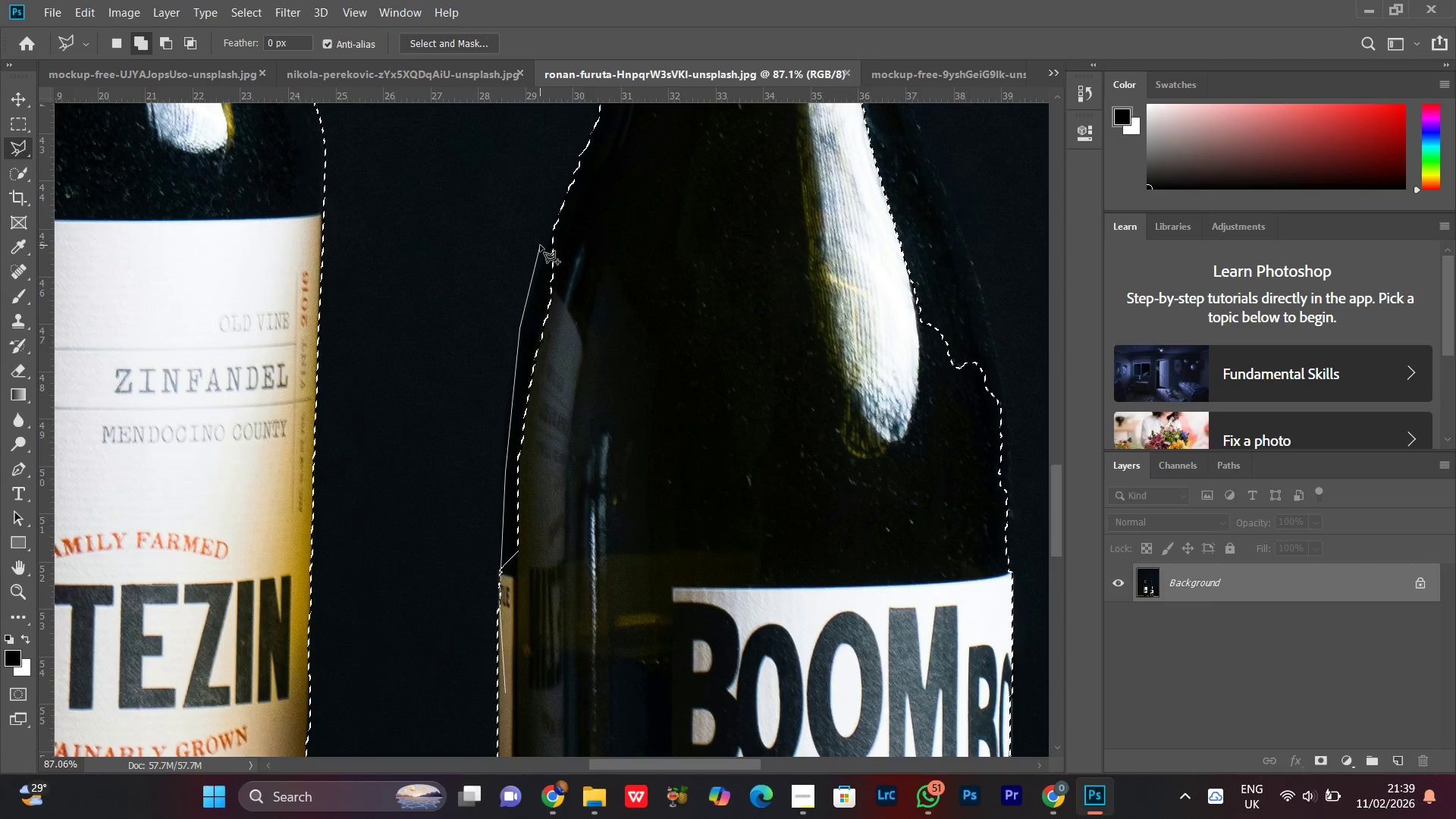 
hold_key(key=Space, duration=0.56)
 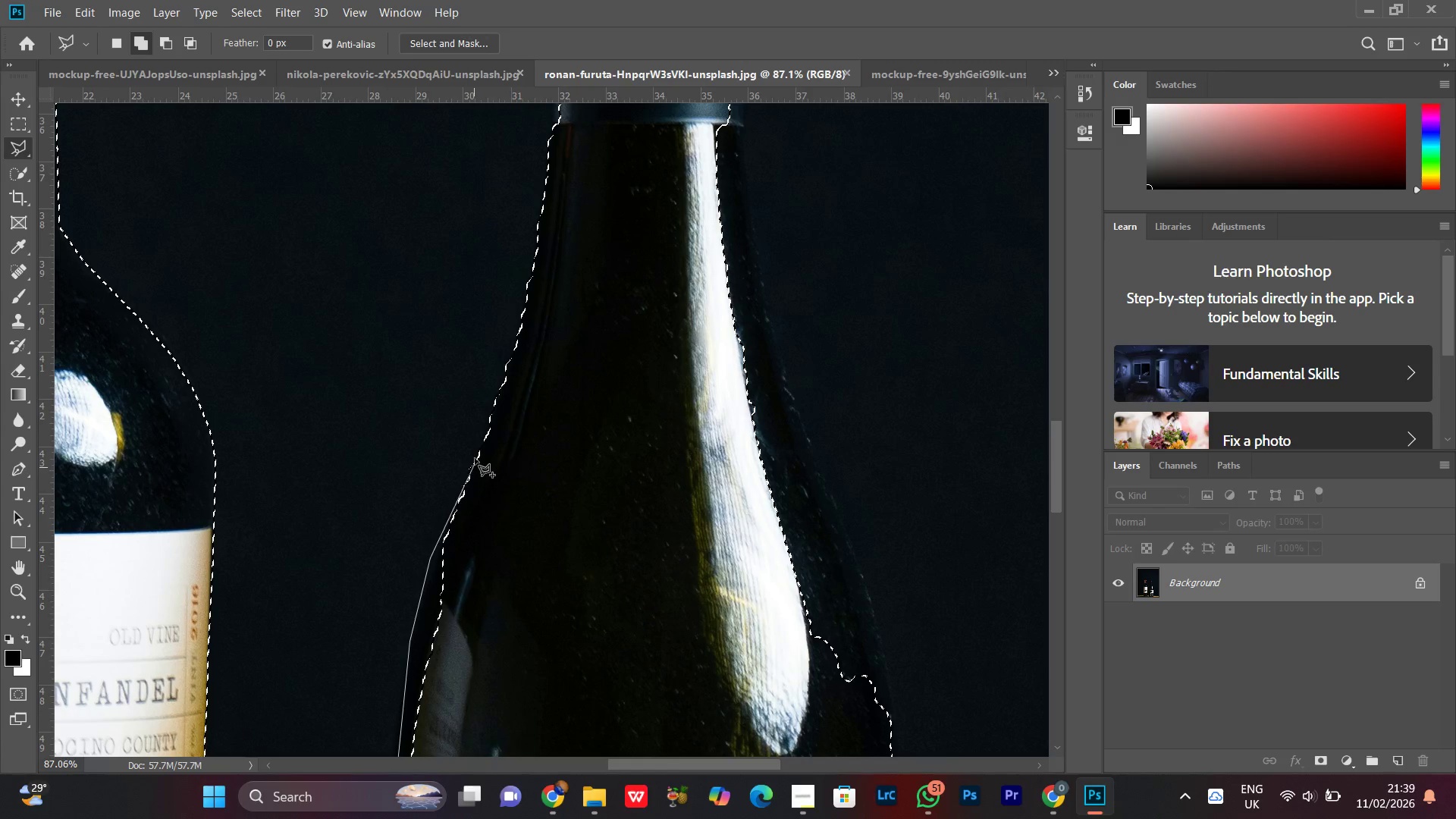 
left_click_drag(start_coordinate=[537, 264], to_coordinate=[427, 578])
 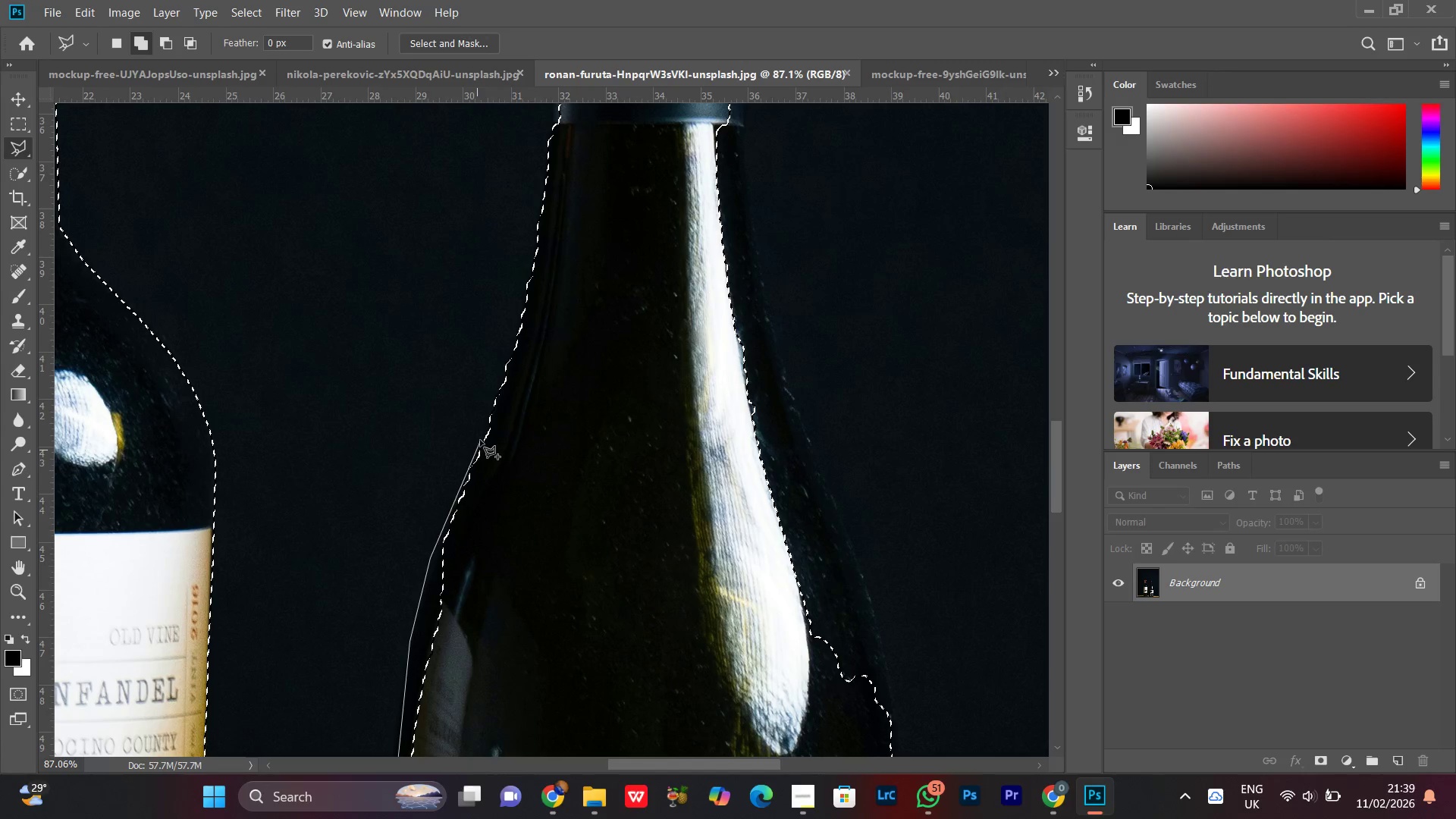 
left_click_drag(start_coordinate=[484, 431], to_coordinate=[494, 413])
 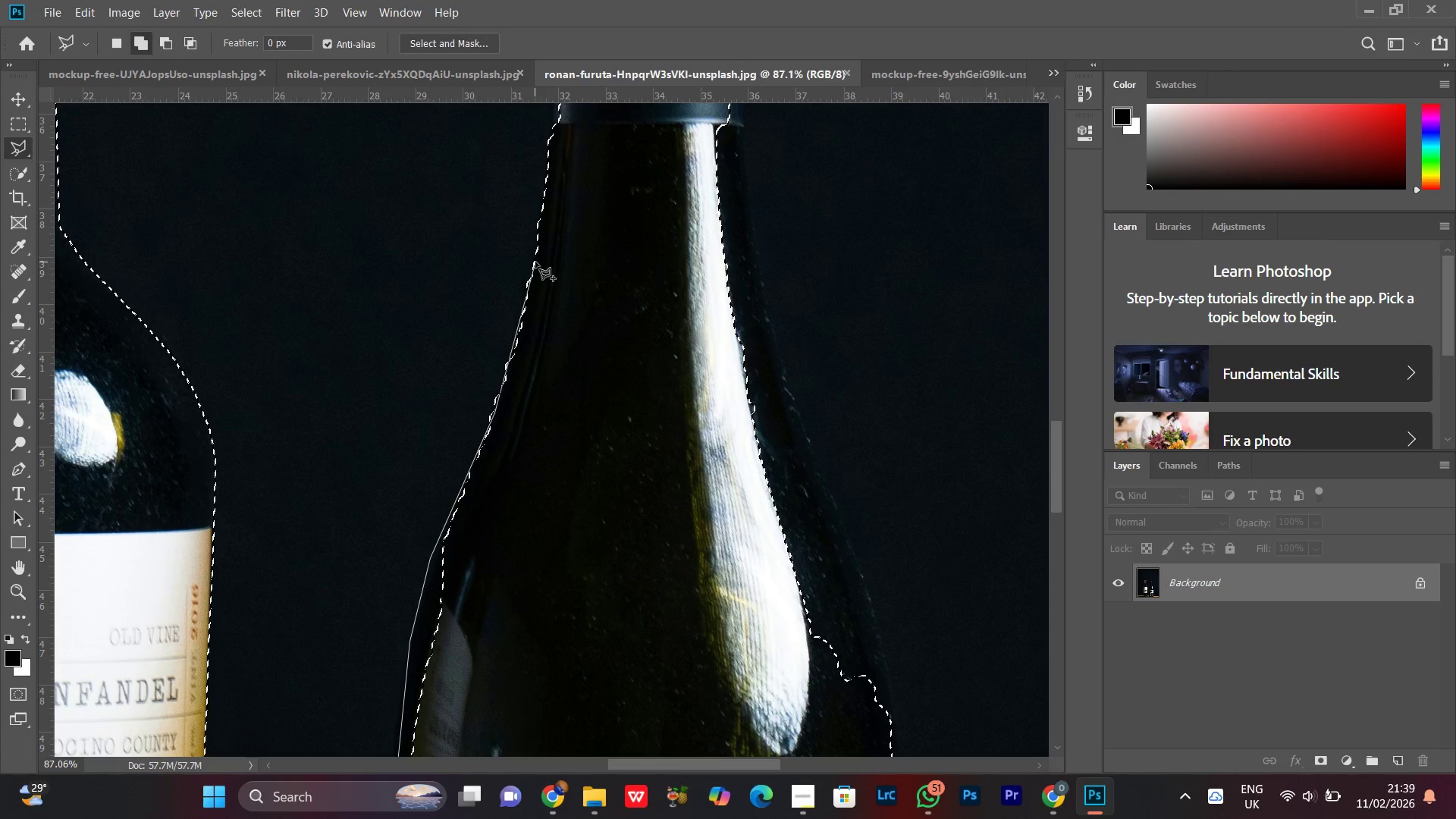 
left_click([545, 187])
 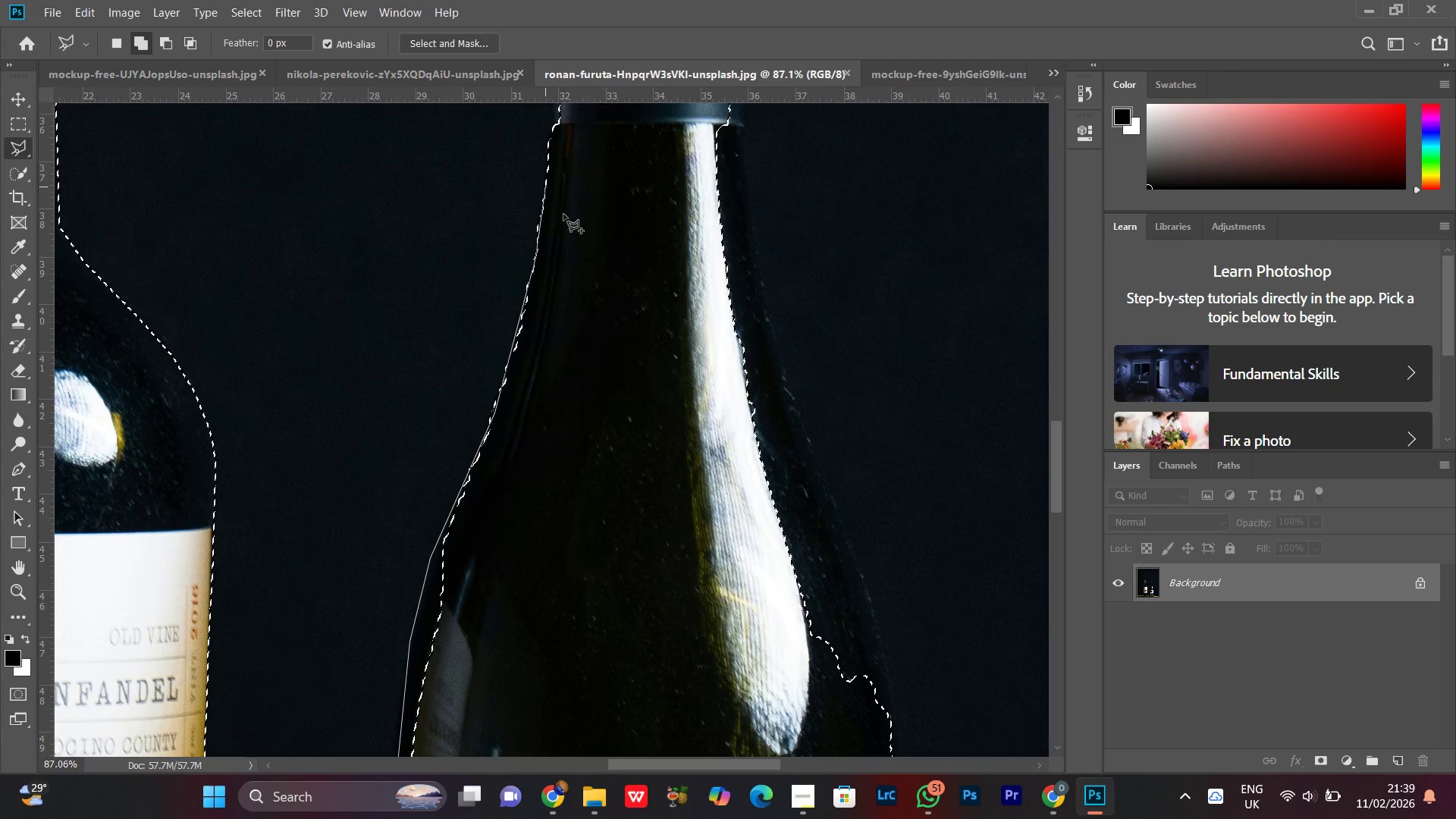 
left_click_drag(start_coordinate=[586, 325], to_coordinate=[592, 372])
 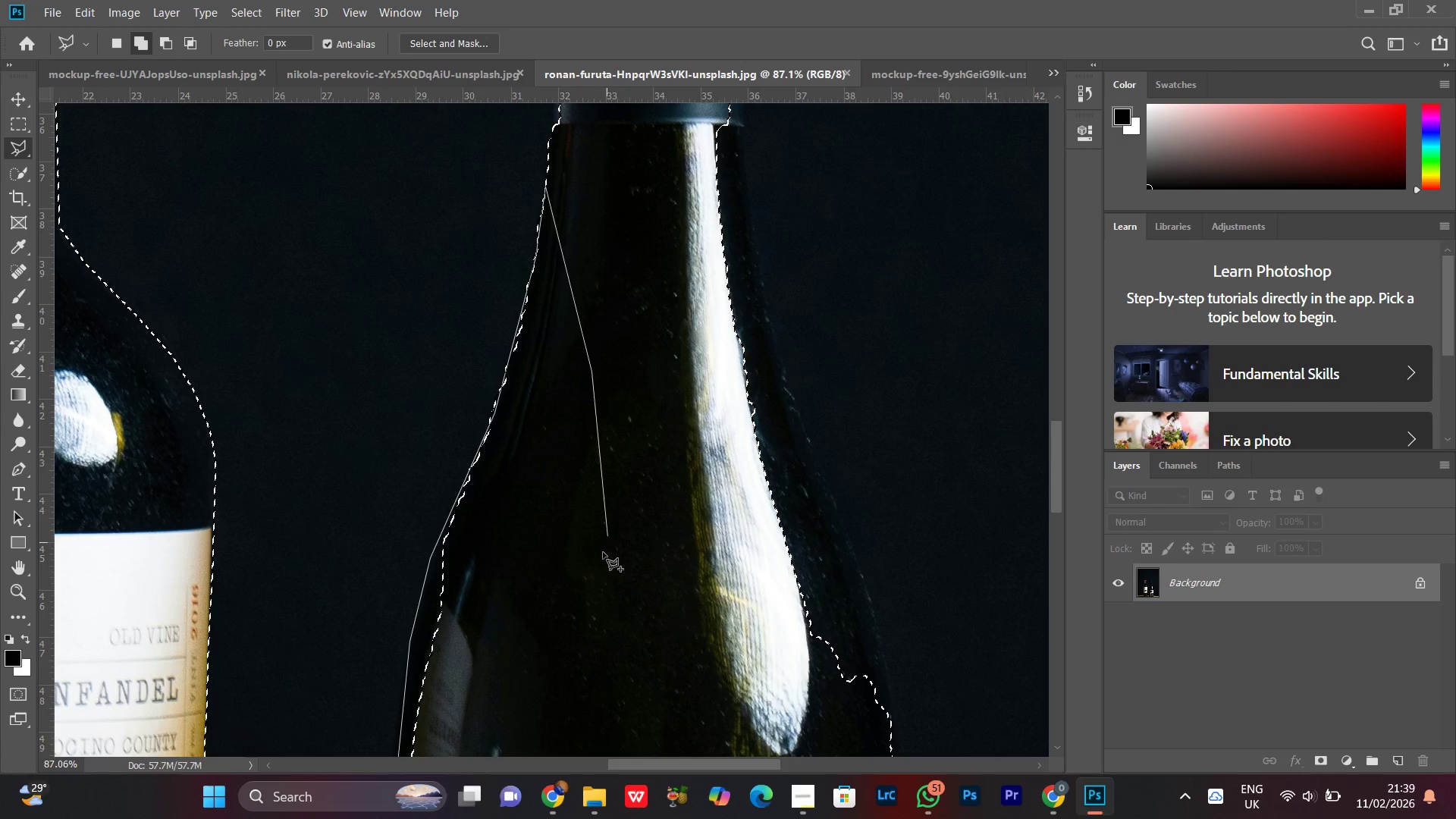 
hold_key(key=Space, duration=0.48)
 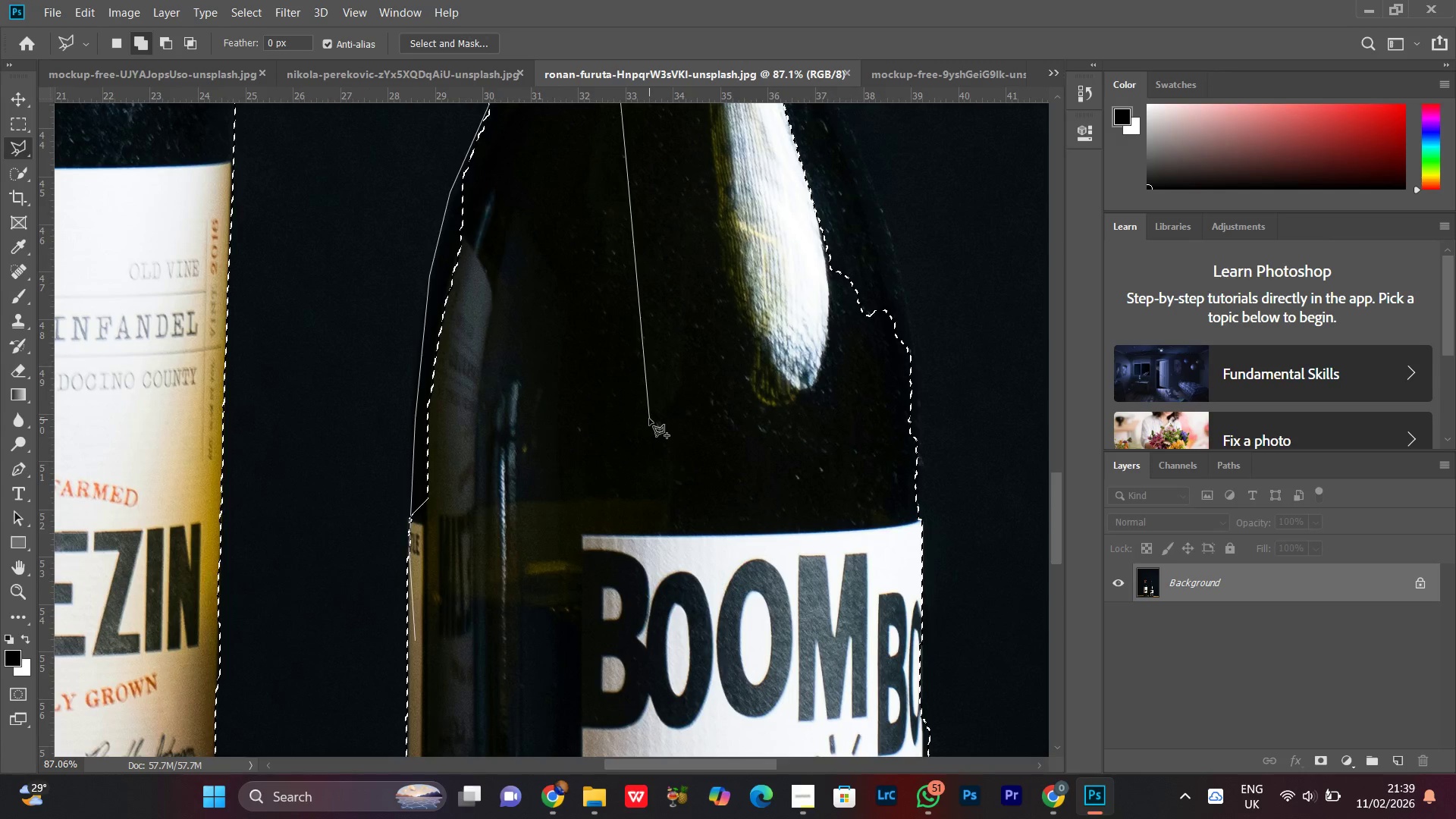 
left_click_drag(start_coordinate=[601, 558], to_coordinate=[621, 190])
 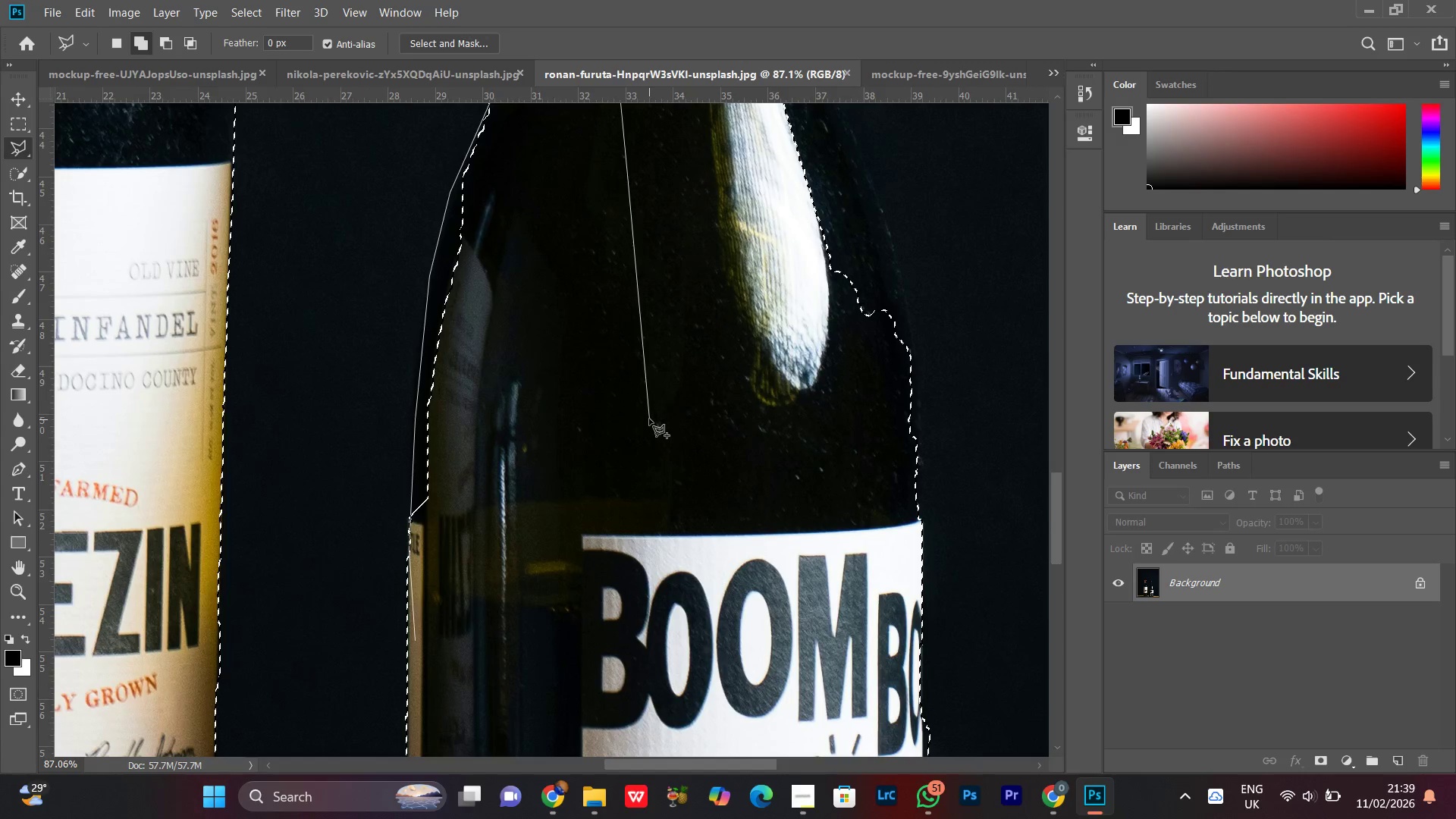 
double_click([649, 419])
 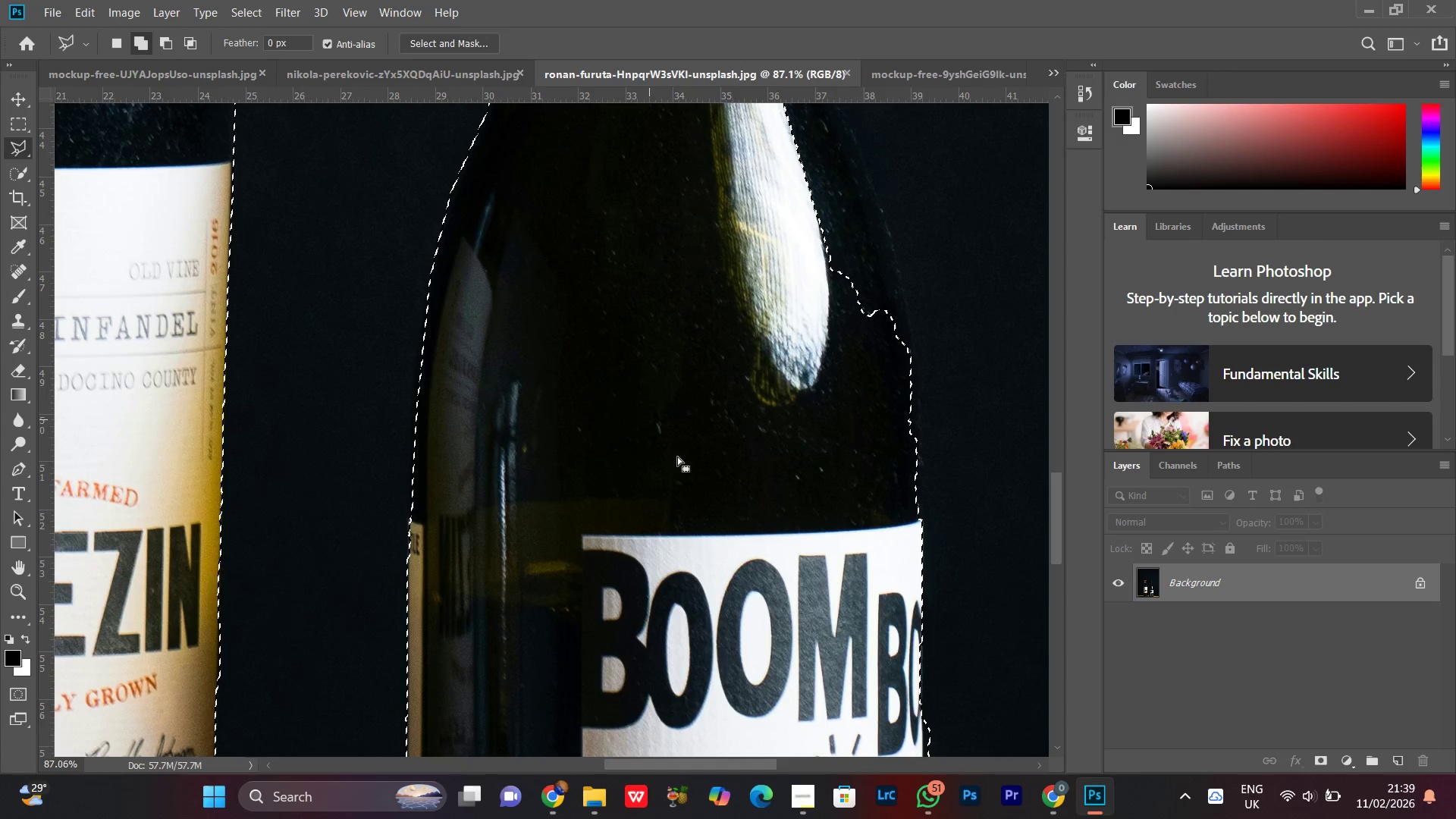 
hold_key(key=Space, duration=1.31)
 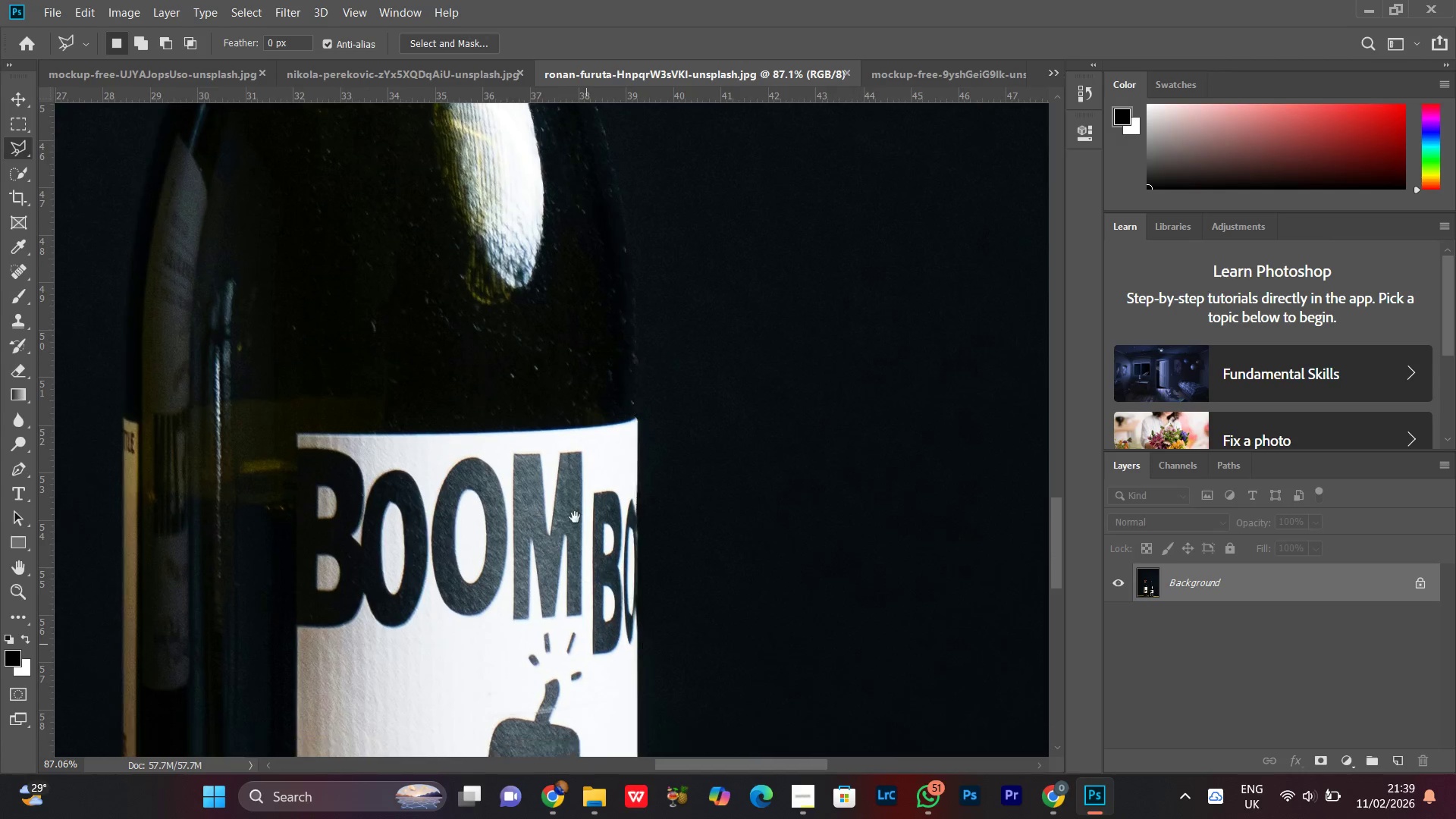 
left_click_drag(start_coordinate=[790, 505], to_coordinate=[591, 590])
 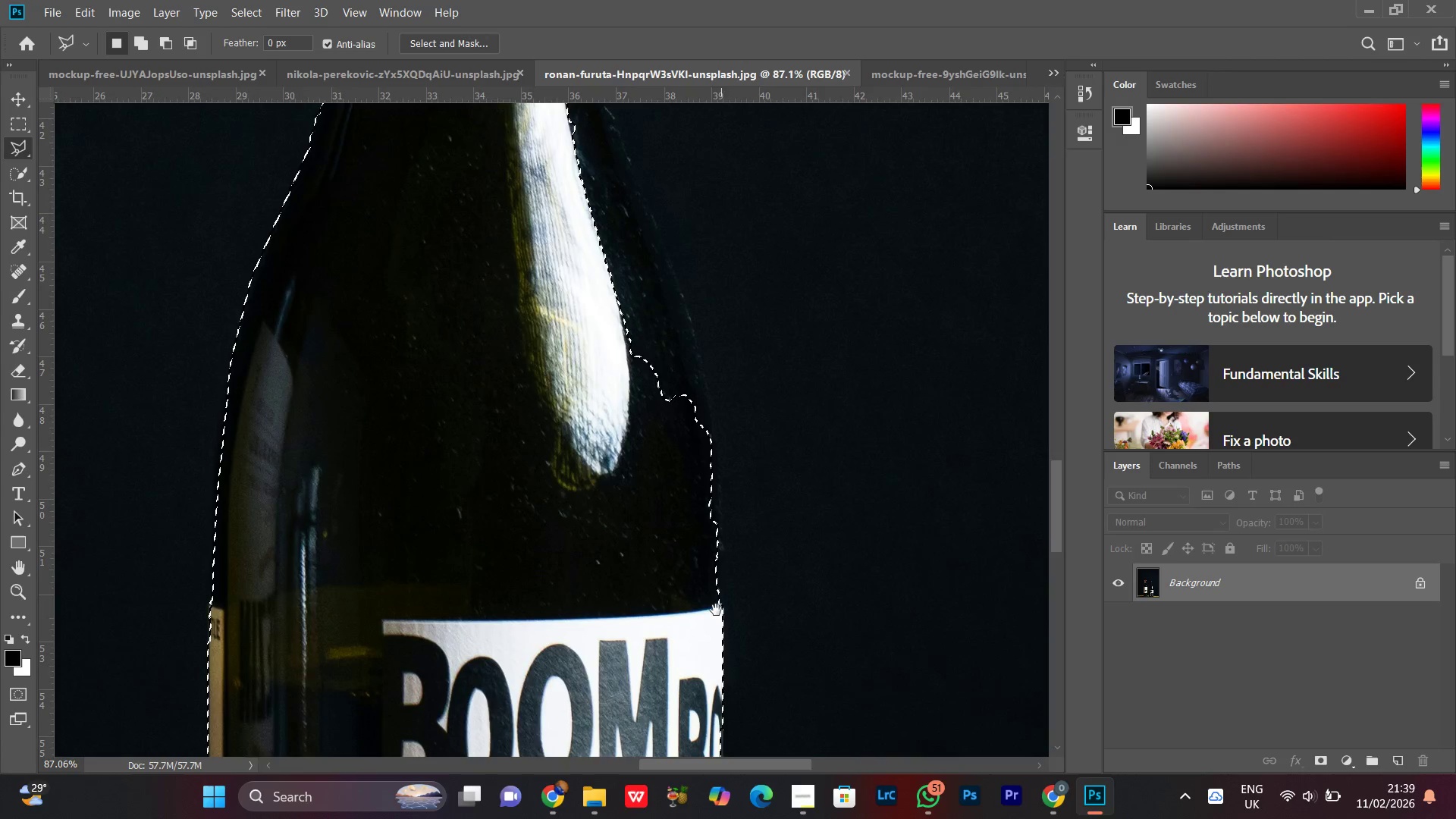 
left_click_drag(start_coordinate=[711, 610], to_coordinate=[626, 441])
 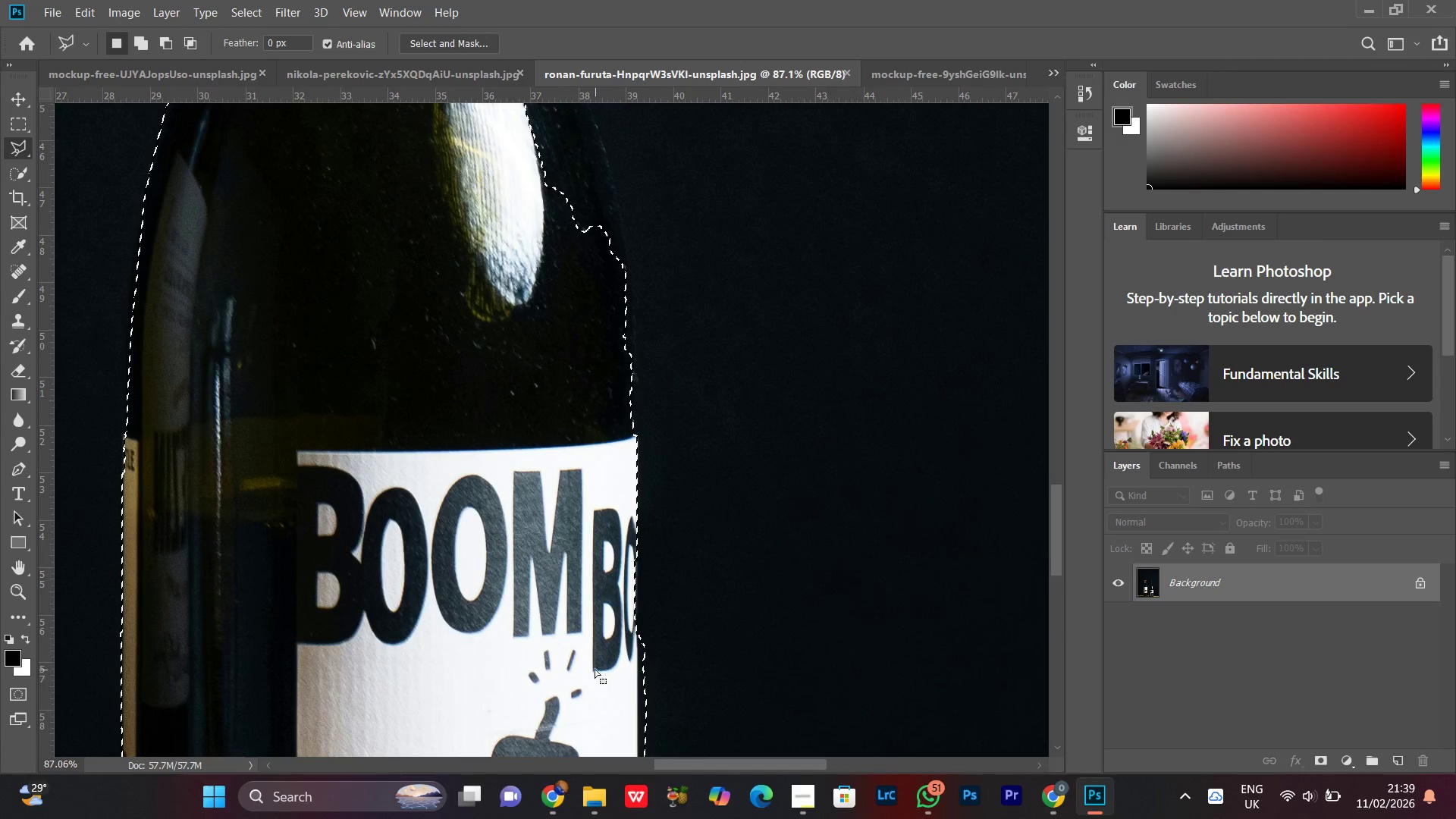 
hold_key(key=Space, duration=0.66)
 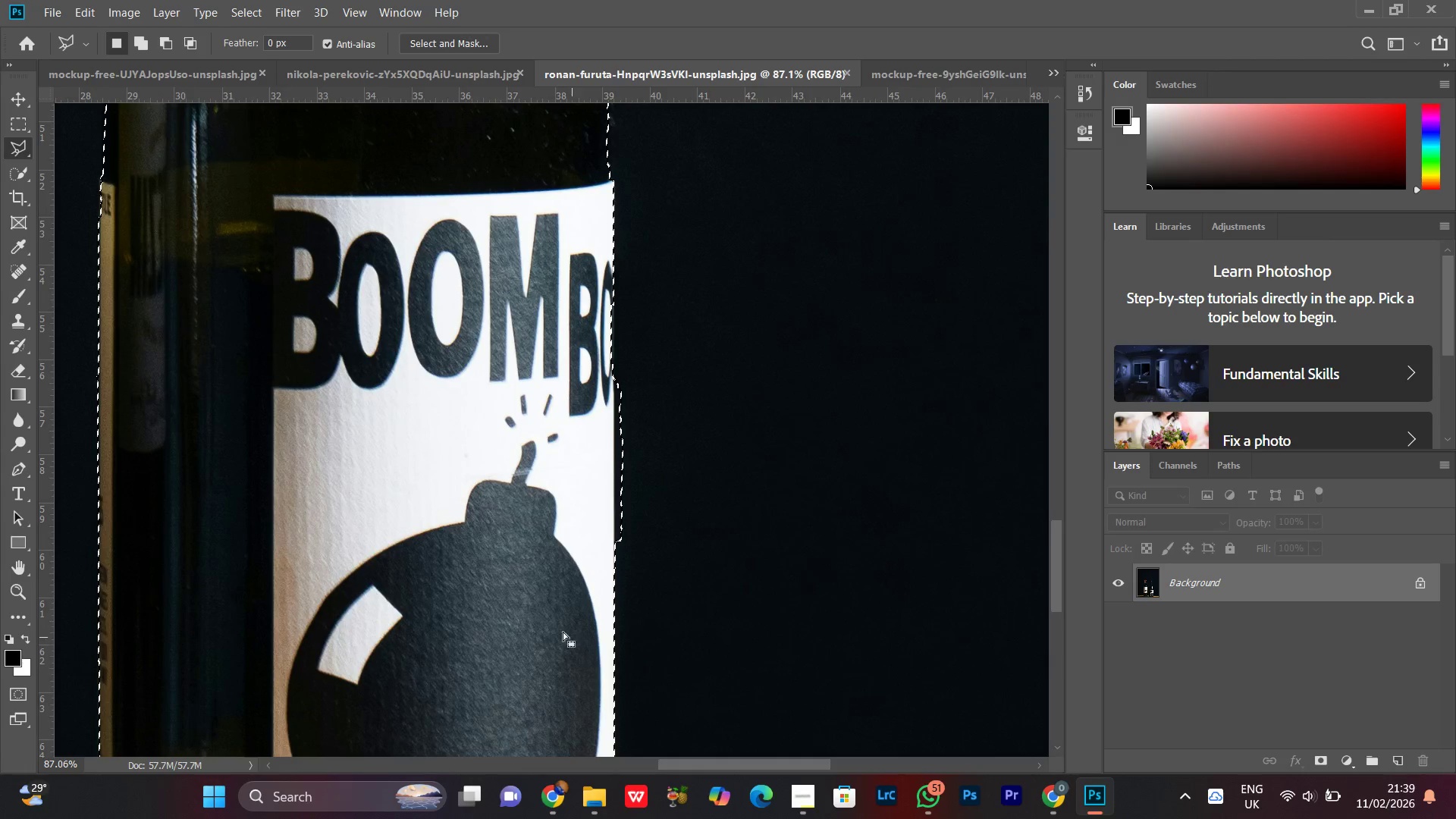 
left_click_drag(start_coordinate=[586, 644], to_coordinate=[563, 388])
 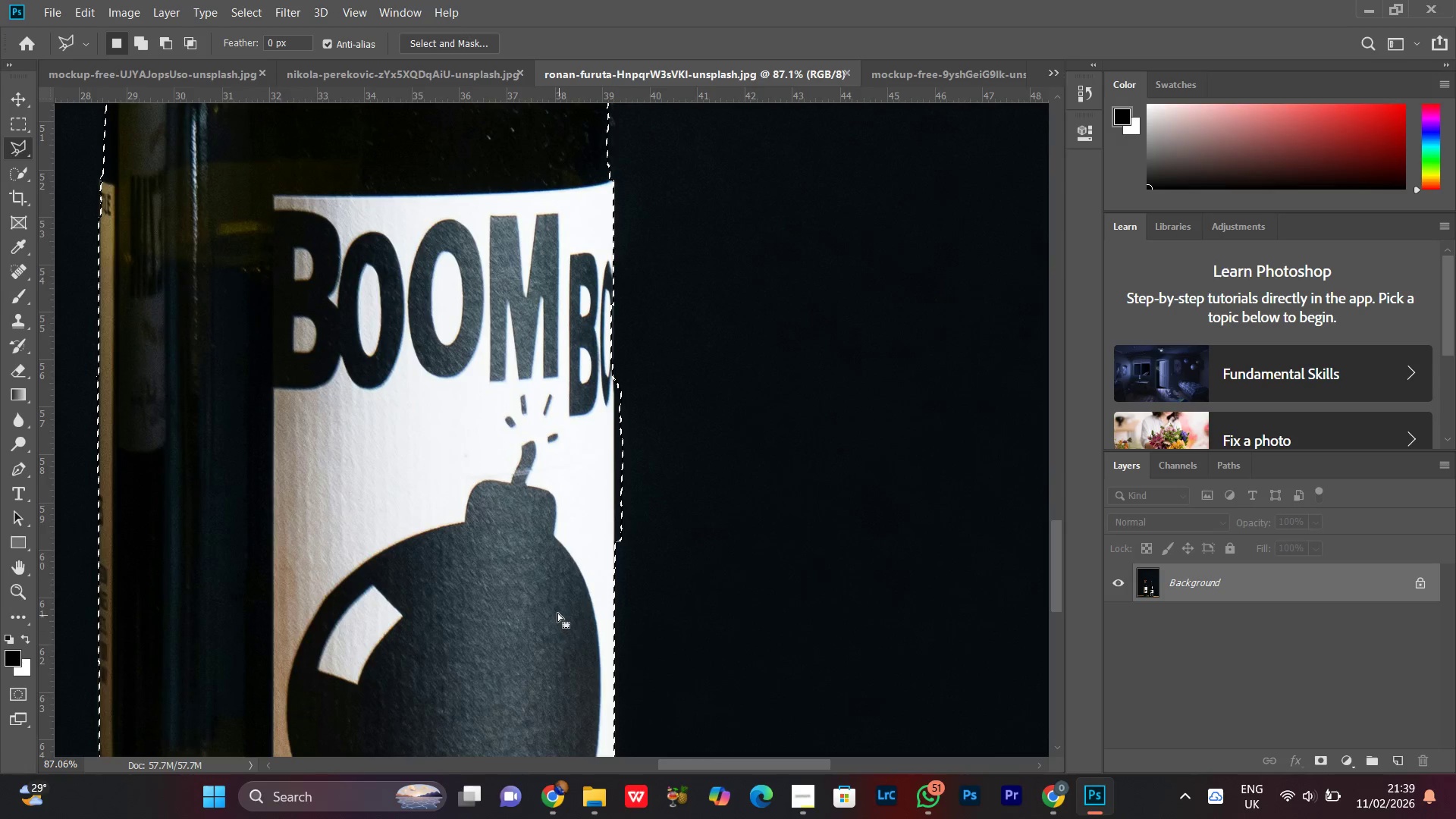 
hold_key(key=Space, duration=1.31)
 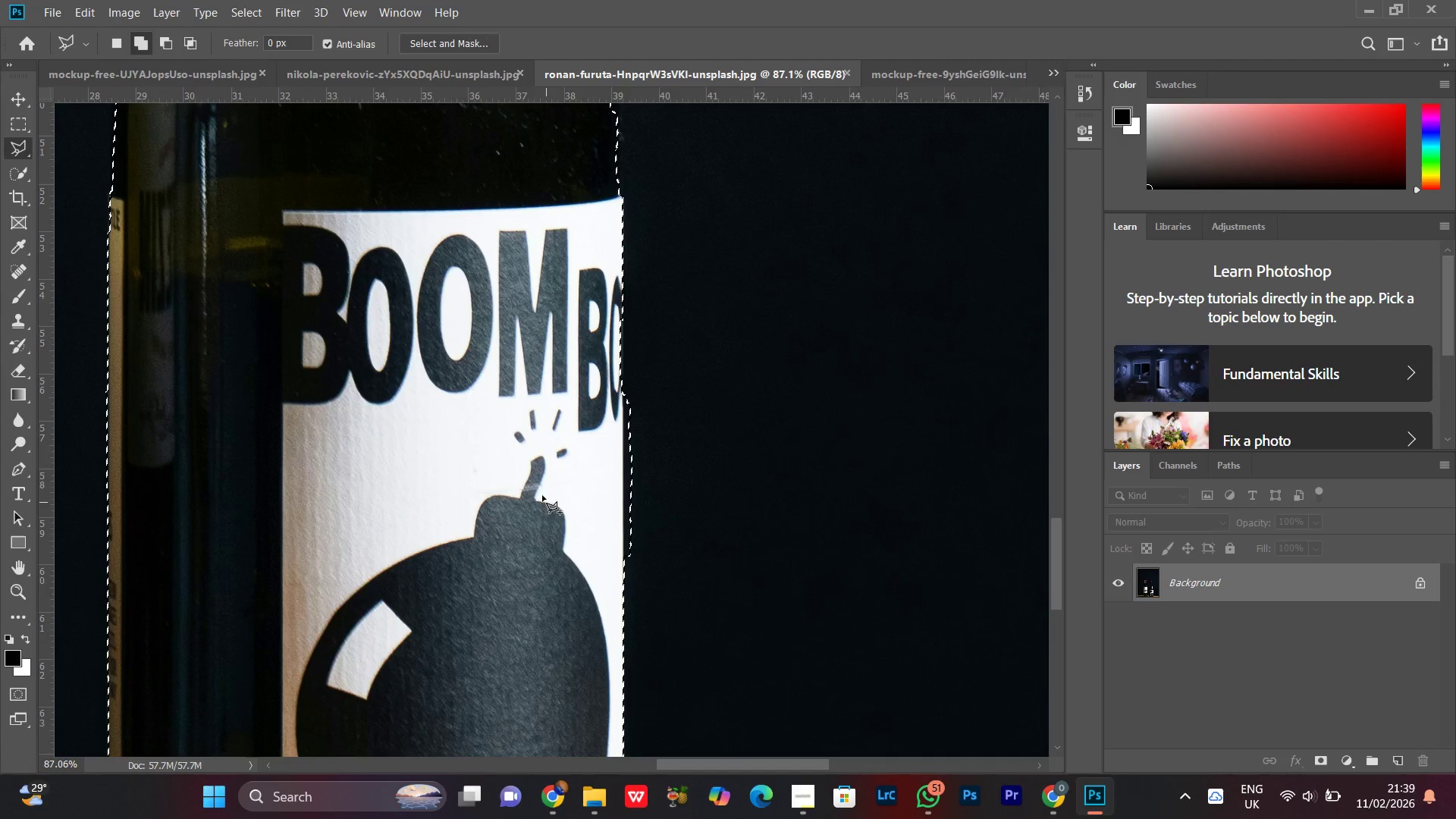 
left_click_drag(start_coordinate=[559, 609], to_coordinate=[571, 607])
 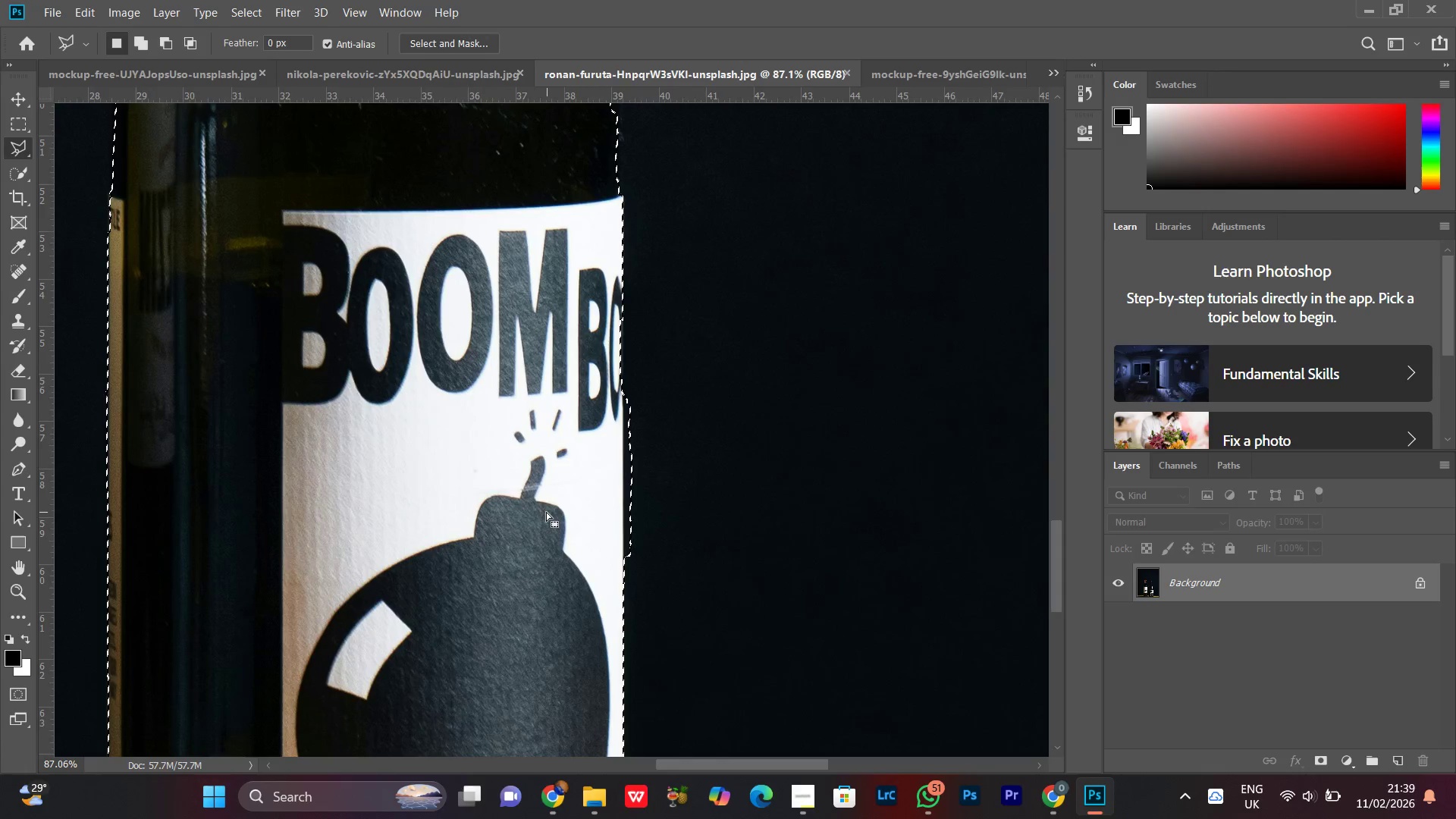 
hold_key(key=ShiftLeft, duration=1.28)
left_click([538, 422])
 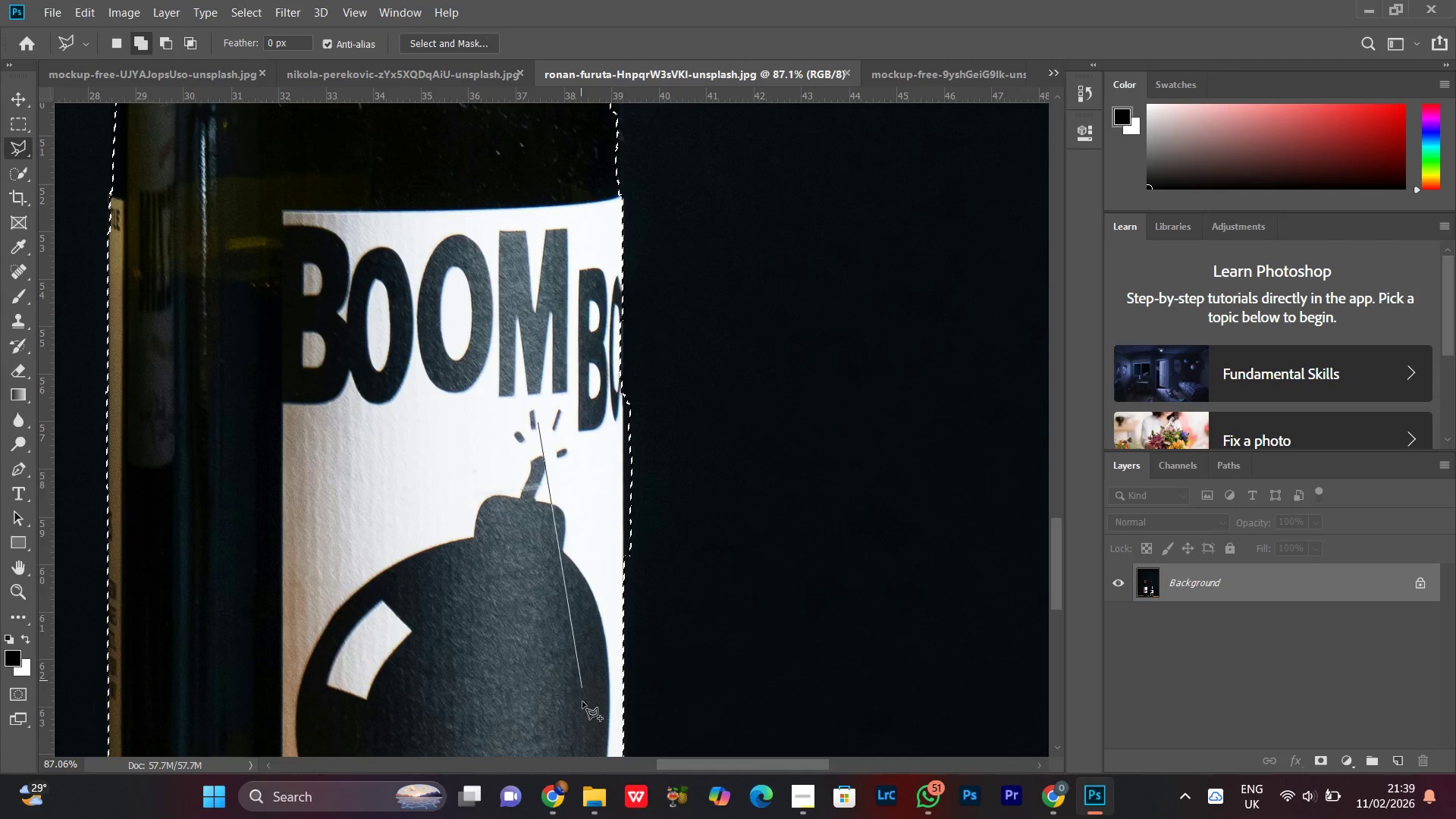 
left_click([585, 710])
 